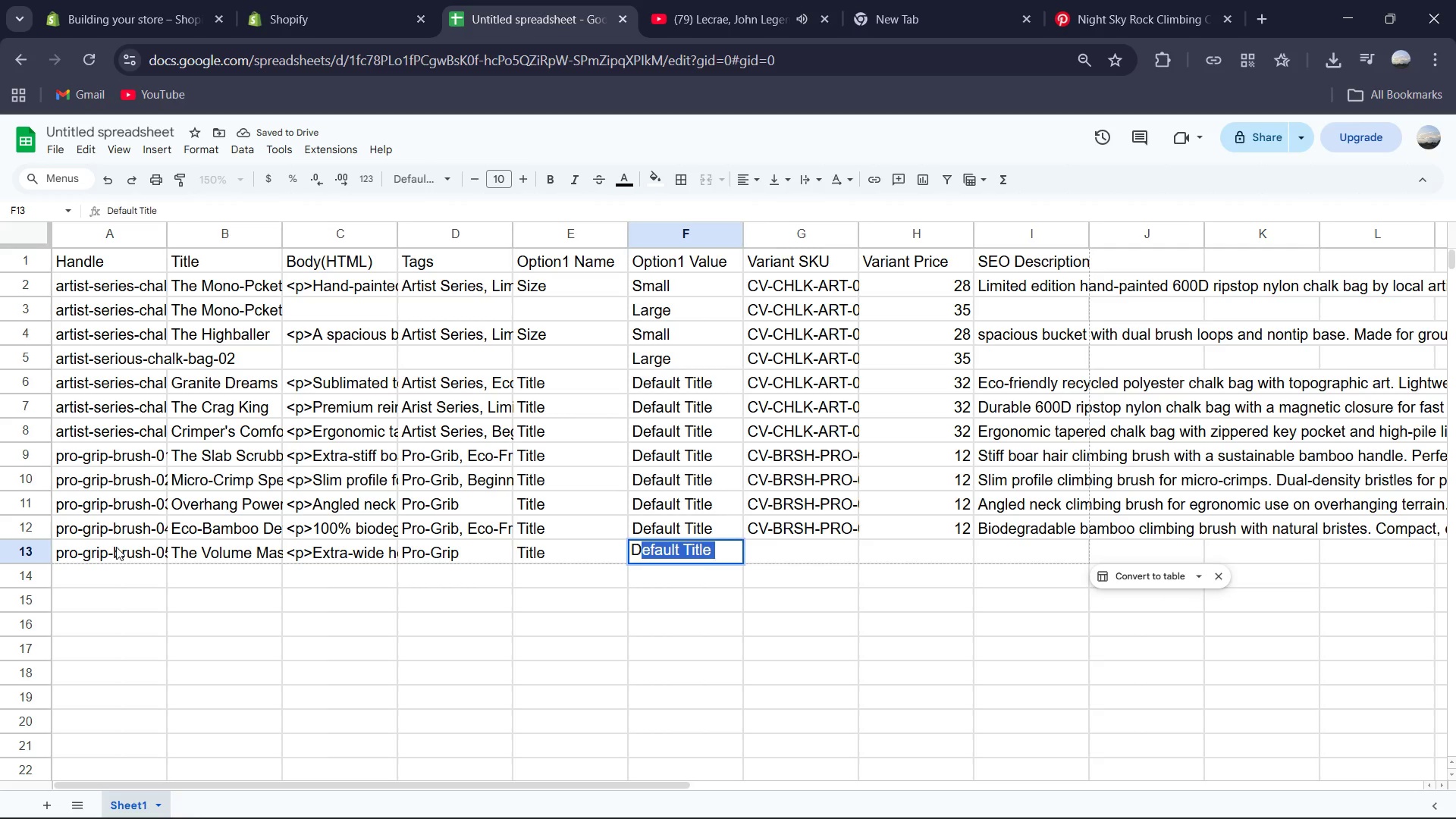 
key(Enter)
 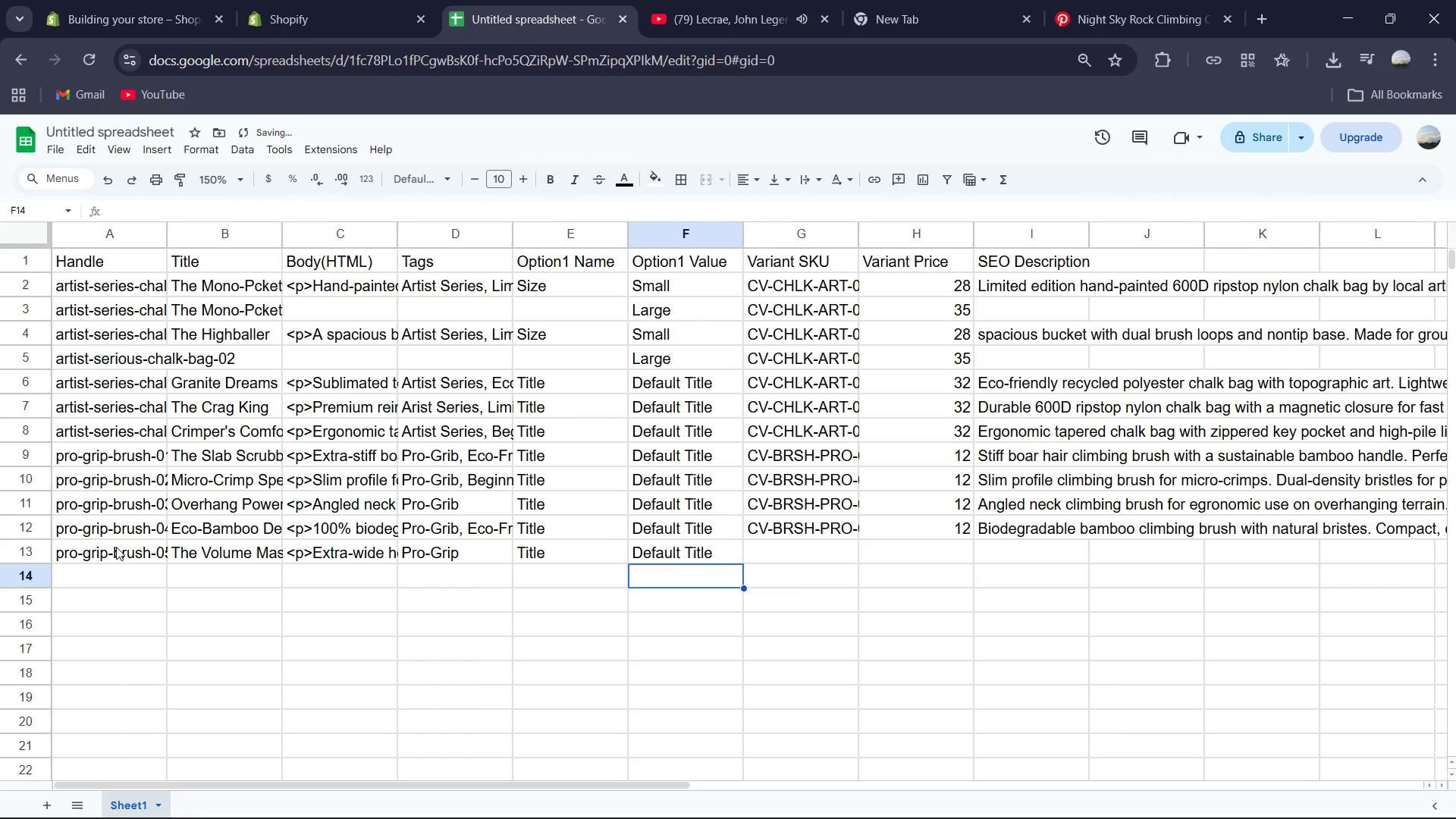 
key(ArrowUp)
 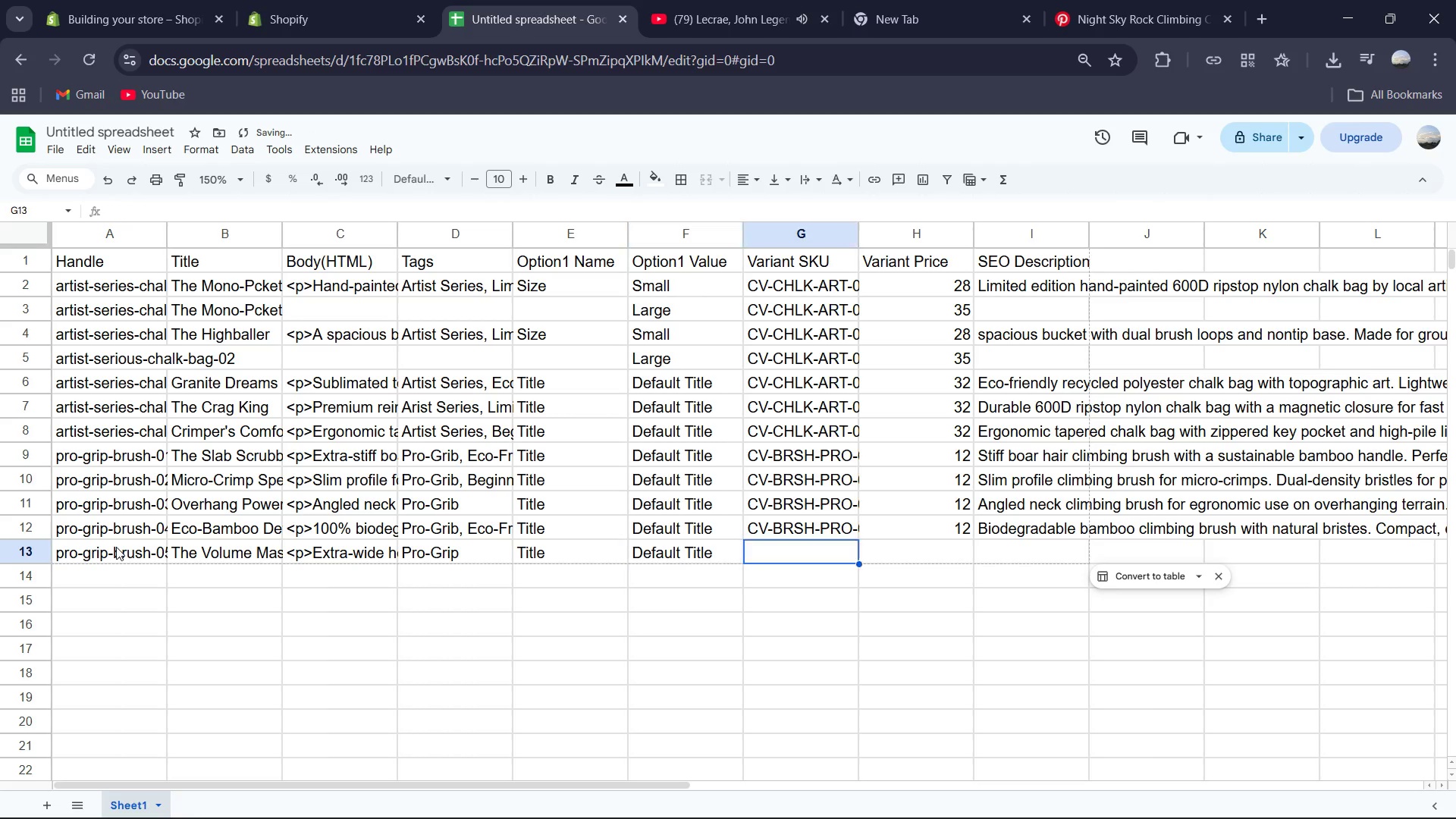 
key(ArrowRight)
 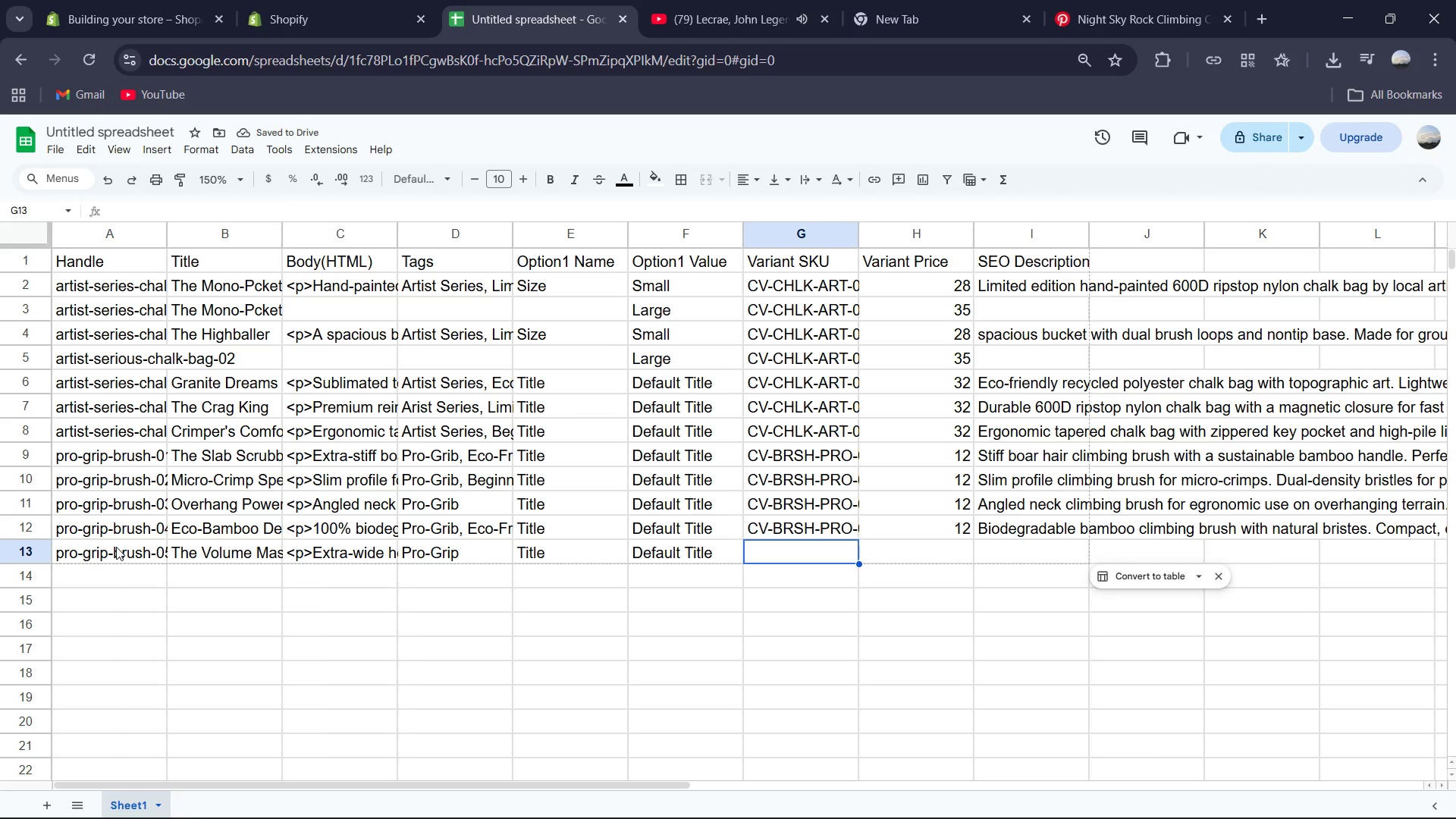 
key(Control+ControlLeft)
 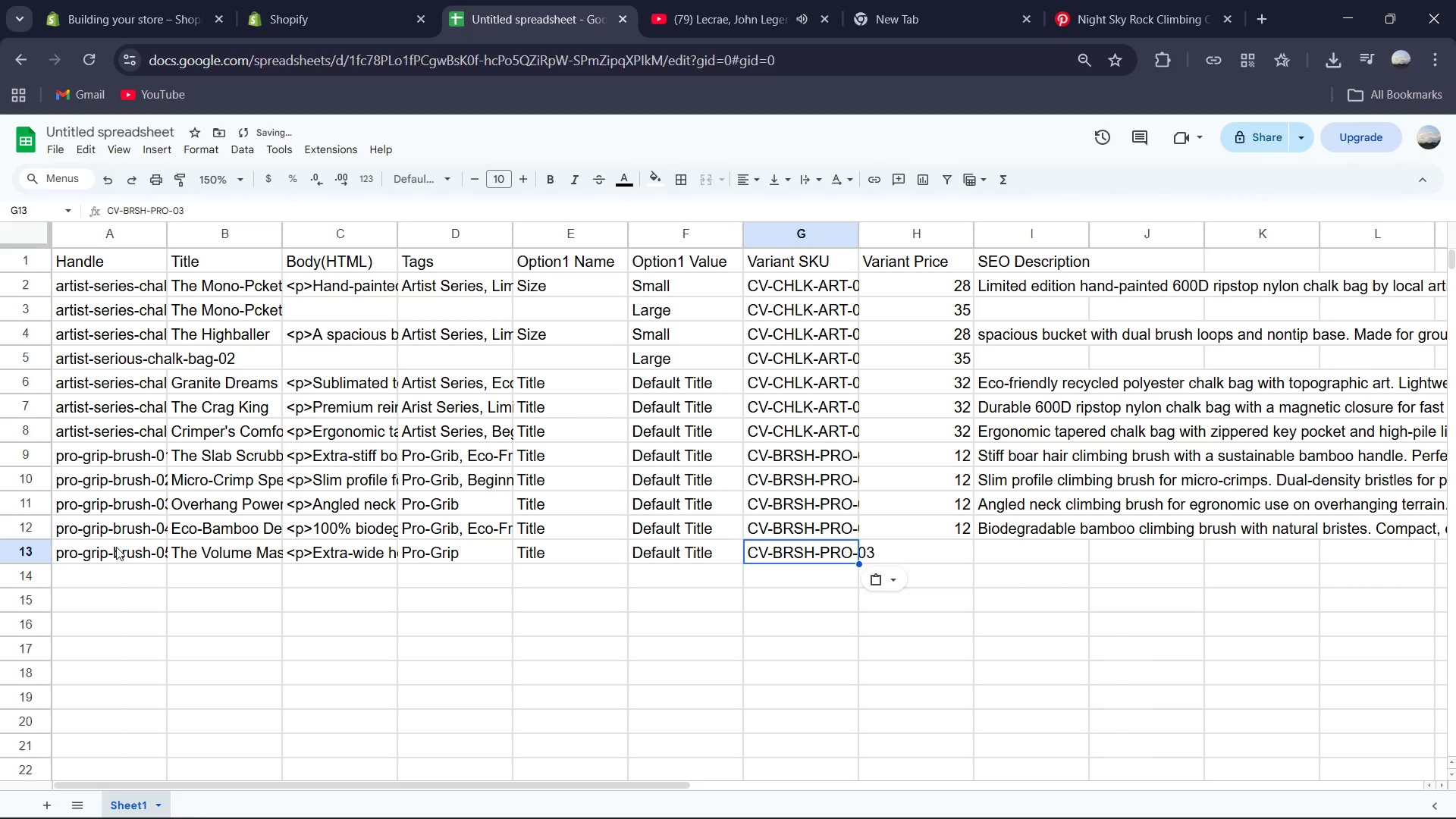 
key(Control+V)
 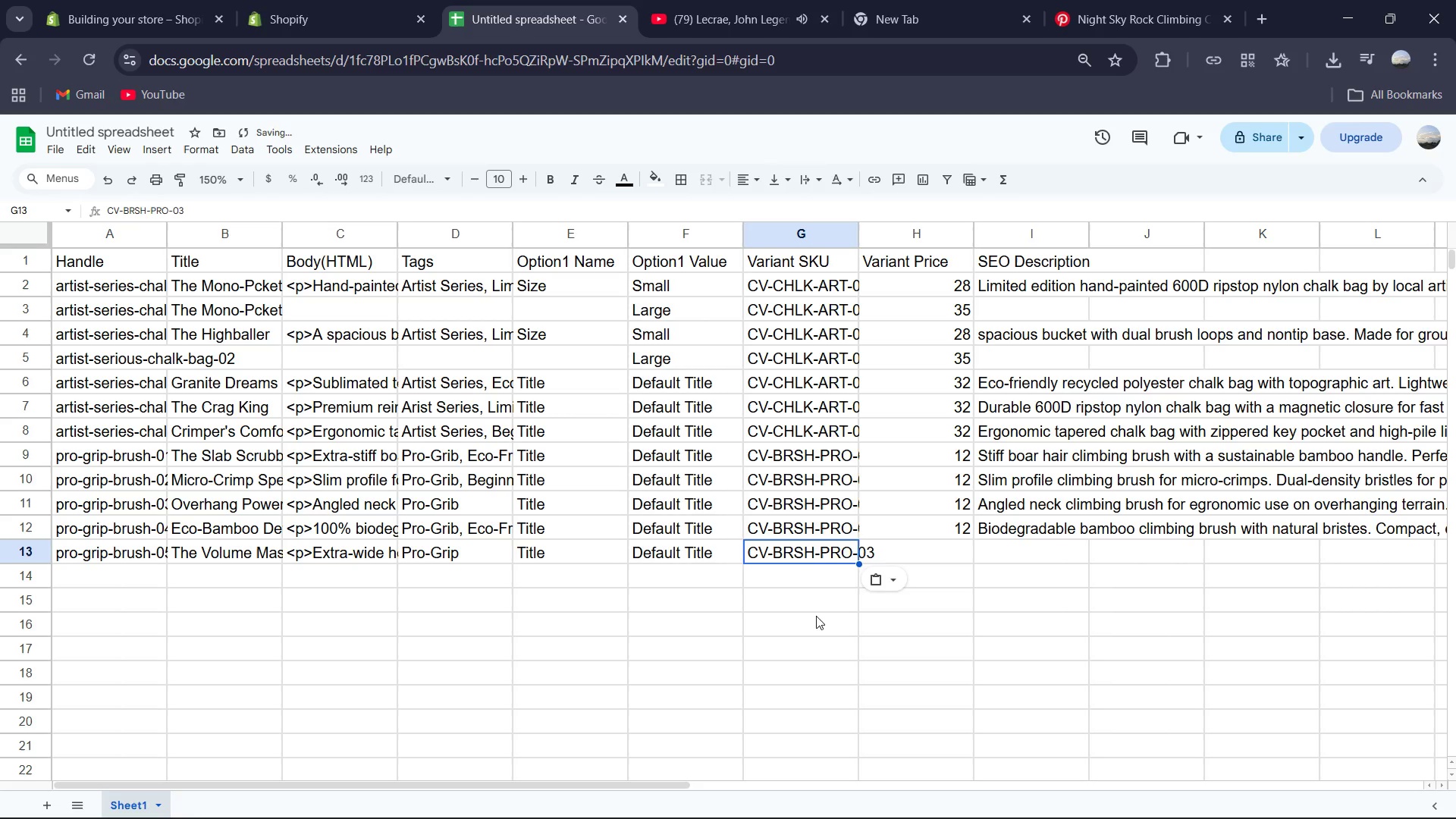 
double_click([807, 559])
 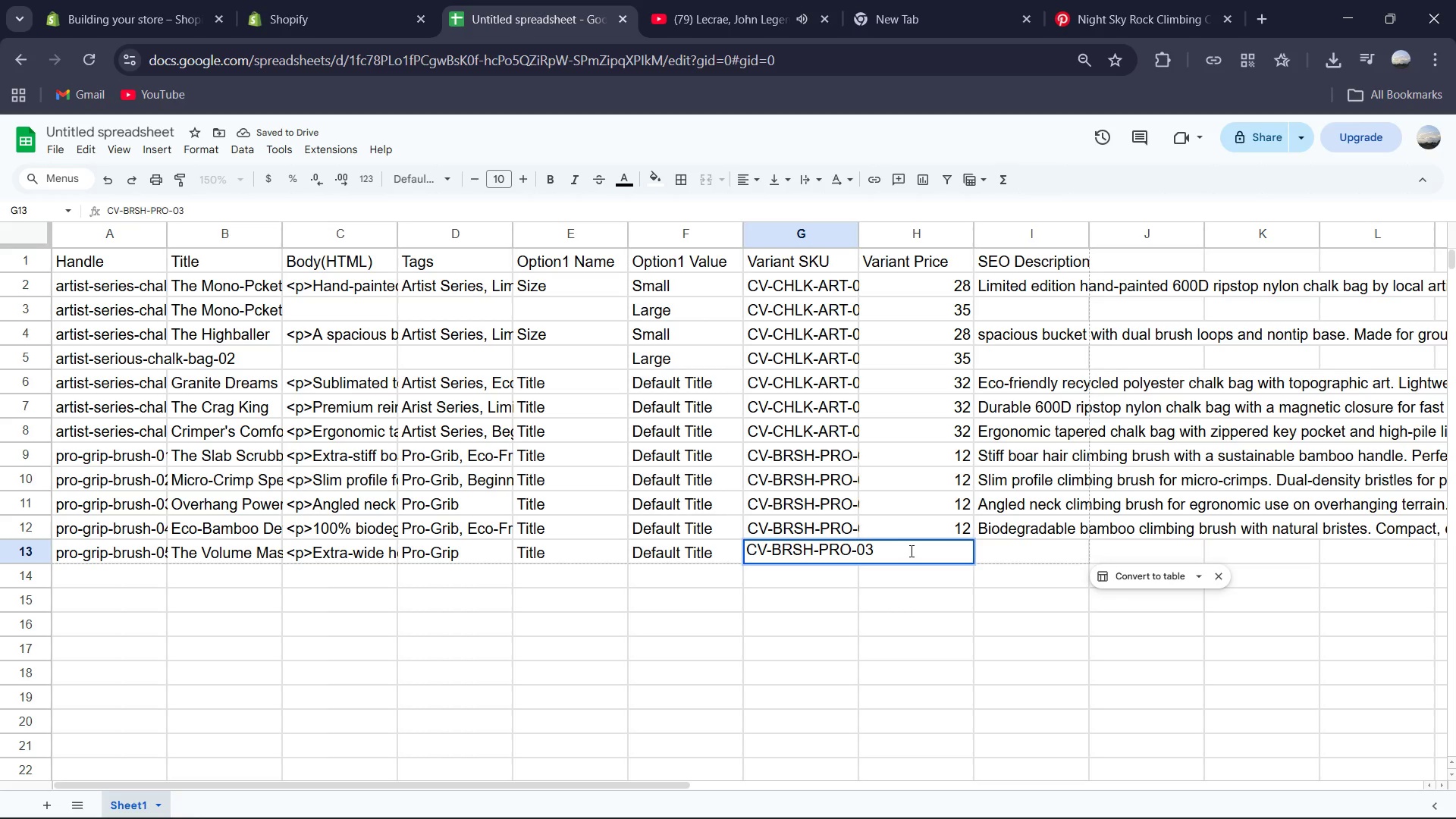 
key(Backspace)
 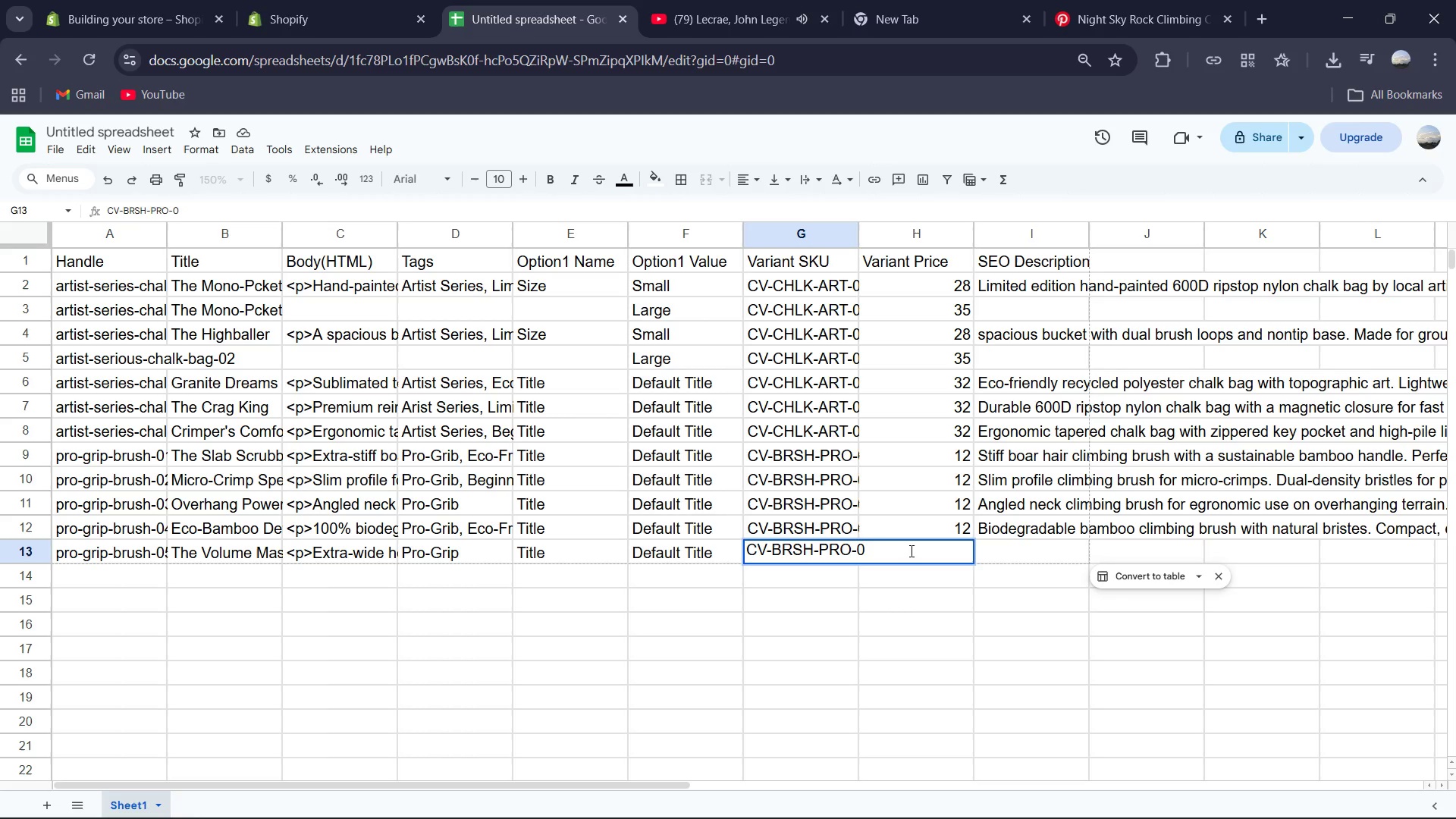 
key(Numpad5)
 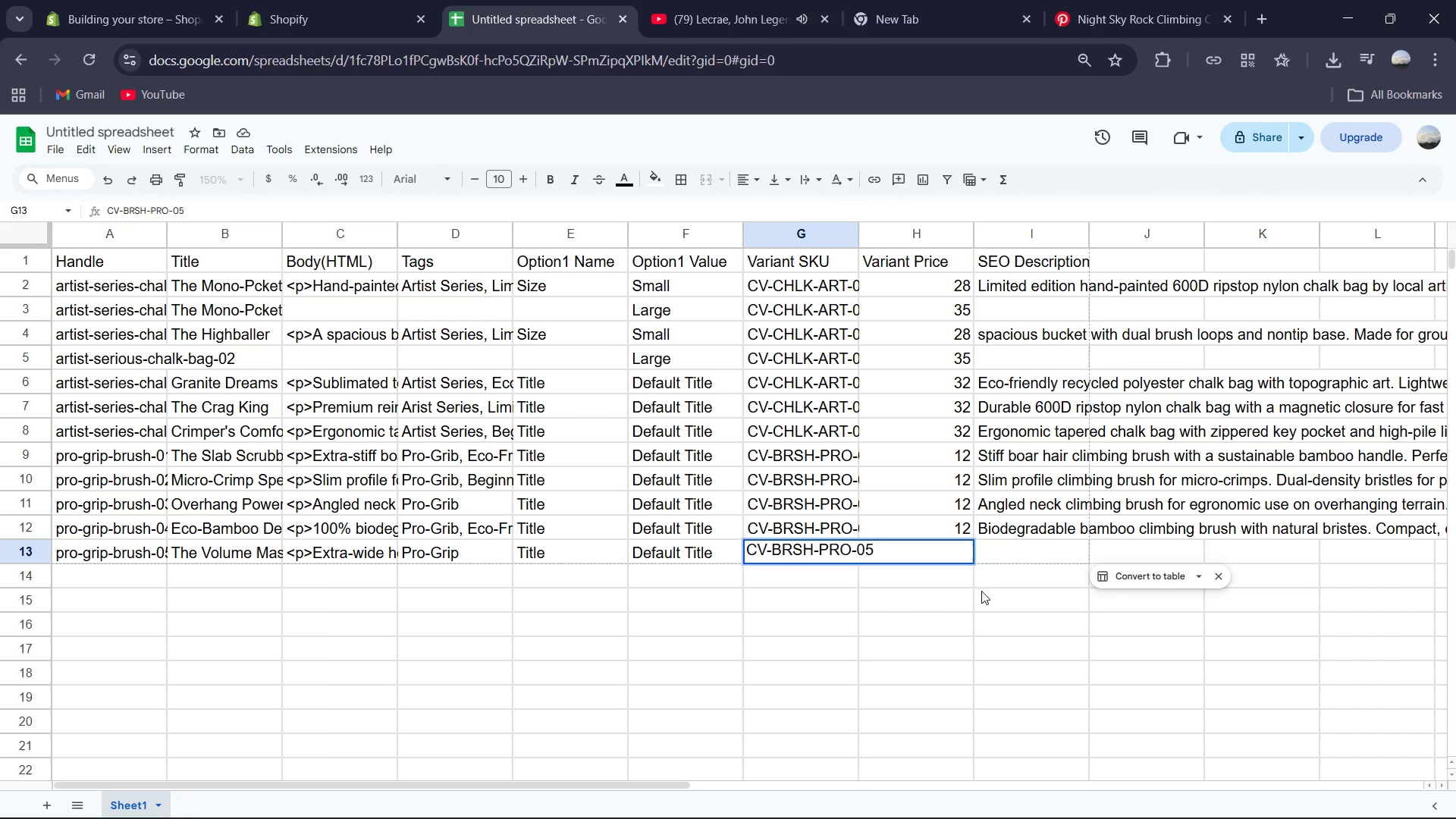 
left_click_drag(start_coordinate=[956, 585], to_coordinate=[949, 581])
 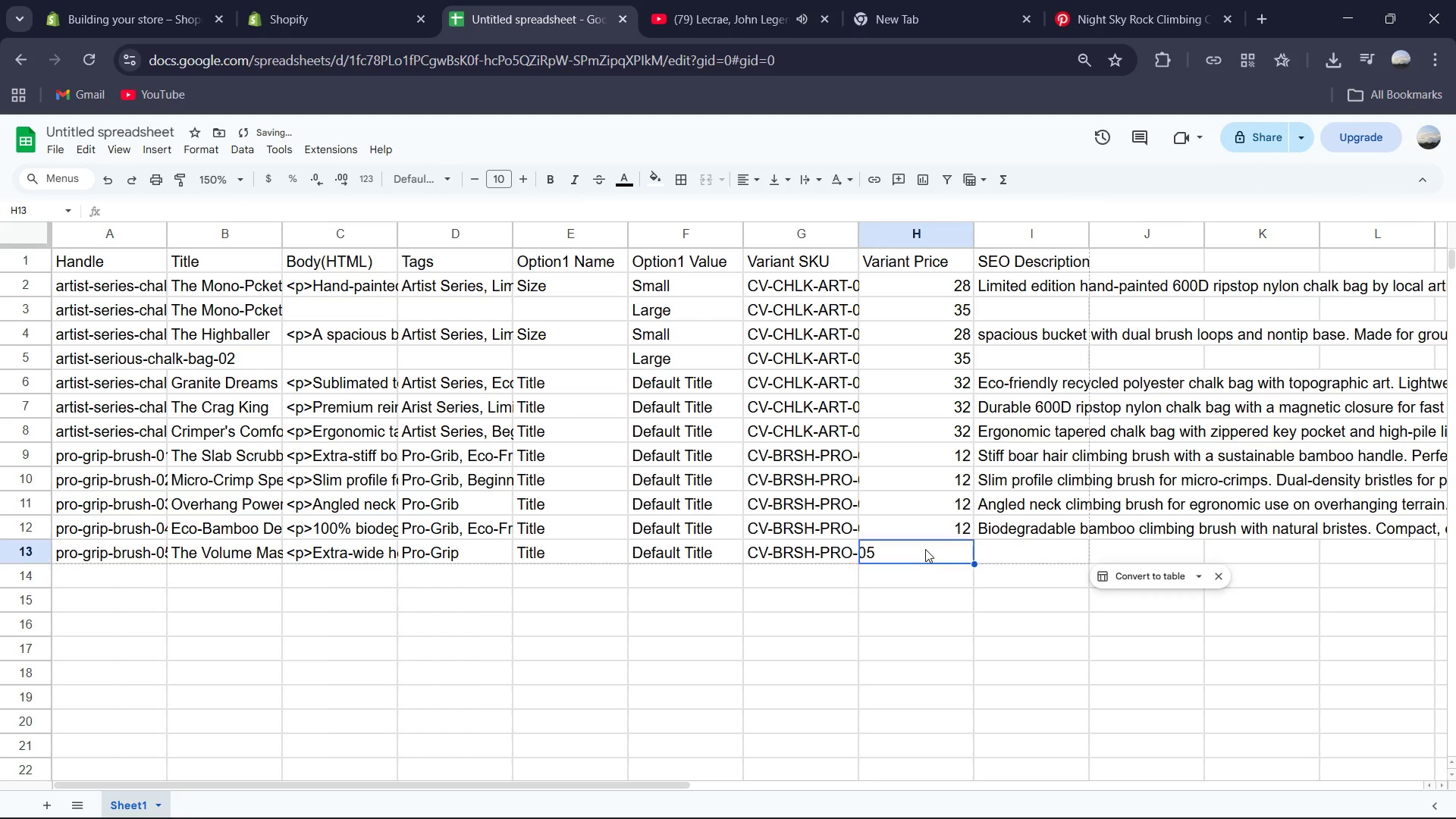 
double_click([925, 549])
 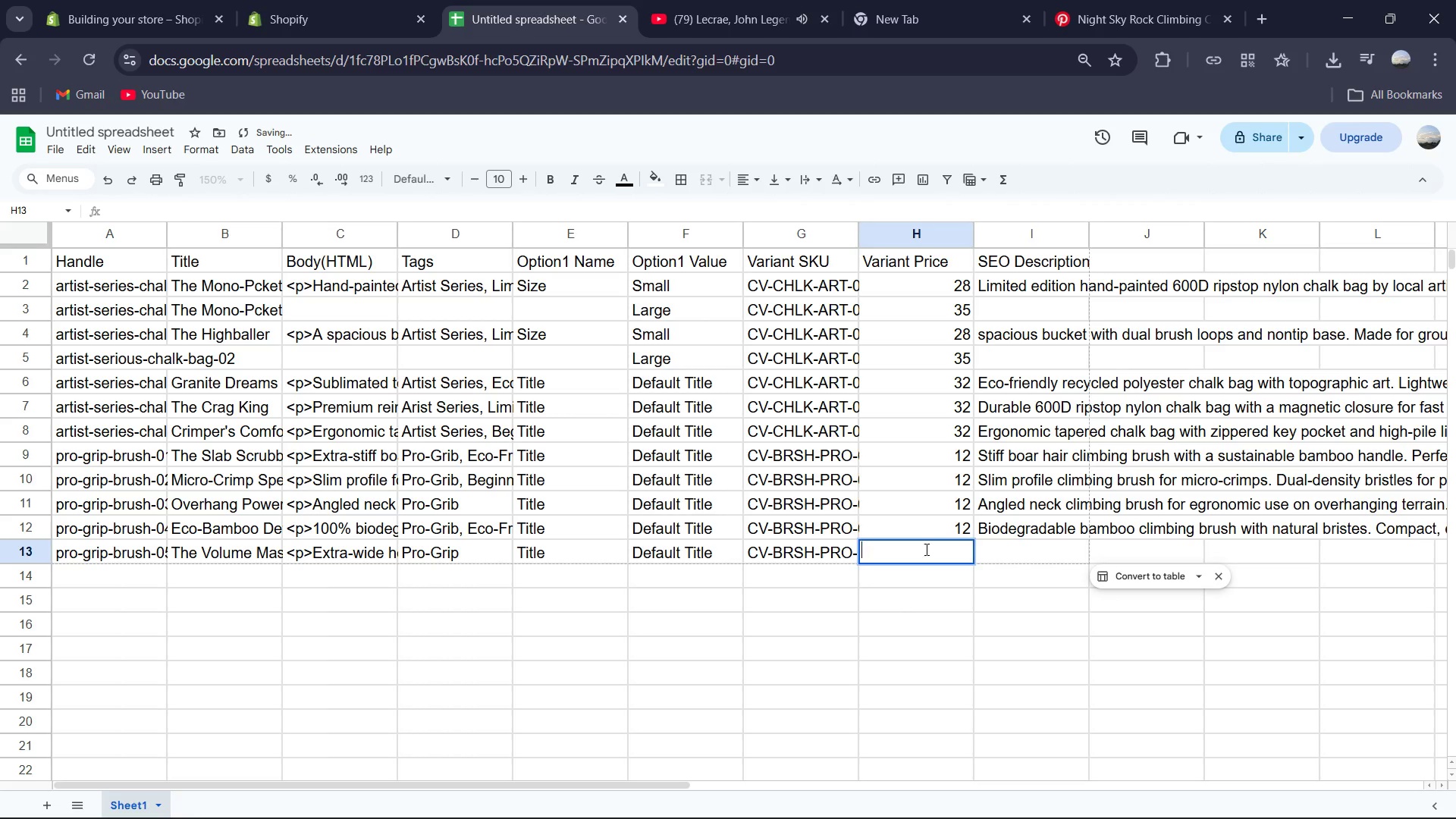 
key(Numpad1)
 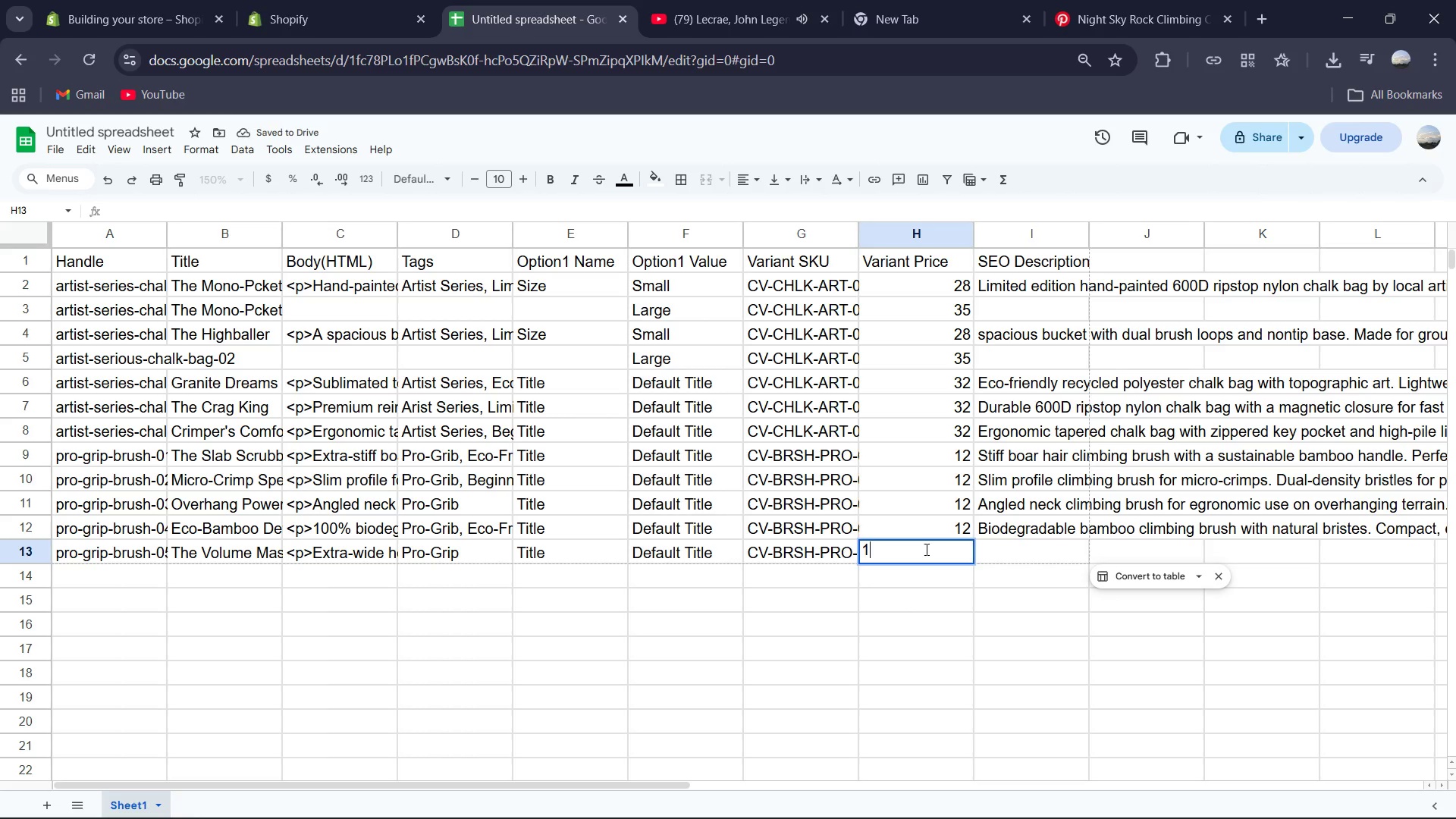 
key(Numpad2)
 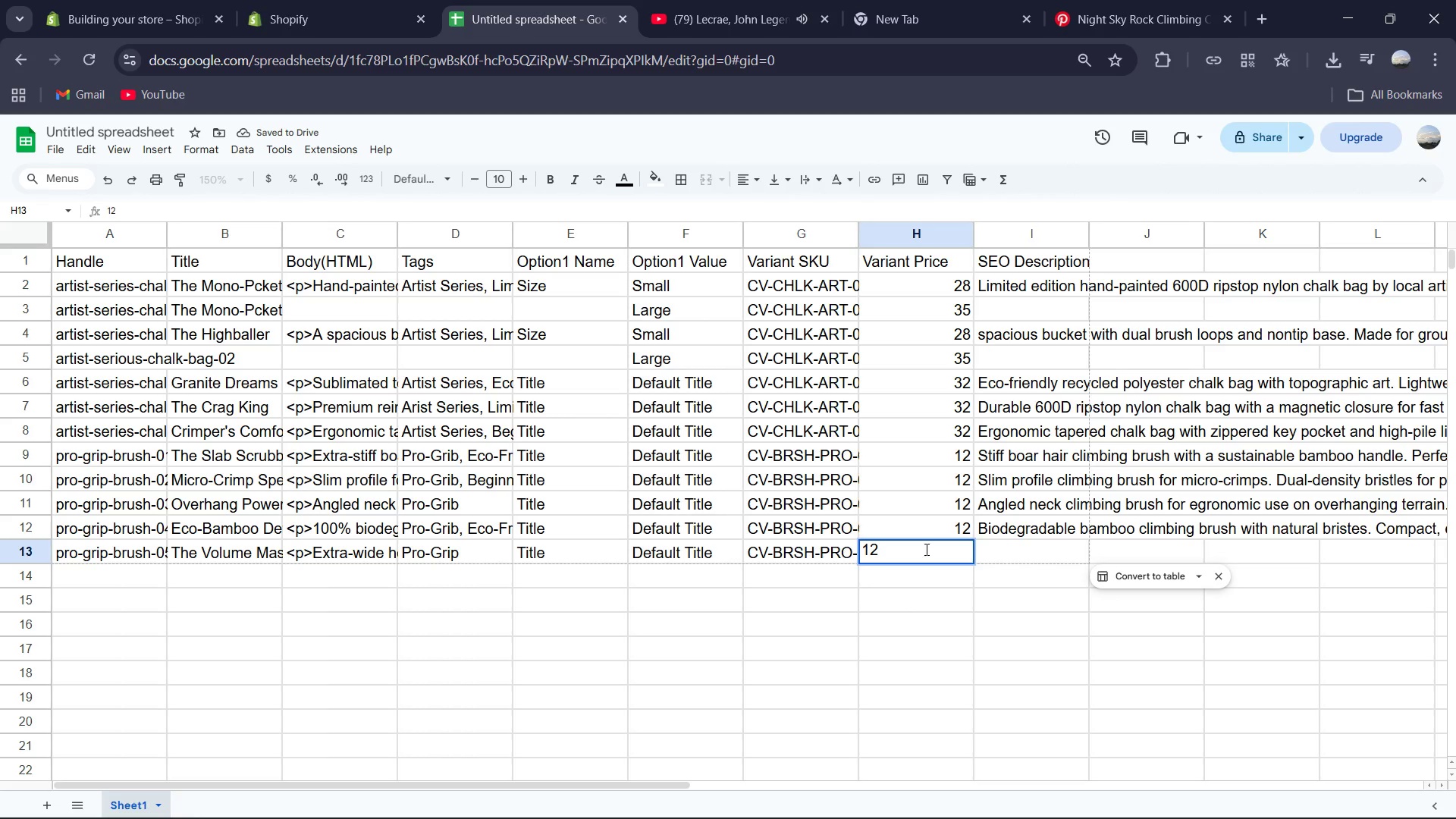 
key(ArrowRight)
 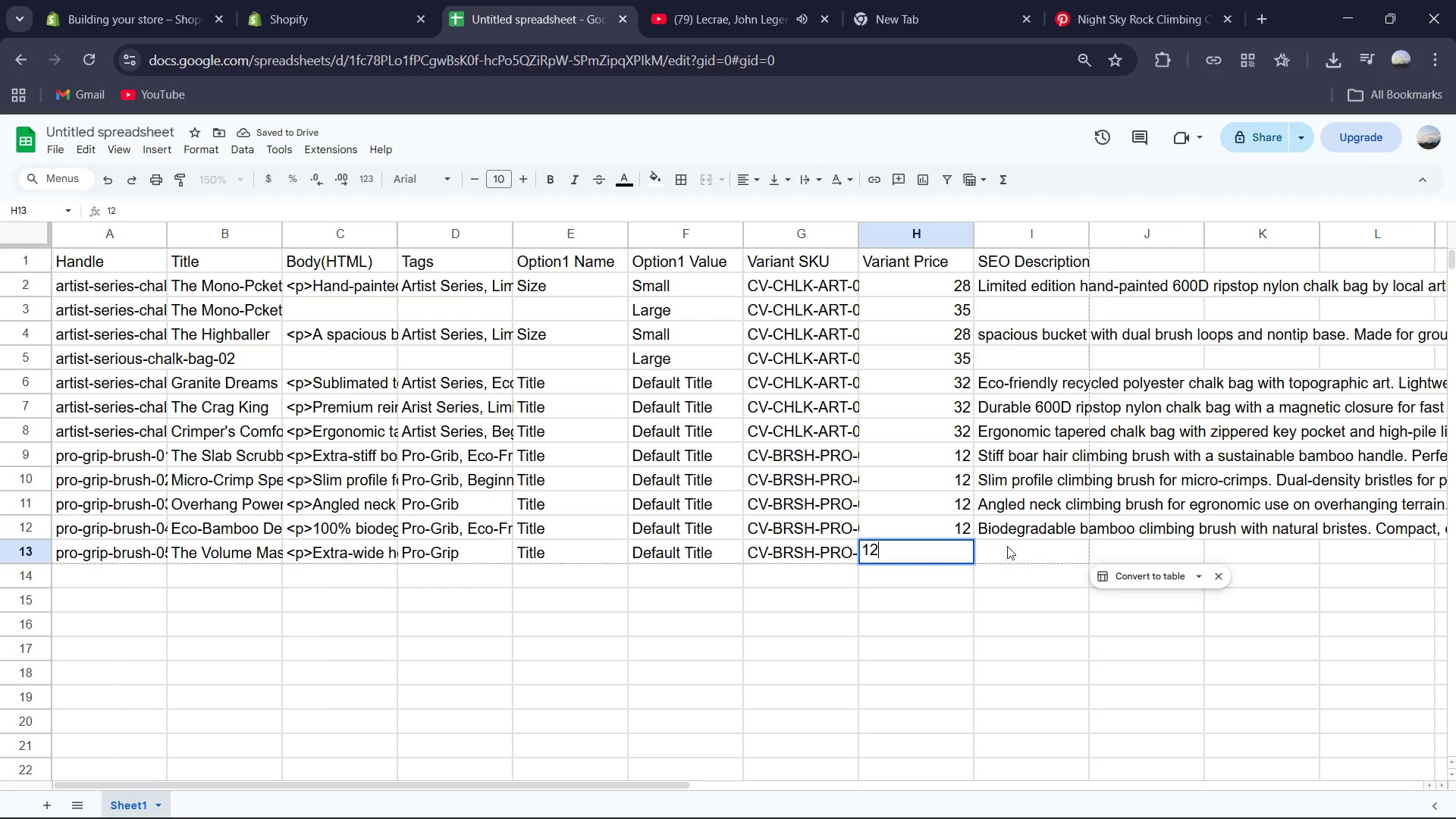 
left_click([1007, 549])
 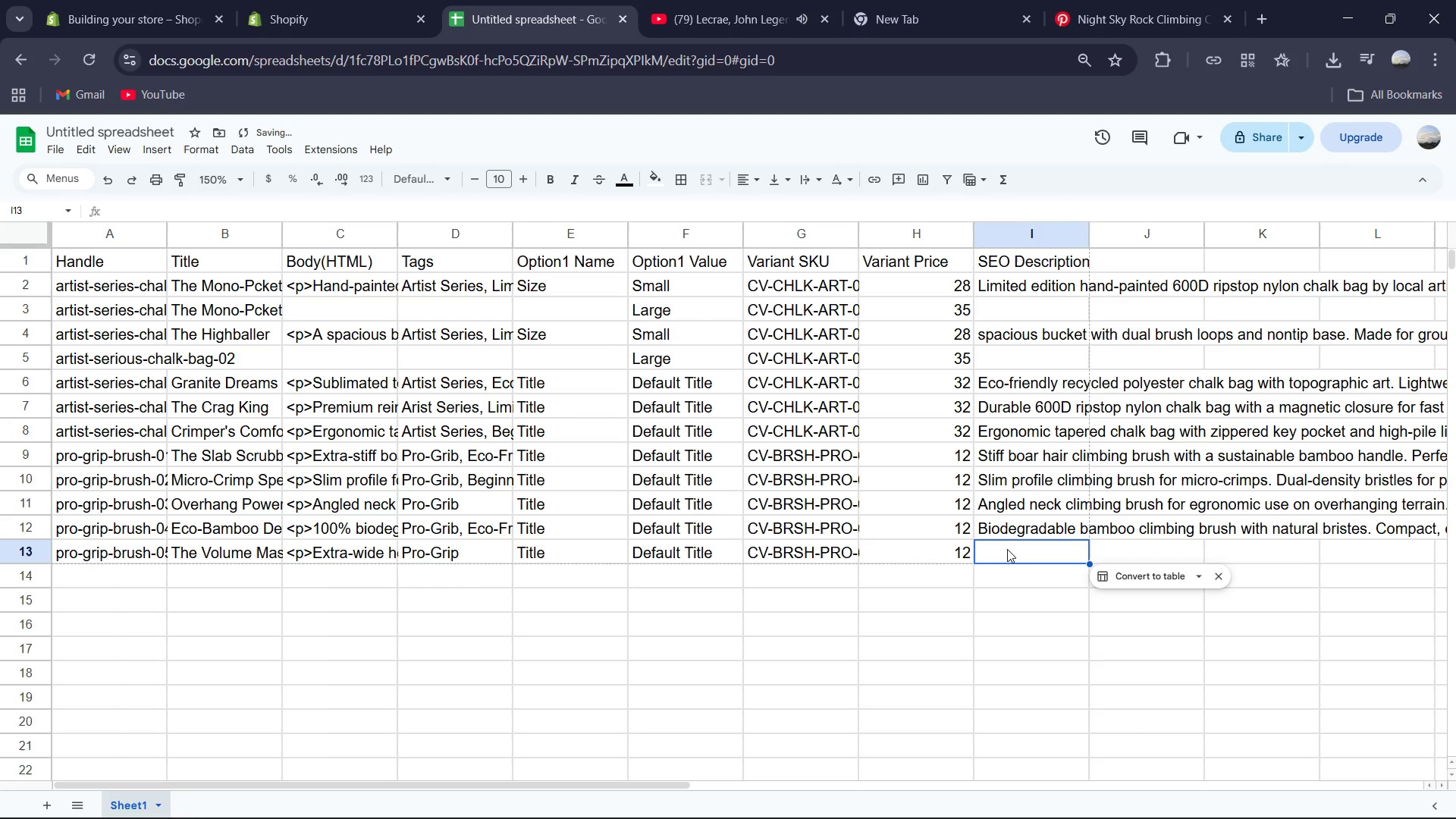 
type(Extra-wide climbing brush for large gym vl)
key(Backspace)
type(olumes and slopers. Durable build with maximum surg)
key(Backspace)
type(face covergae.)
 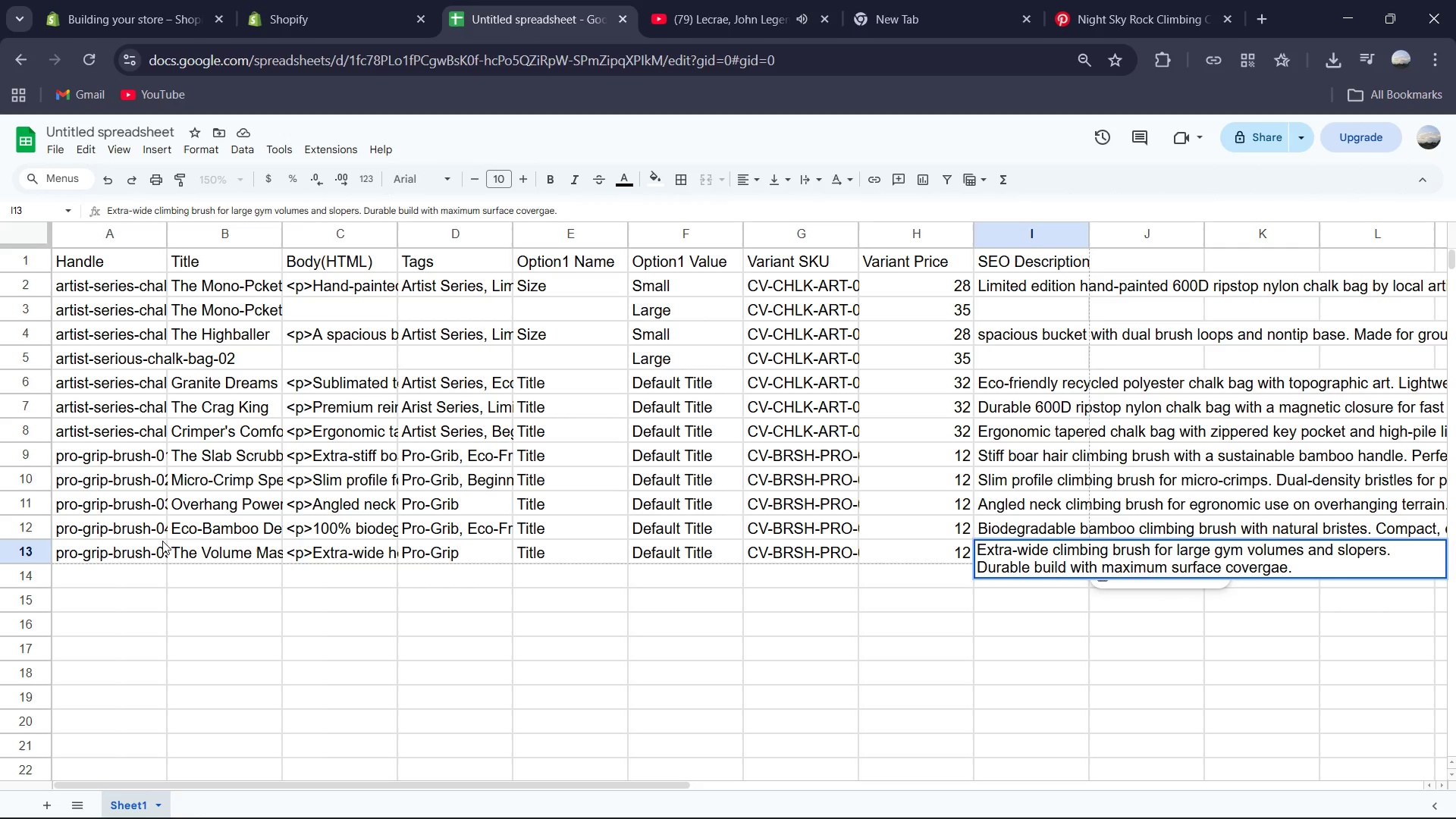 
left_click([133, 574])
 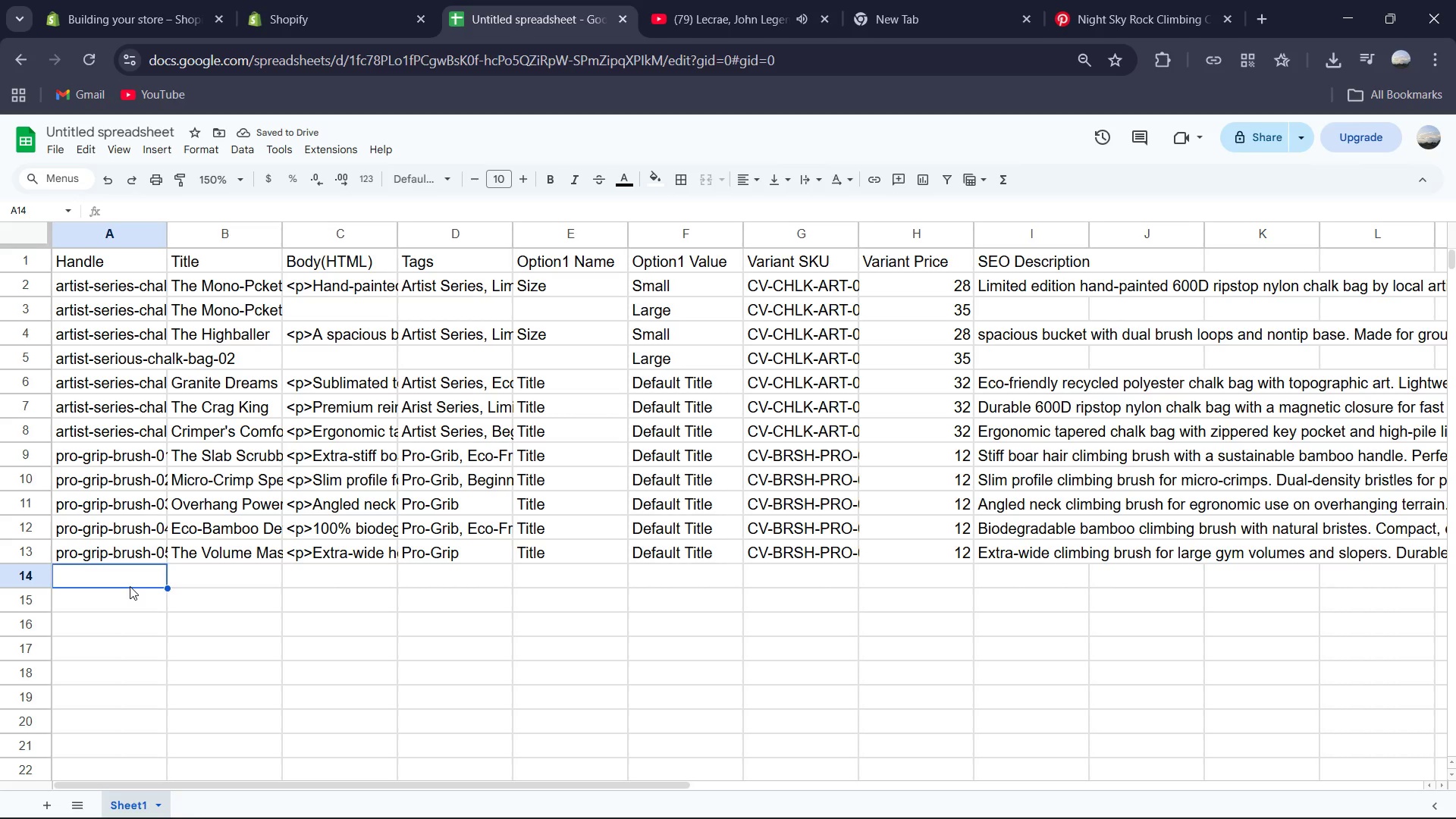 
type(gum-to-stereet-appea)
key(Backspace)
type(arel-01)
 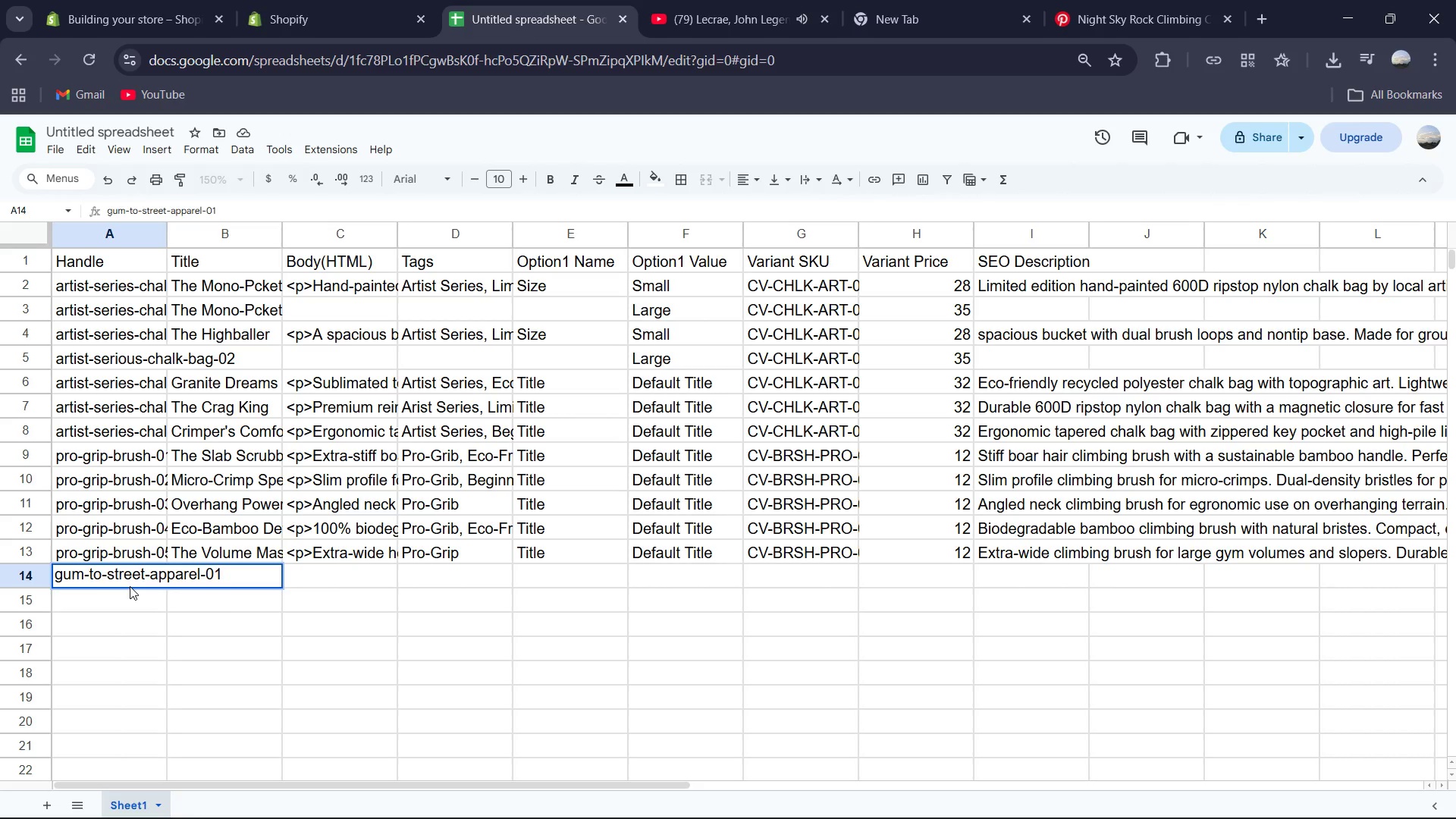 
key(ArrowRight)
 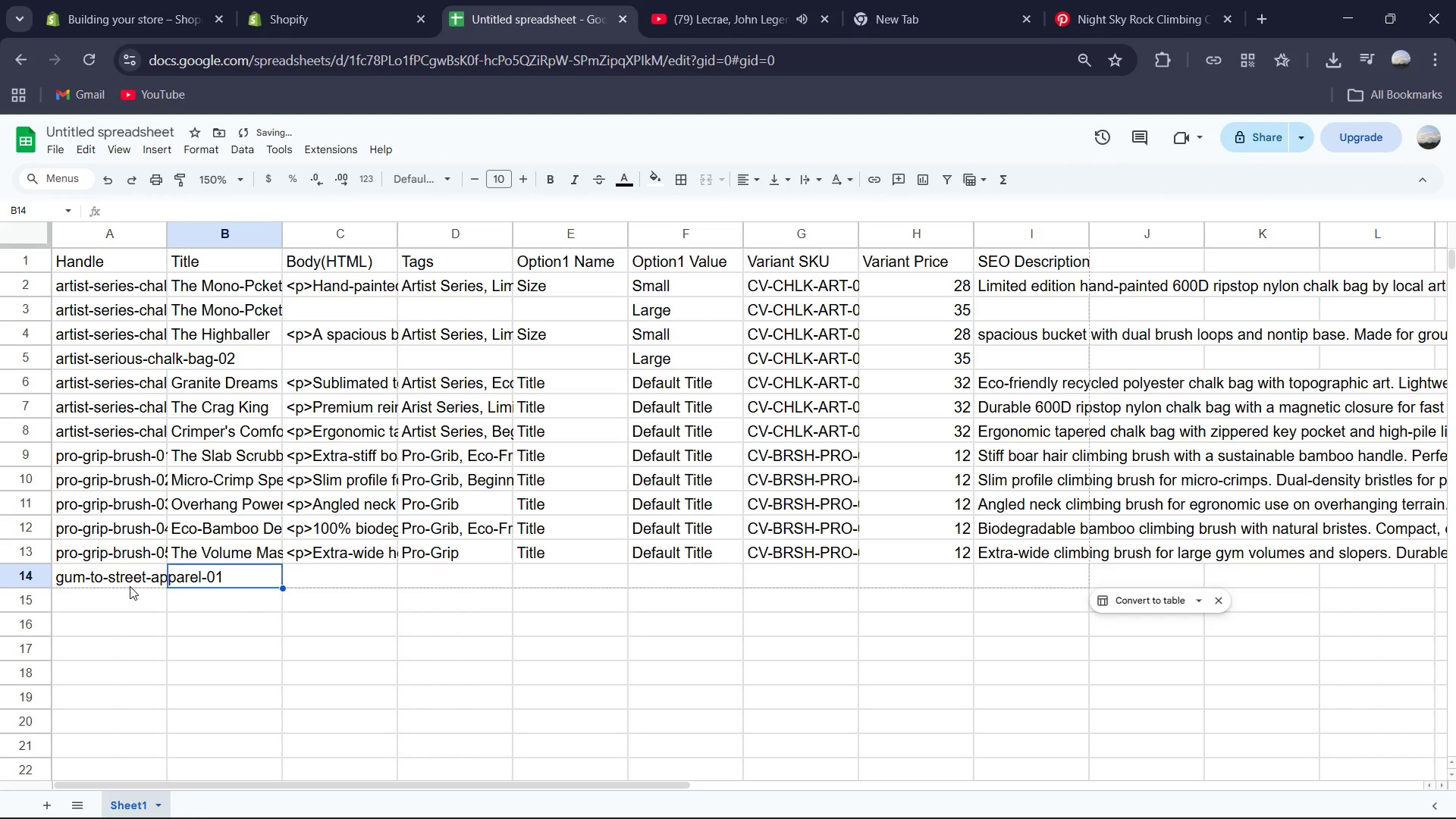 
type(Send-Ready Tech Tee)
 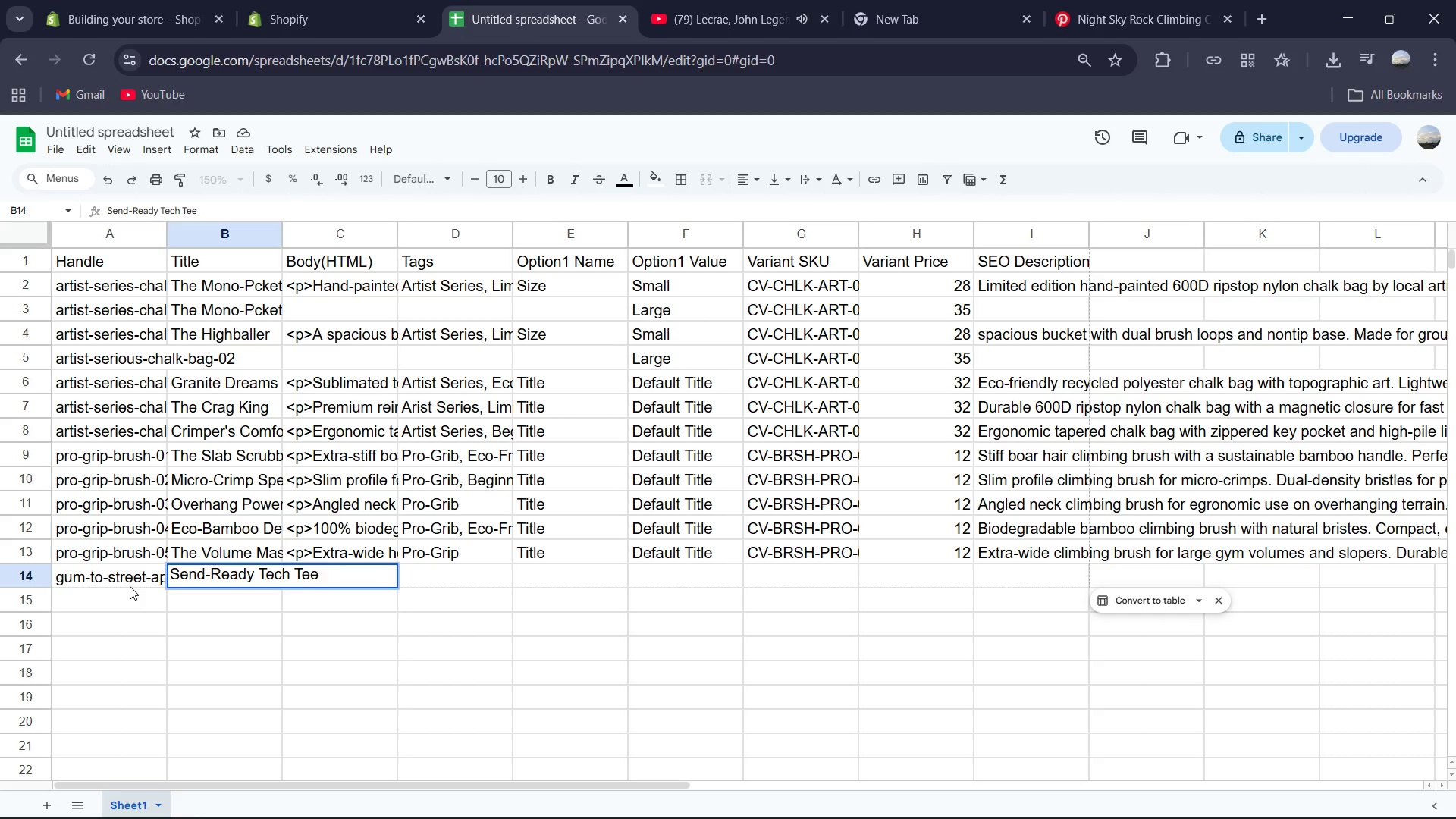 
key(ArrowRight)
 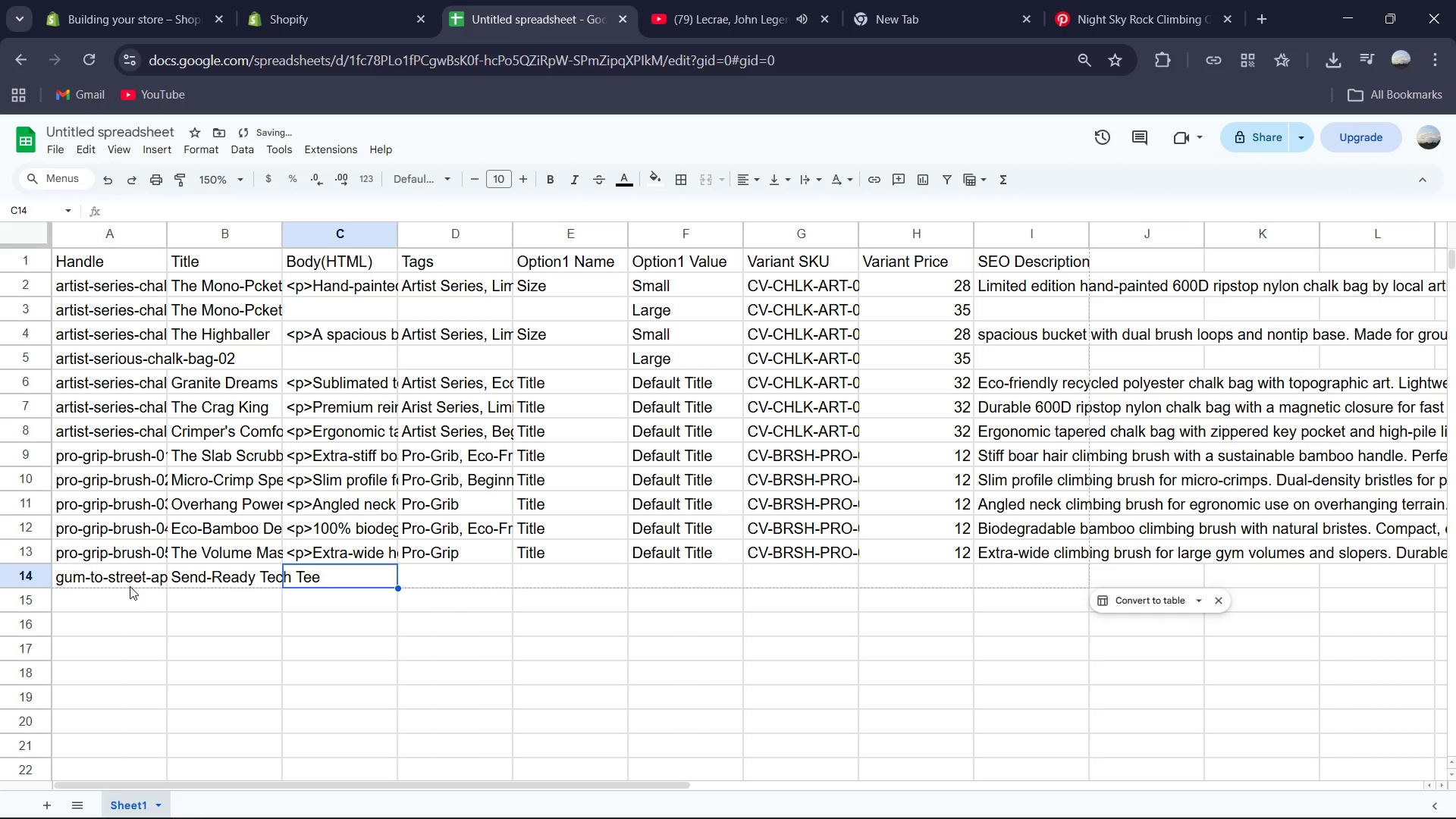 
type(<p>Moisture-wicking blend with ani)
key(Backspace)
type(ti-odor tech. Flatlock seas)
key(Backspace)
type(ms )
key(Backspace)
type(, making)
 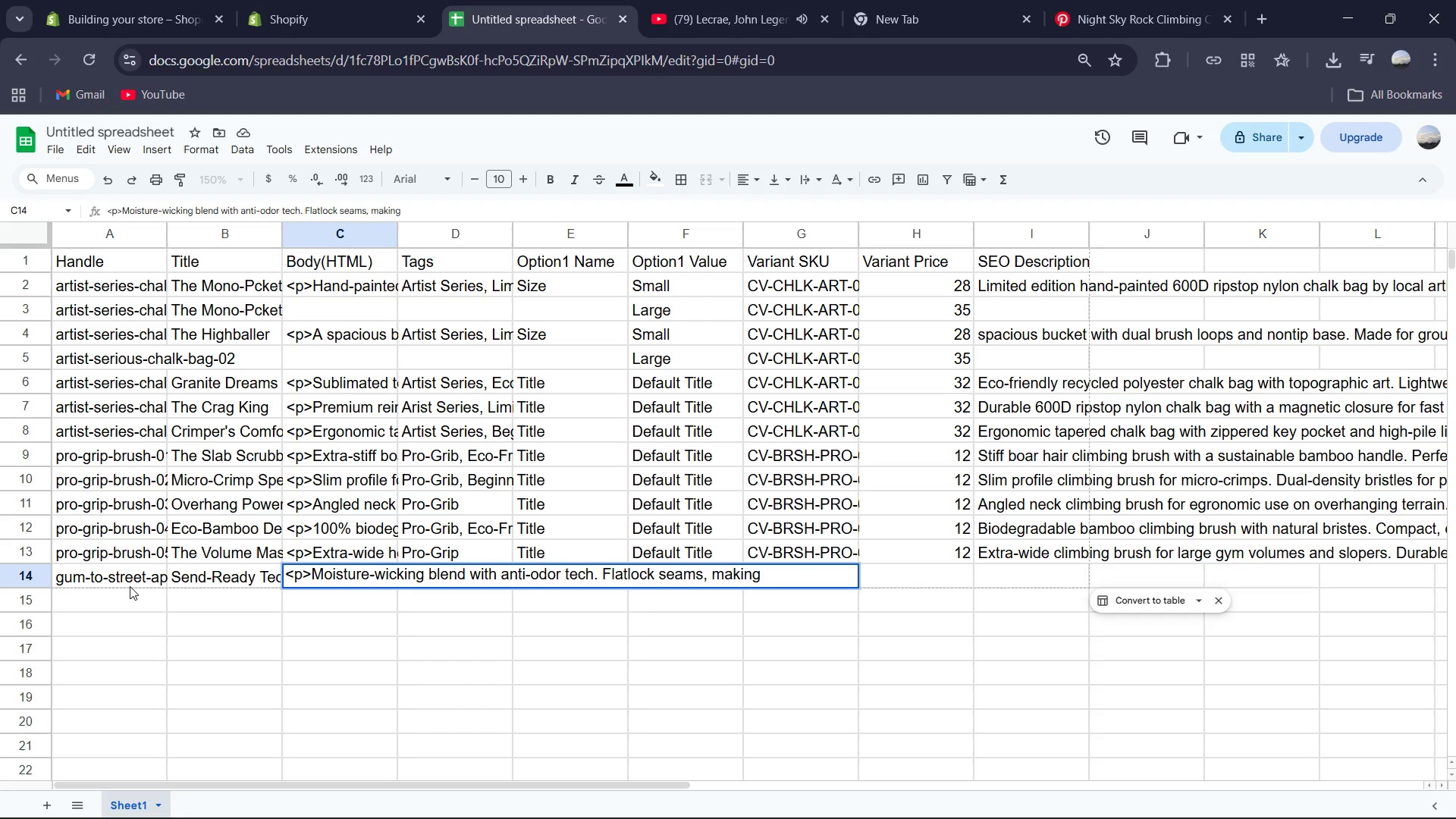 
key(Backspace)
key(Backspace)
key(Backspace)
key(Backspace)
key(Backspace)
key(Backspace)
key(Backspace)
key(Backspace)
type( preventing)
key(Backspace)
key(Backspace)
key(Backspace)
type( harness chafing, amking it the perfect shirt for all day gym sessions. Dries fast and looks sharp from the crag to the coffee shop.<p/)
key(Backspace)
key(Backspace)
type(/p>)
 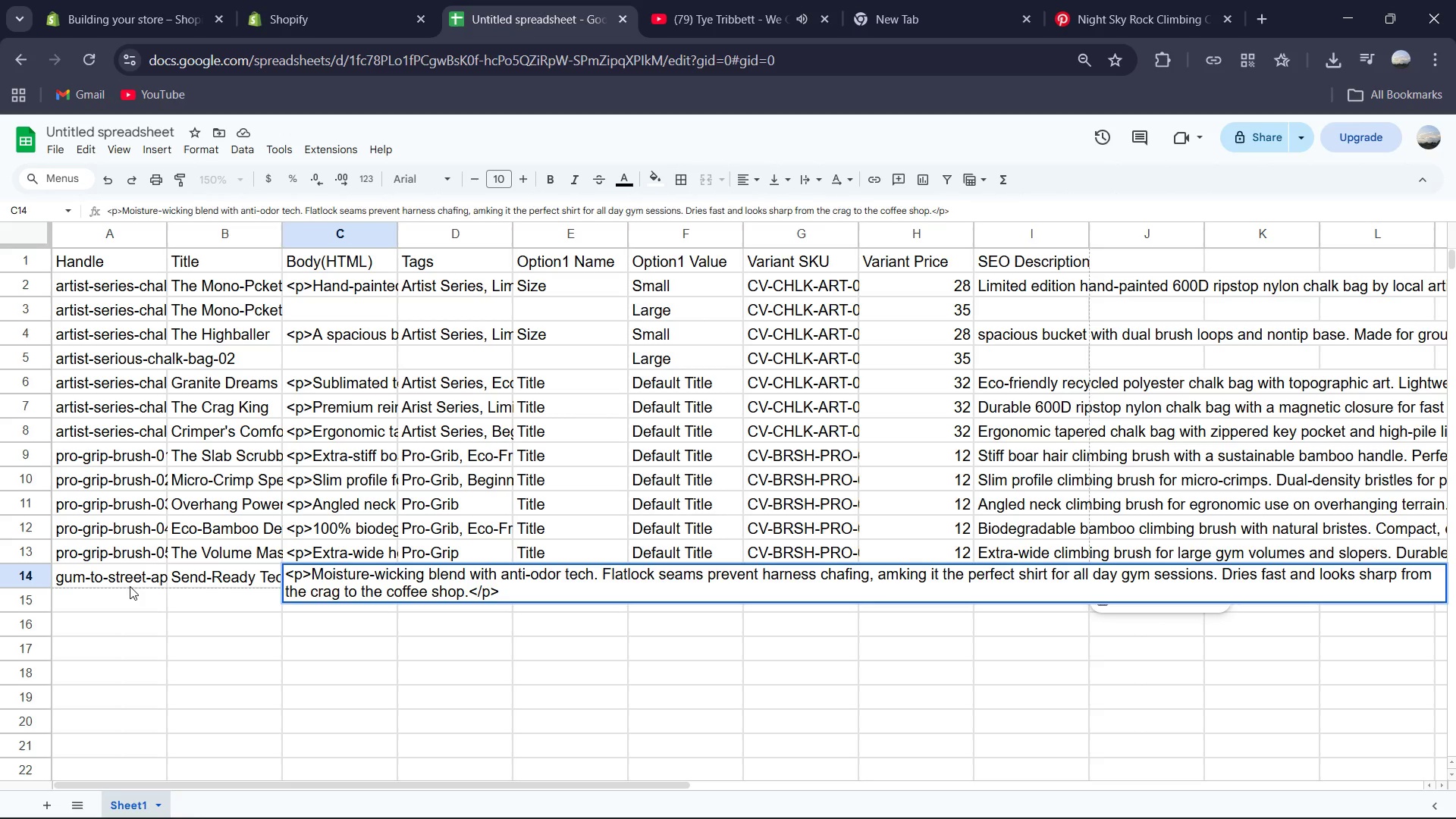 
left_click_drag(start_coordinate=[361, 677], to_coordinate=[366, 676])
 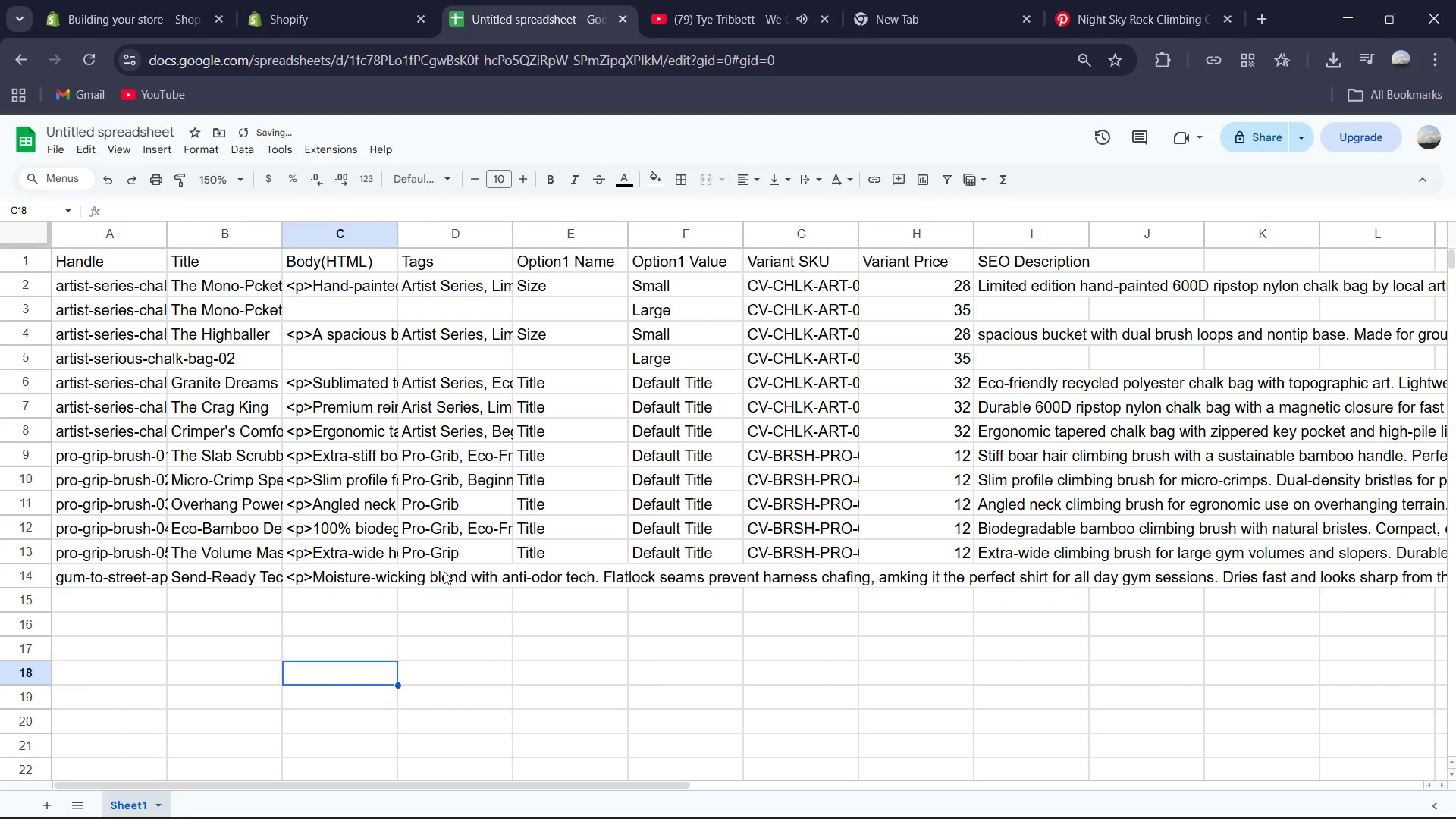 
double_click([444, 571])
 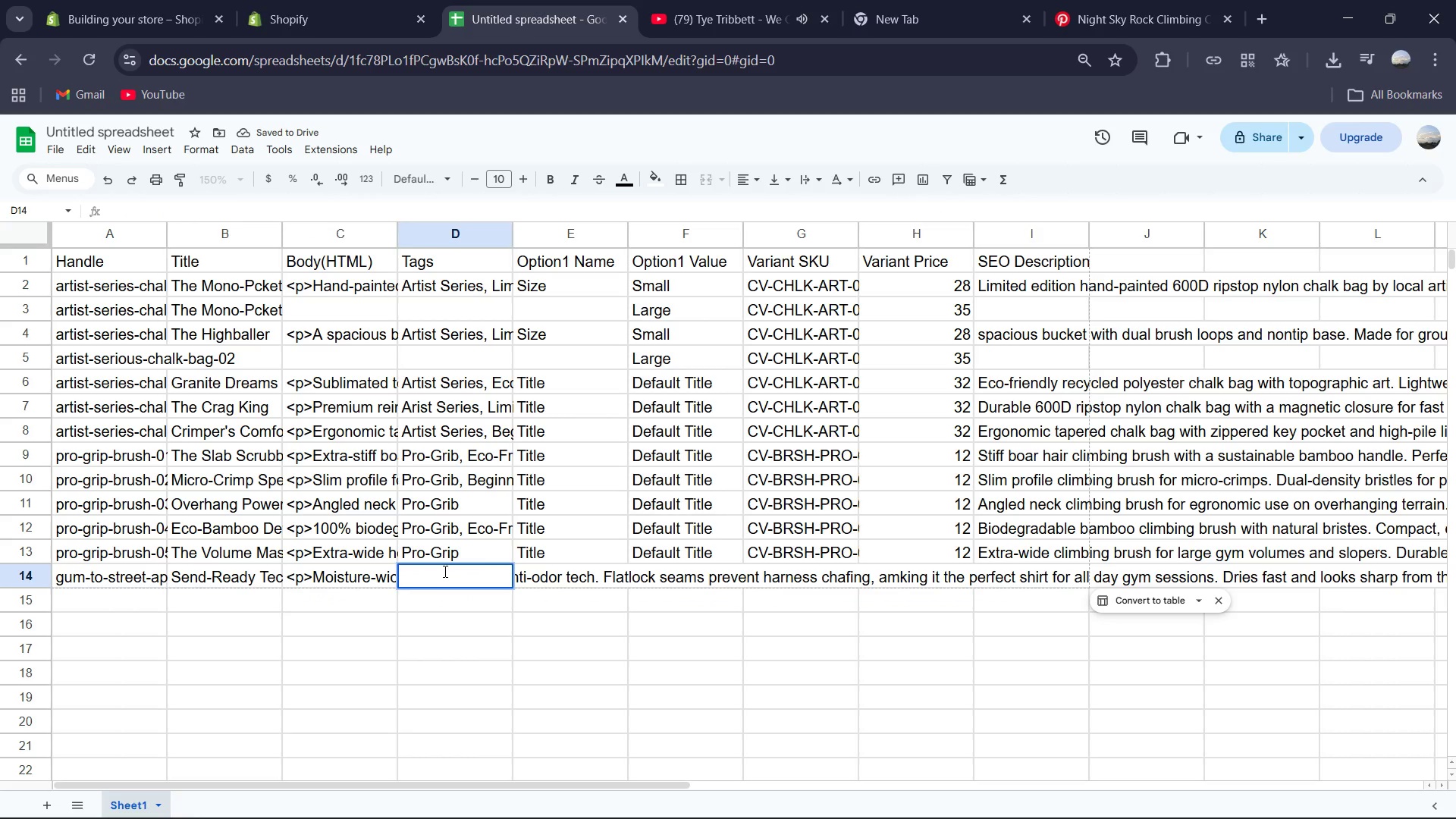 
type(Gym-to-street)
 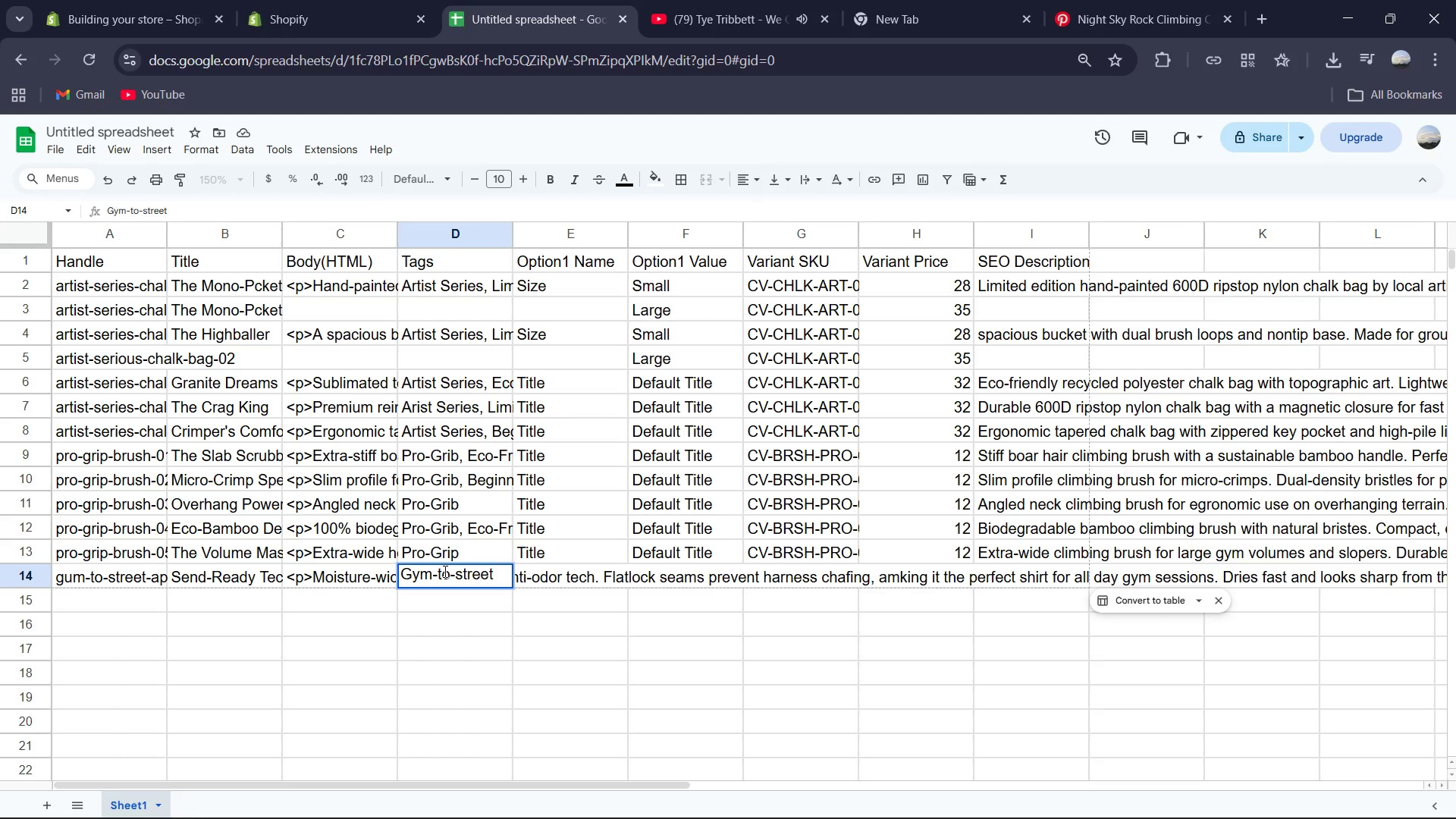 
key(ArrowLeft)
 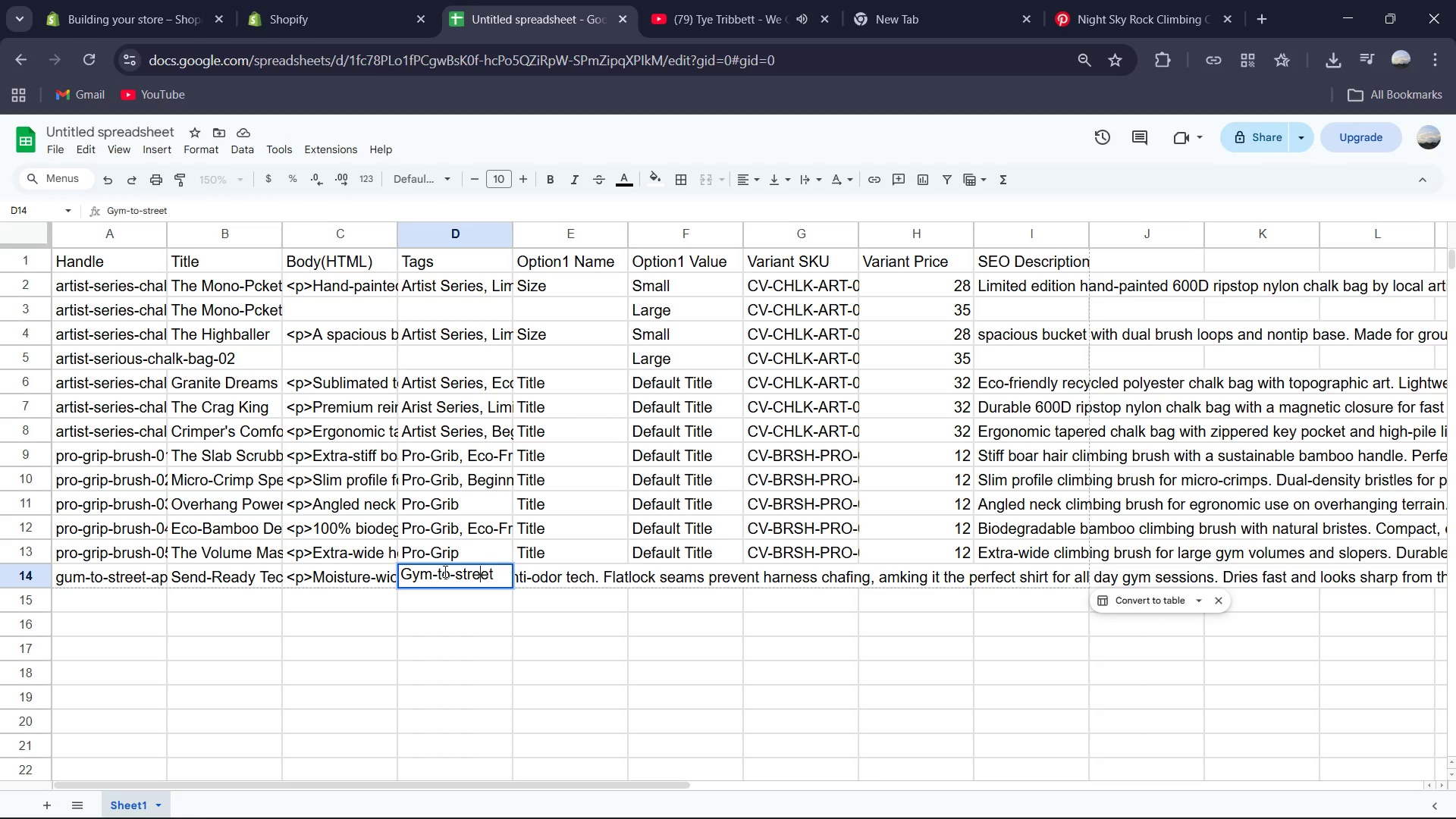 
key(ArrowLeft)
 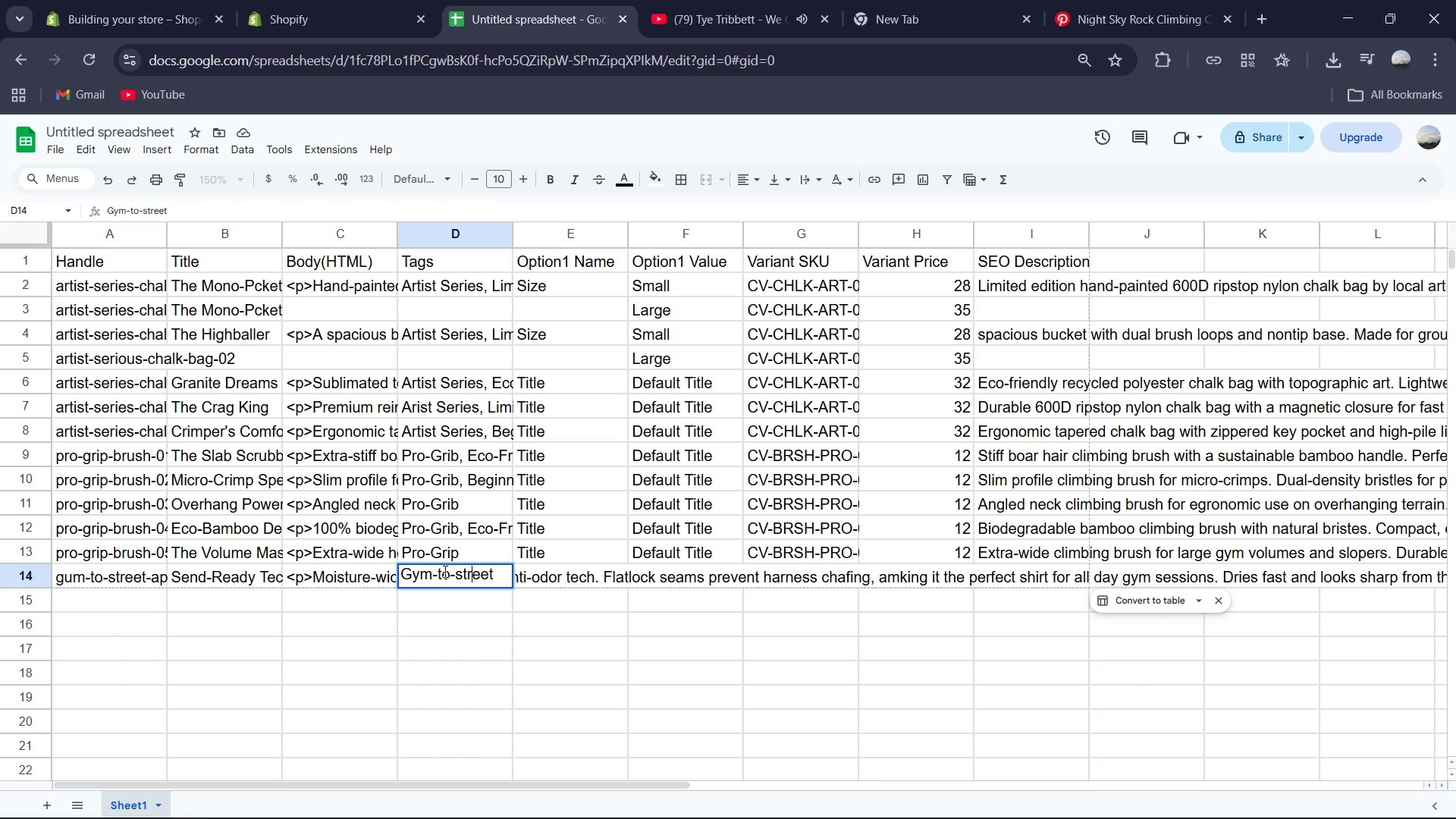 
key(ArrowLeft)
 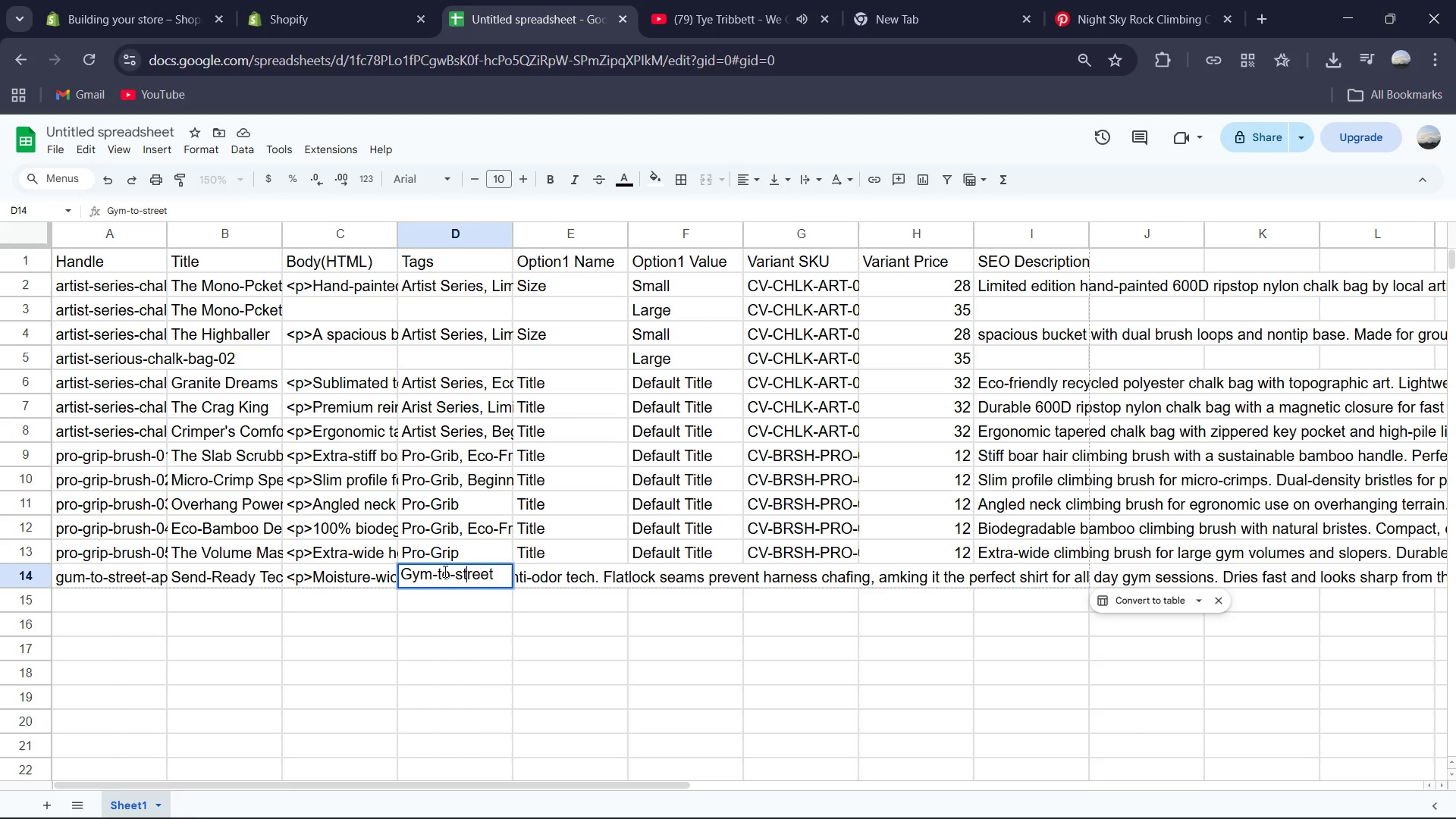 
key(ArrowLeft)
 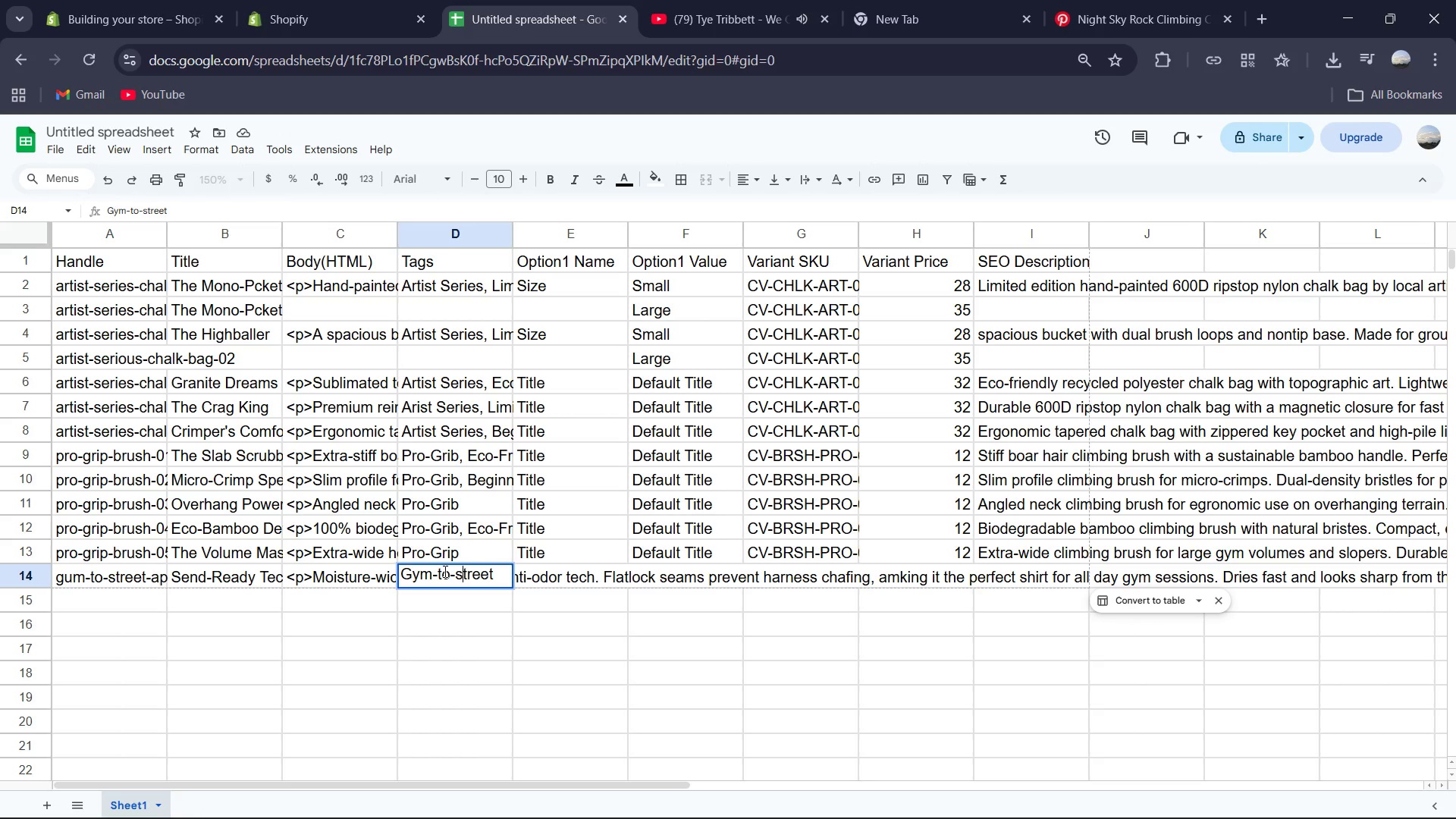 
key(ArrowLeft)
 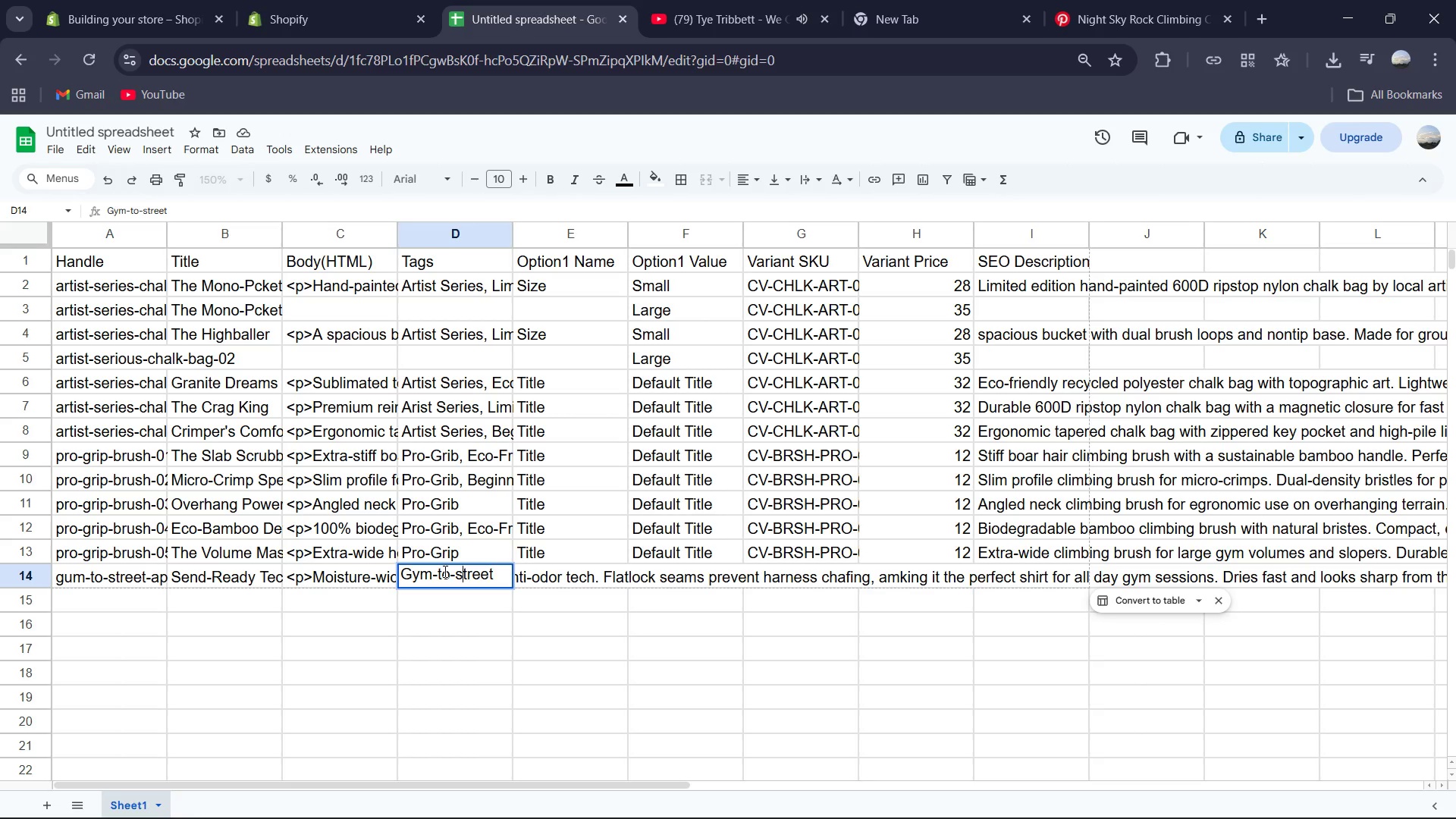 
key(Backspace)
 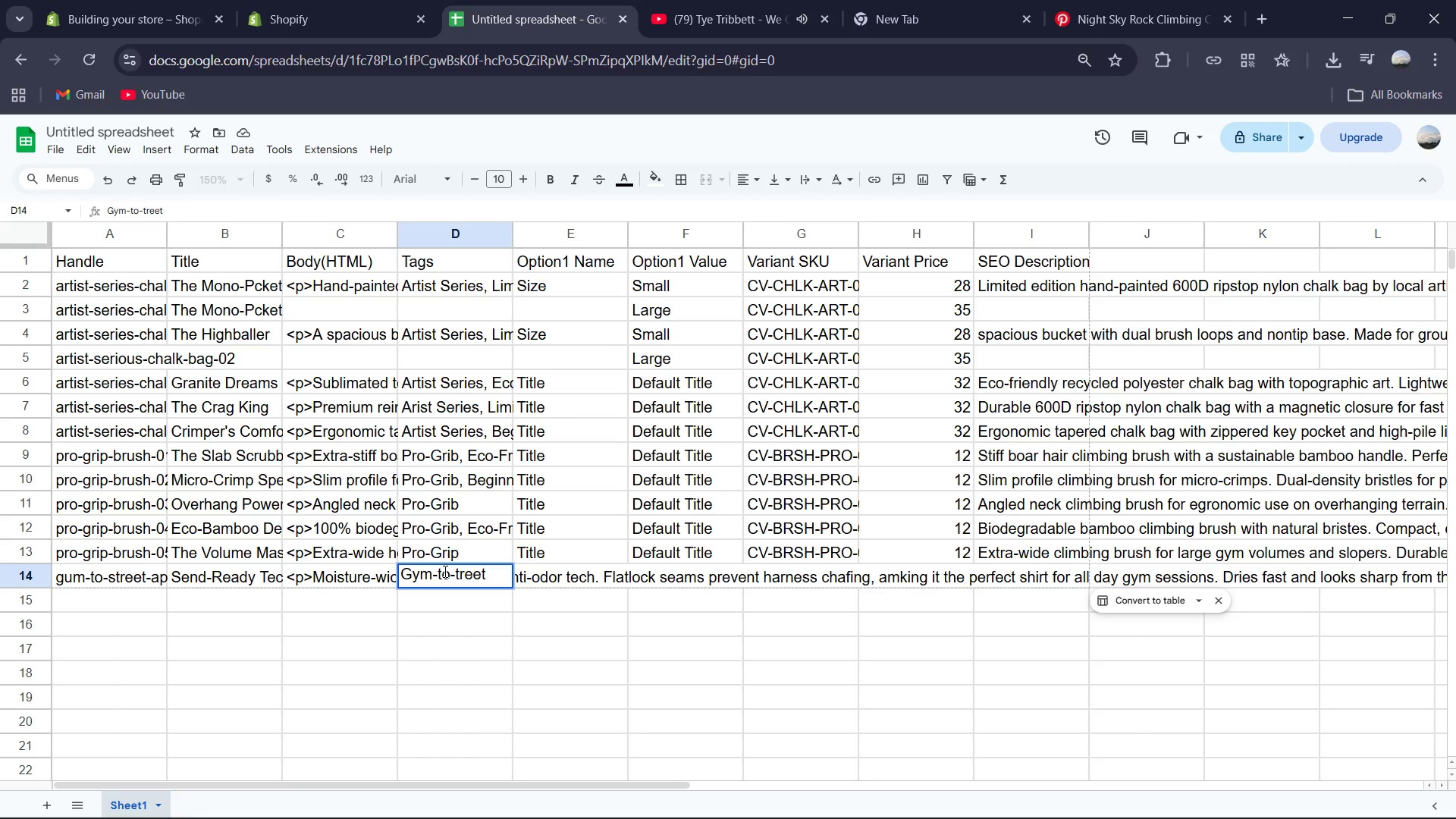 
key(Shift+S)
 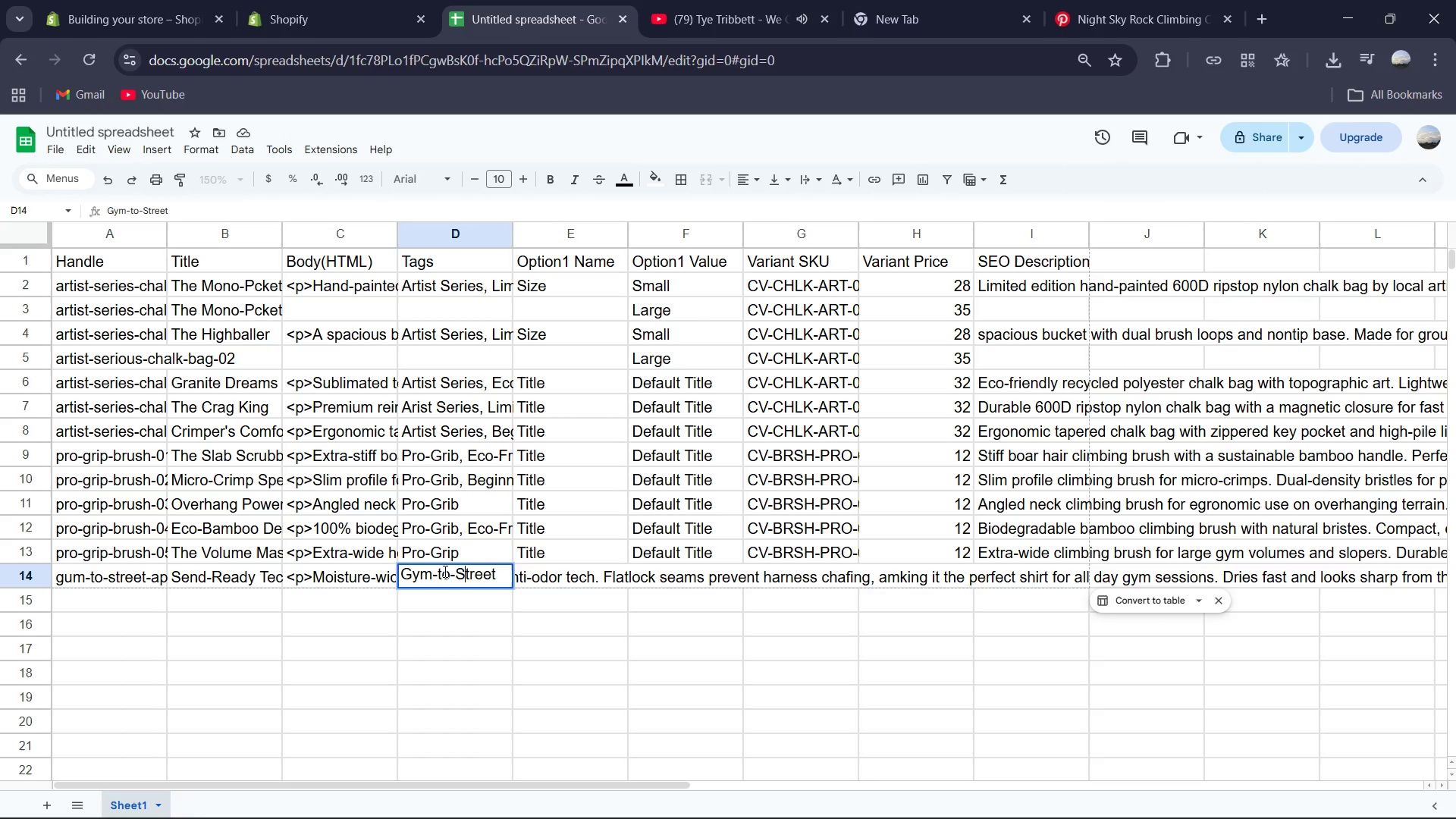 
key(ArrowRight)
 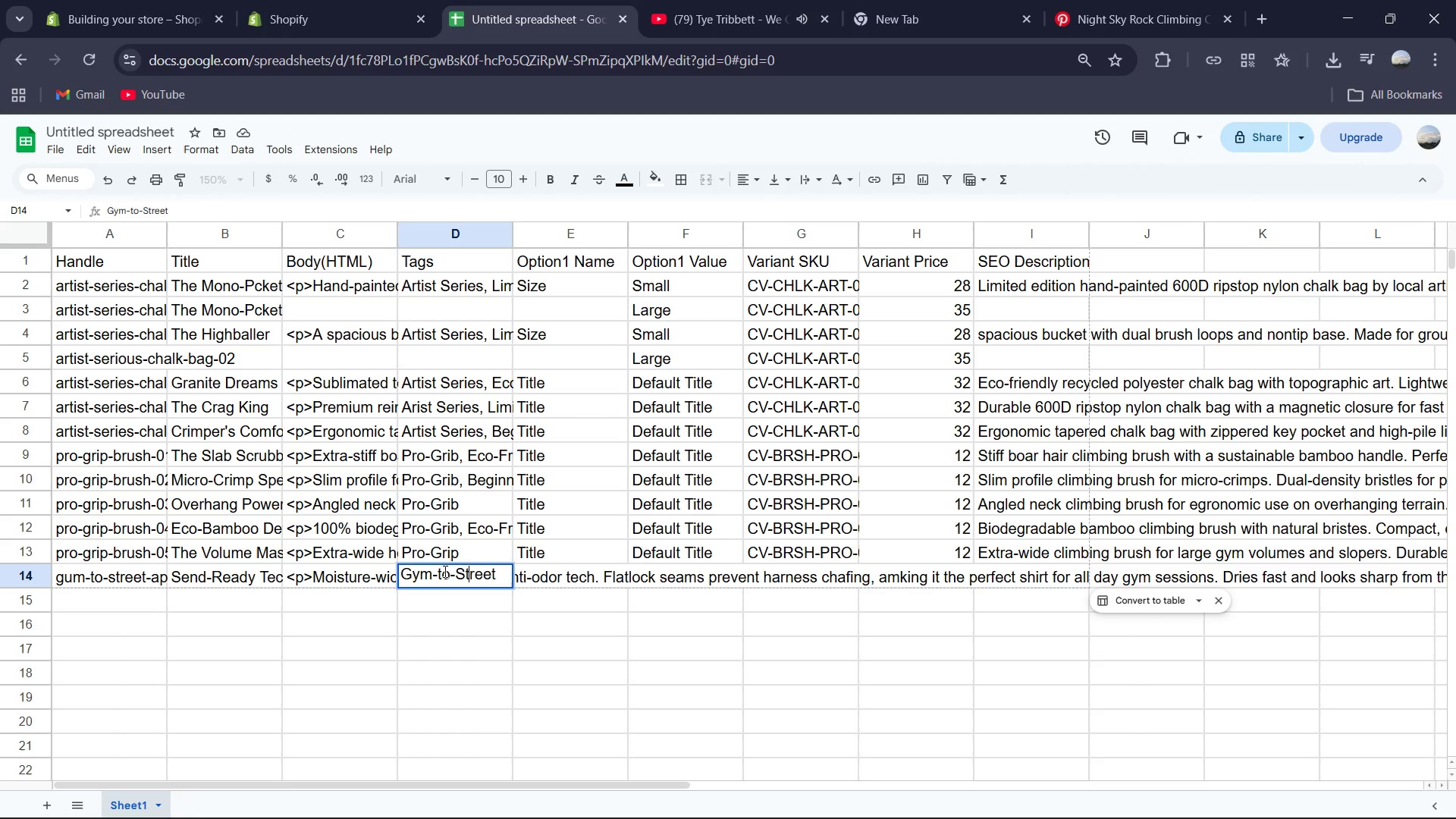 
key(ArrowRight)
 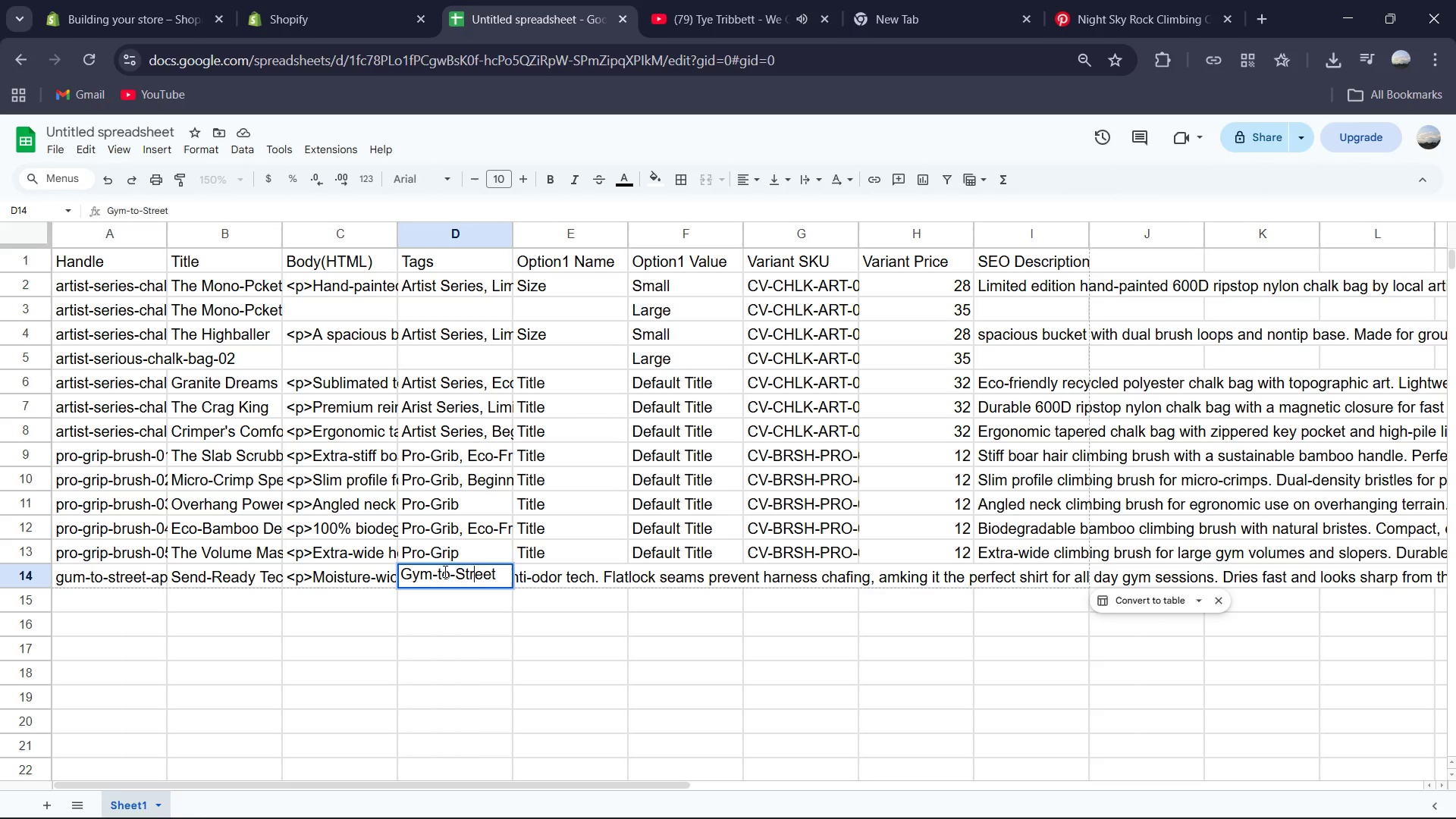 
key(ArrowRight)
 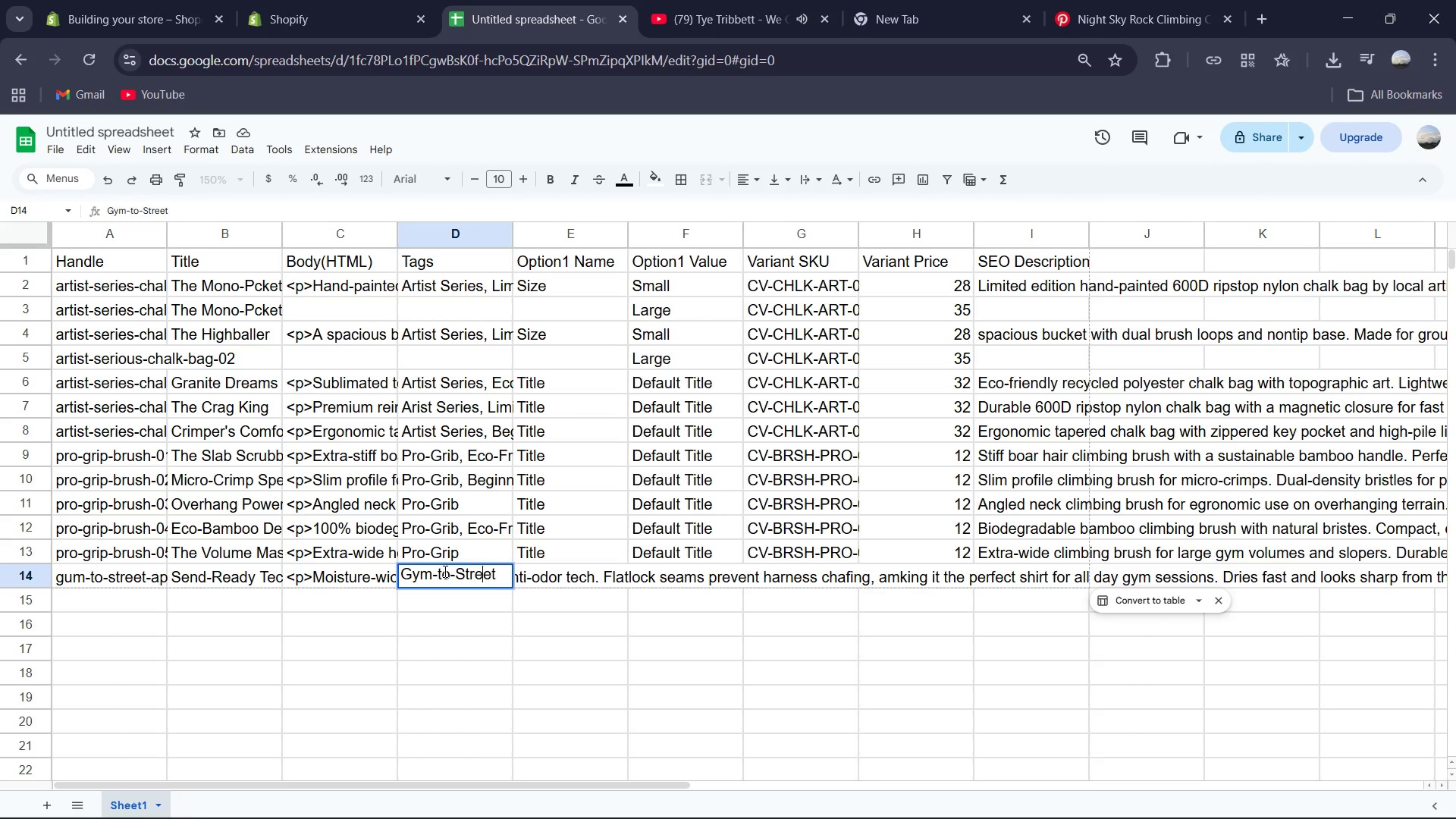 
key(ArrowRight)
 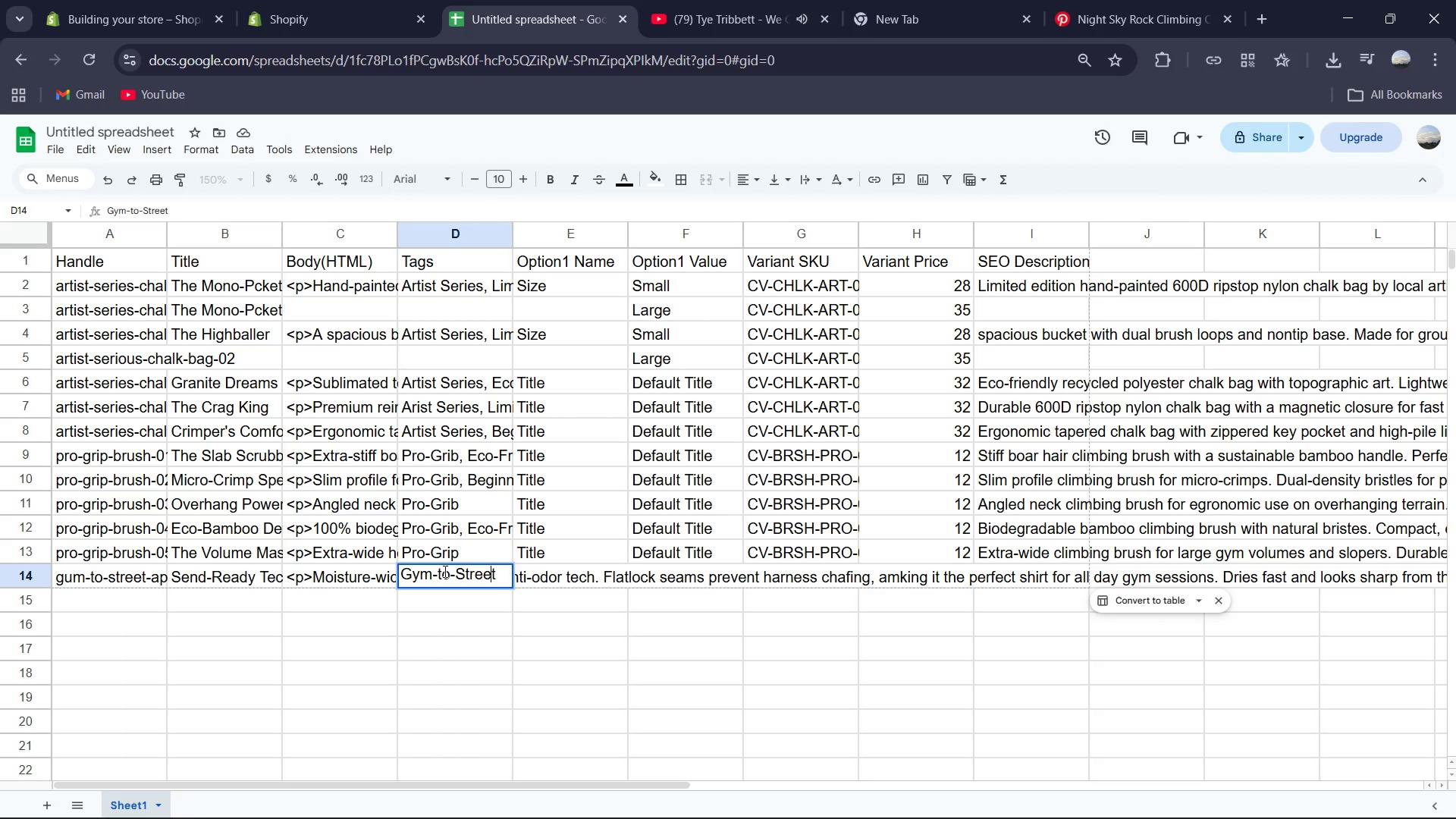 
key(ArrowRight)
 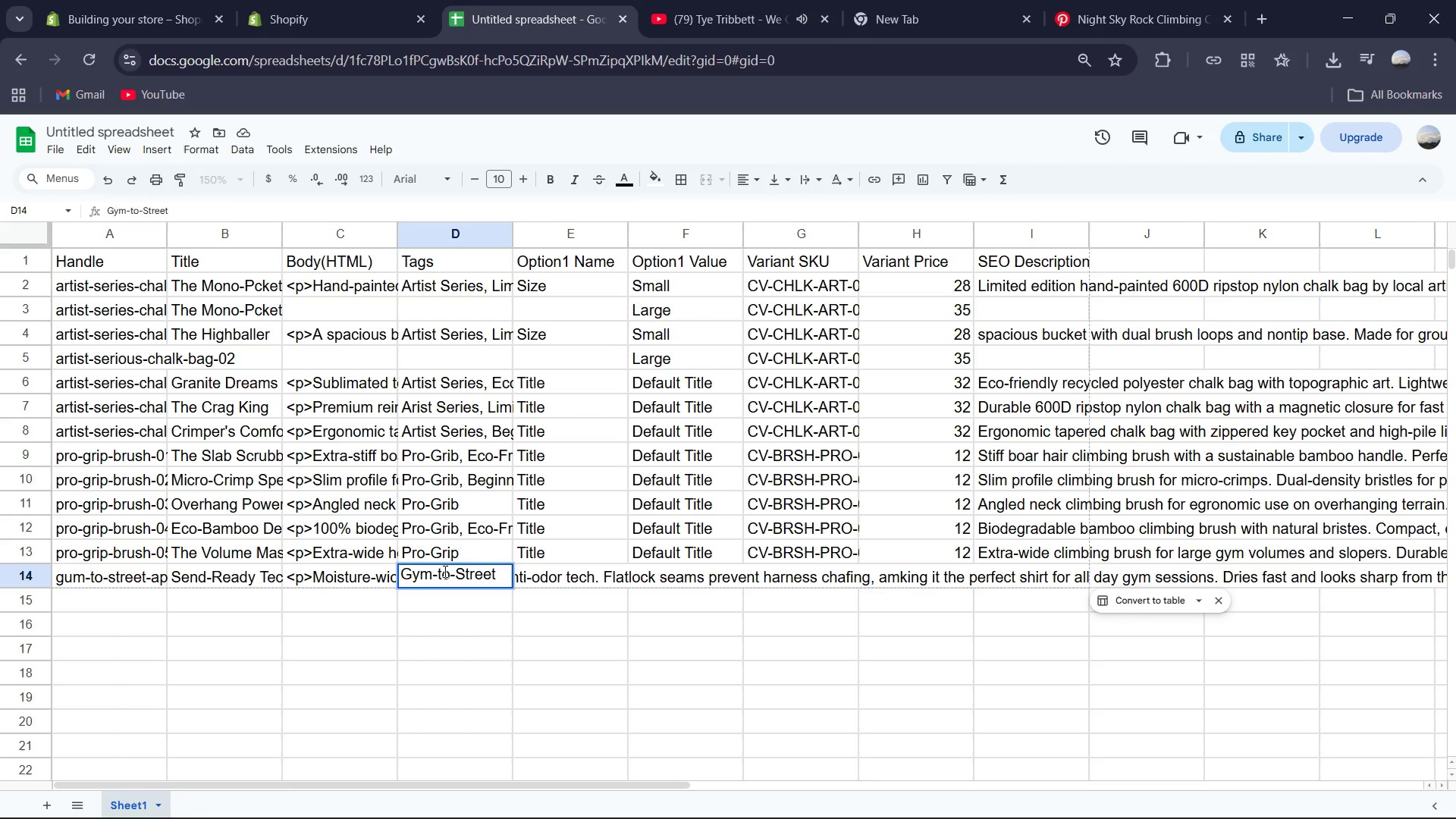 
type(, Apparel)
 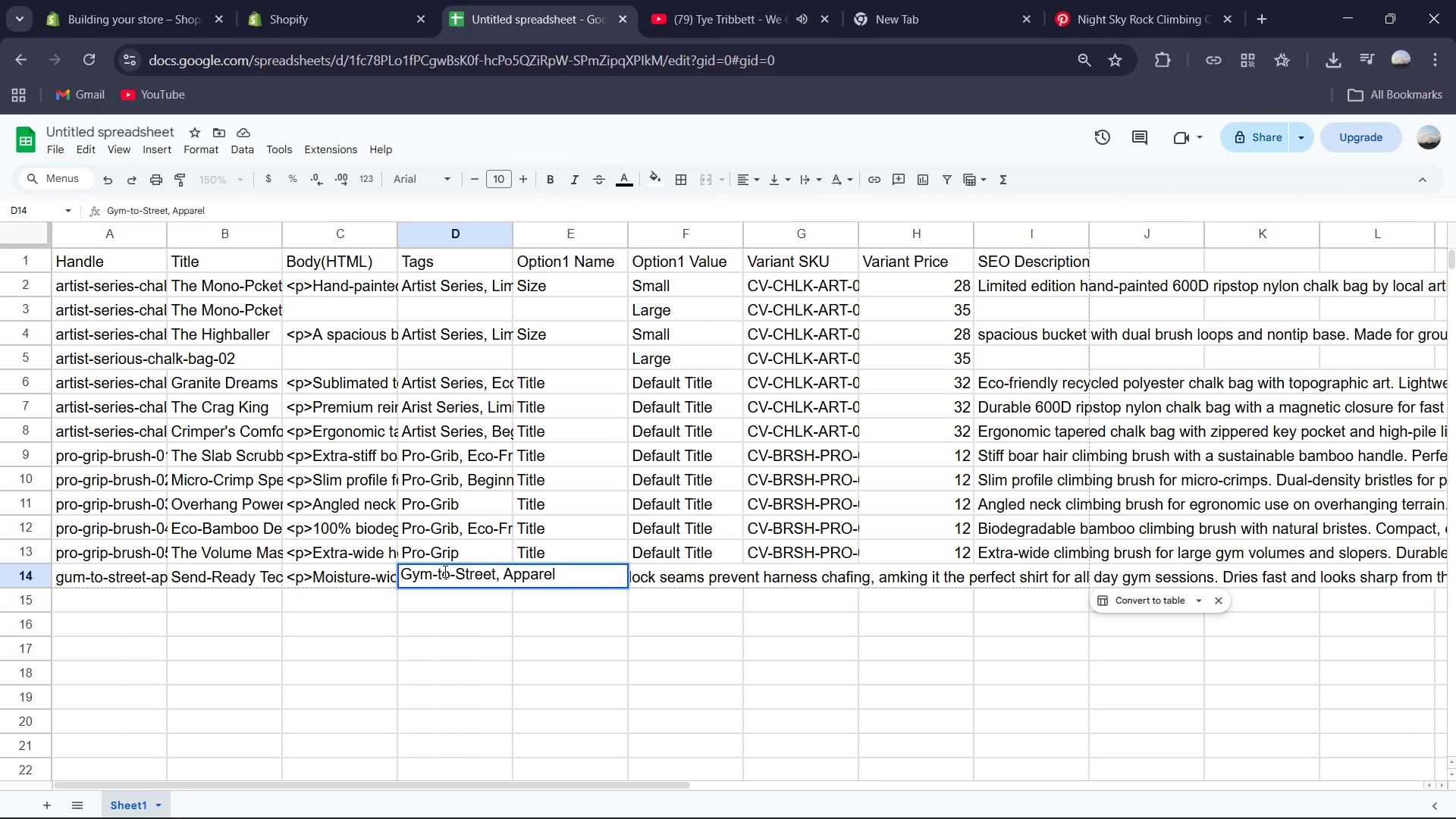 
key(ArrowRight)
 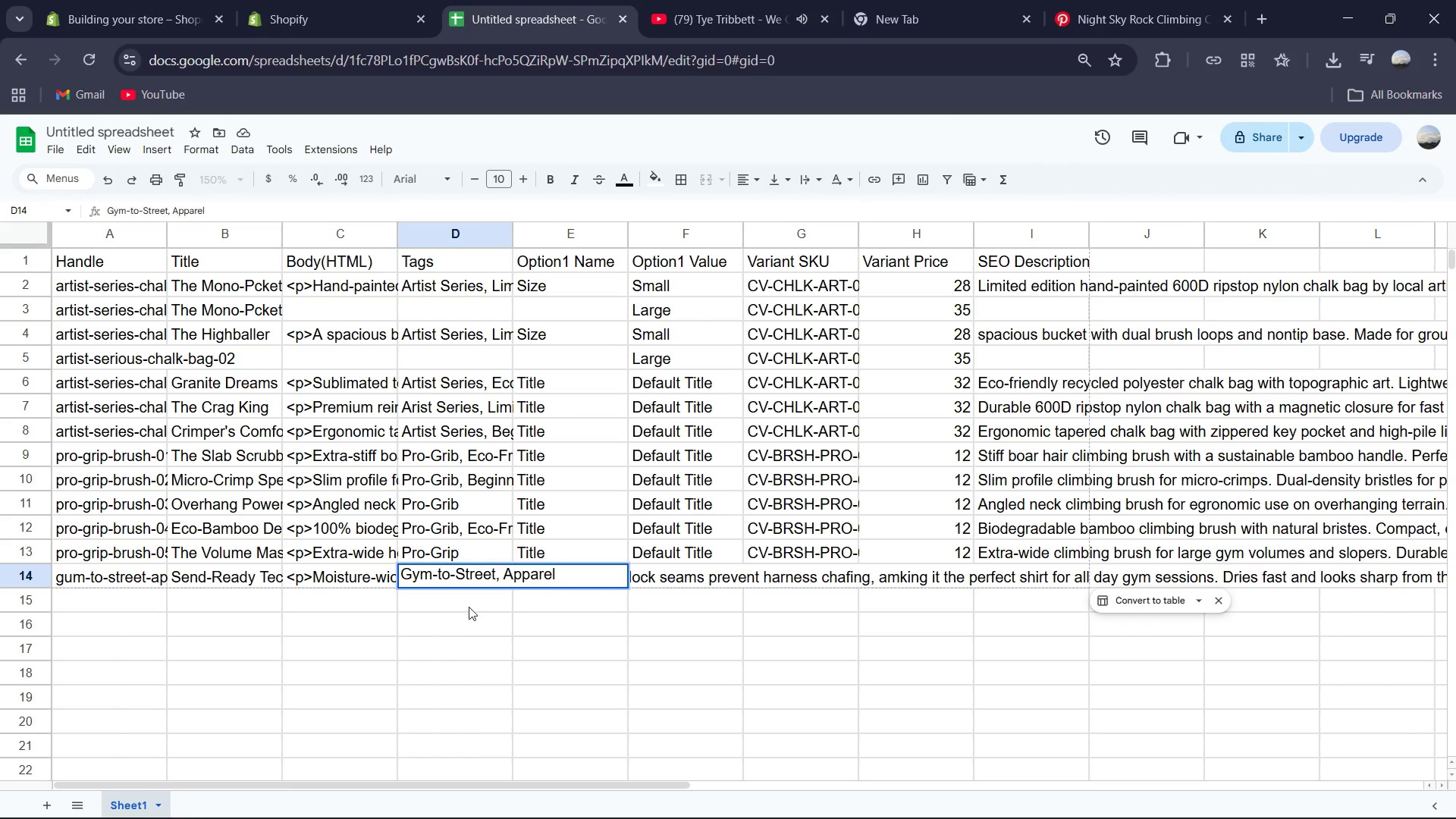 
double_click([558, 573])
 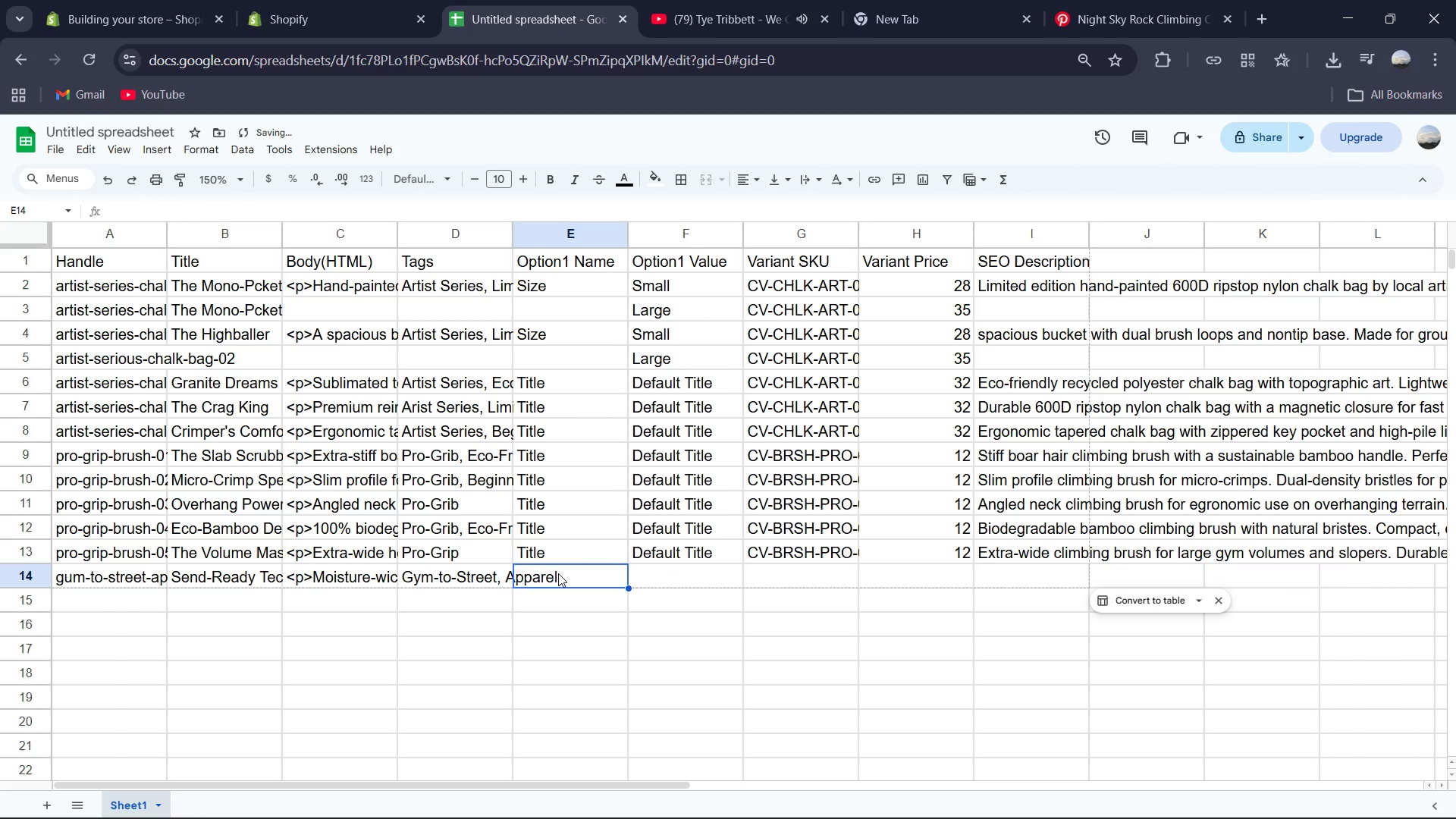 
type(Size)
 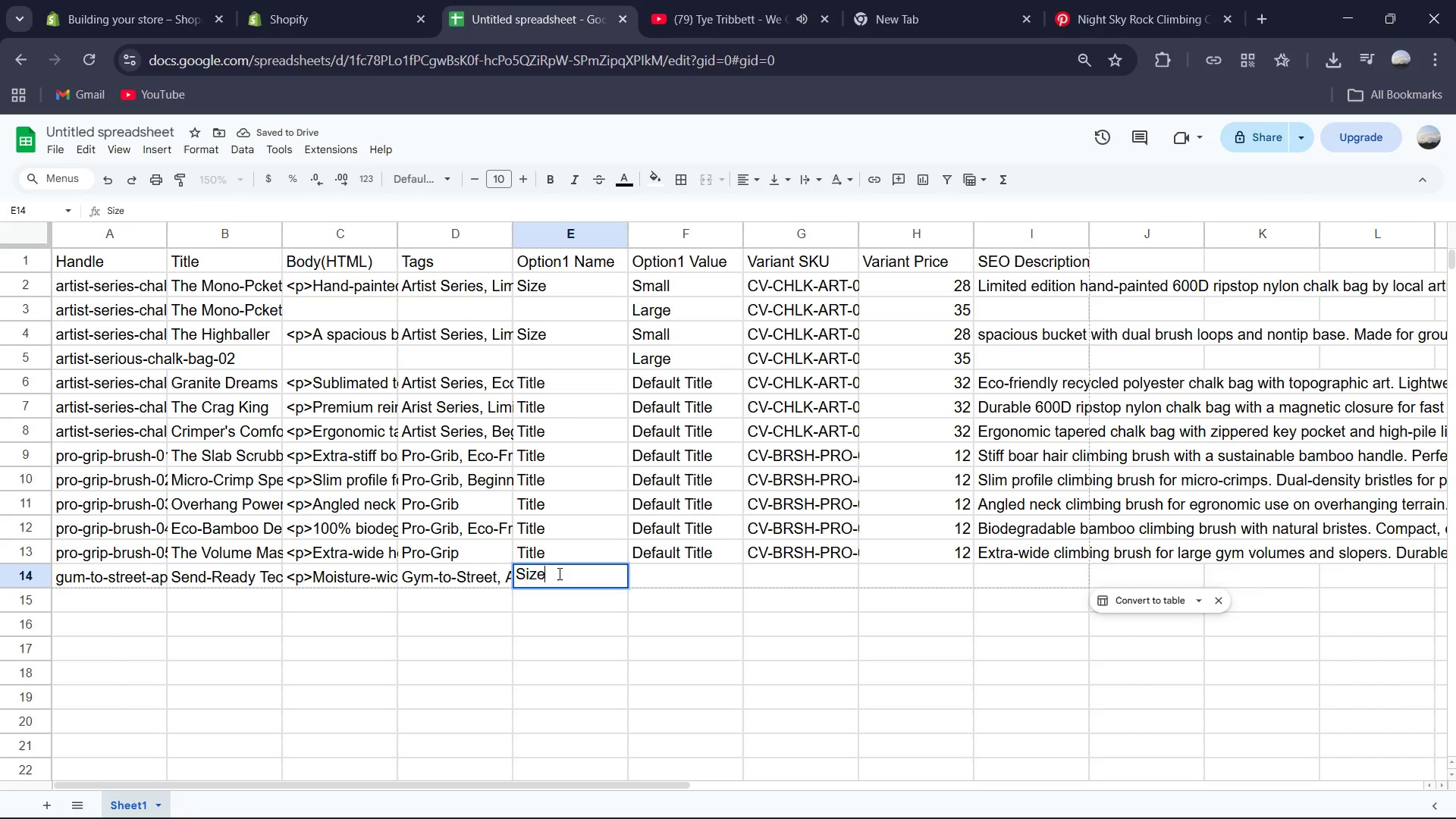 
key(ArrowRight)
 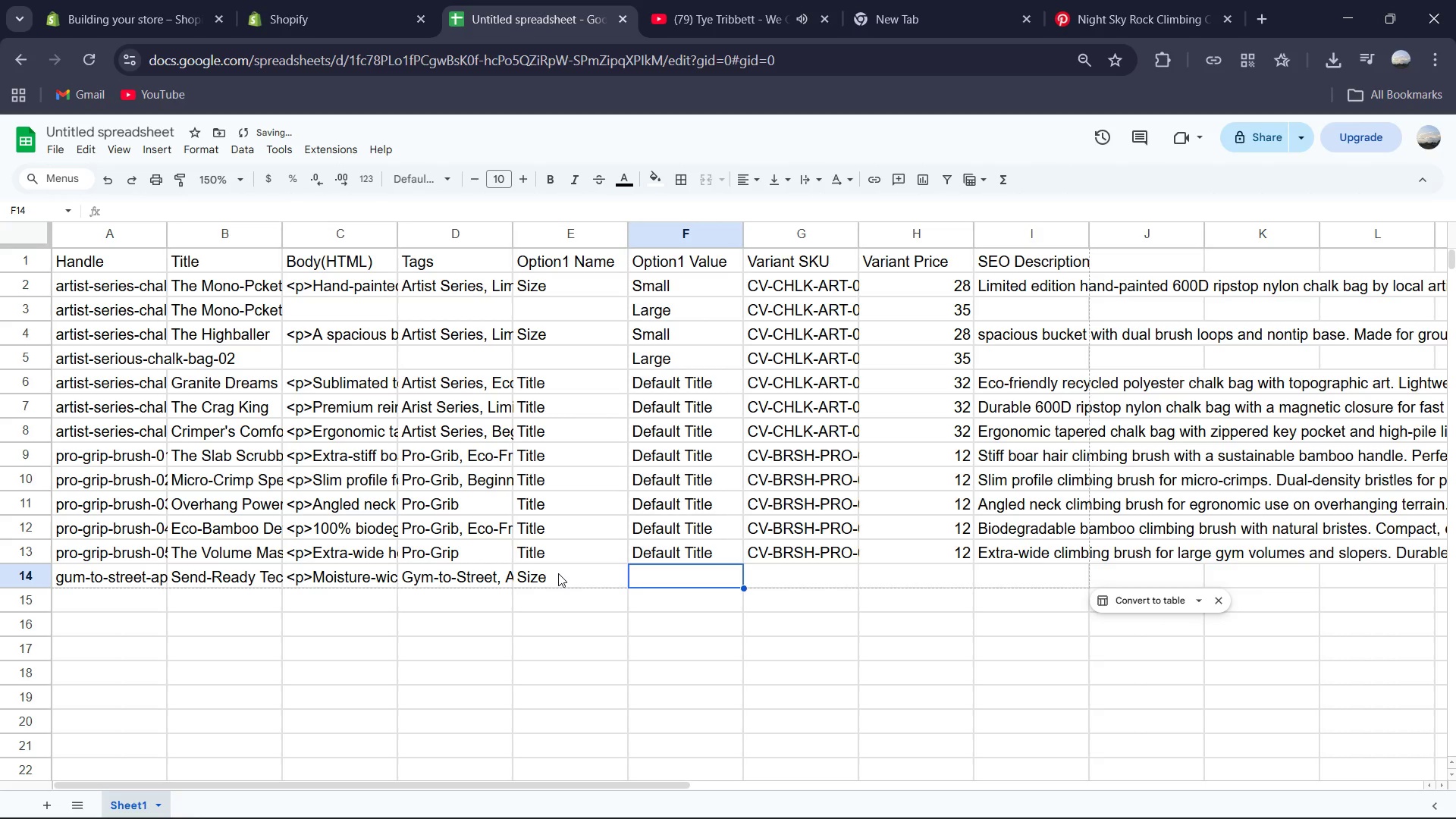 
type(S,M,L,XL)
 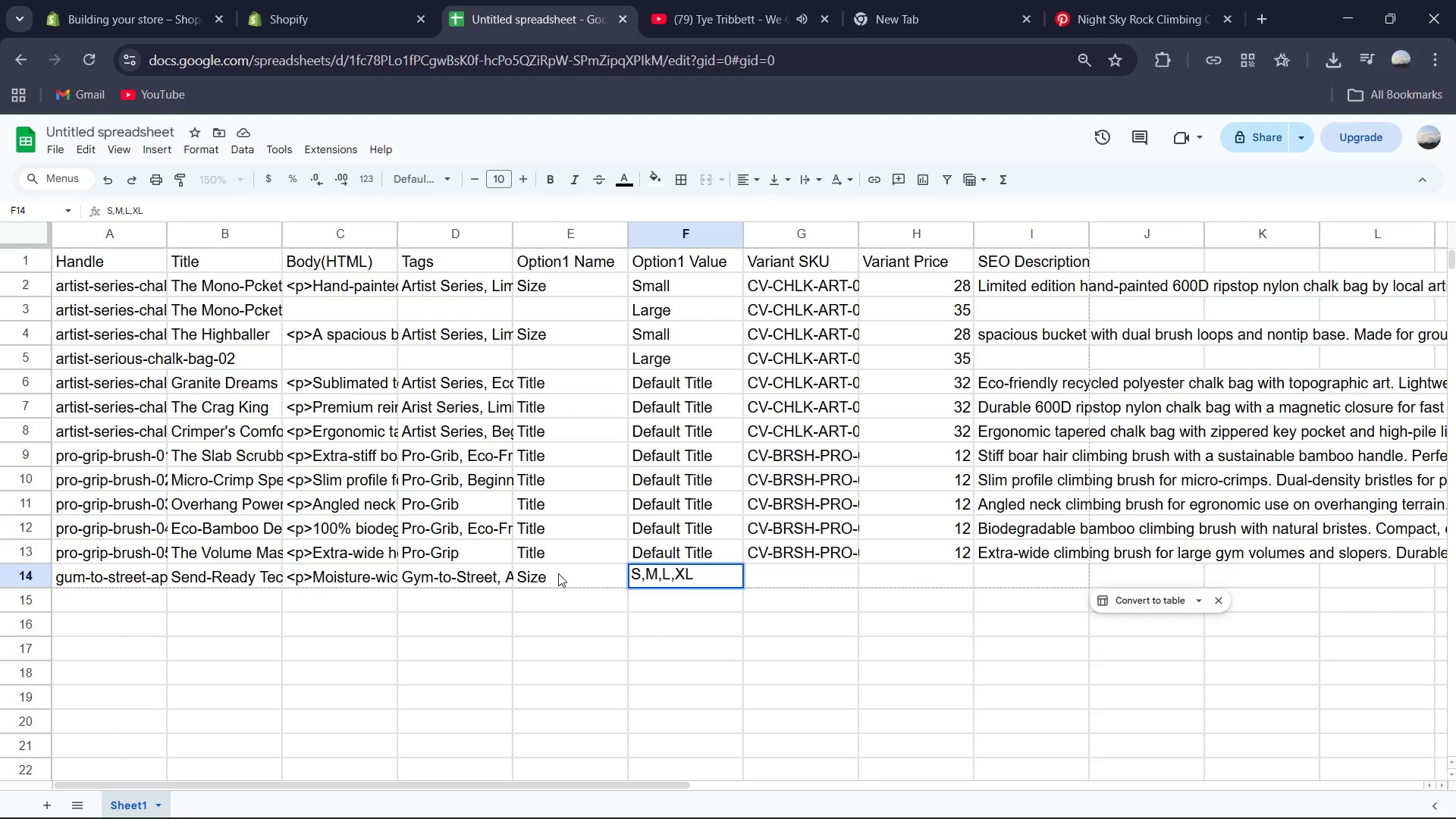 
key(ArrowRight)
 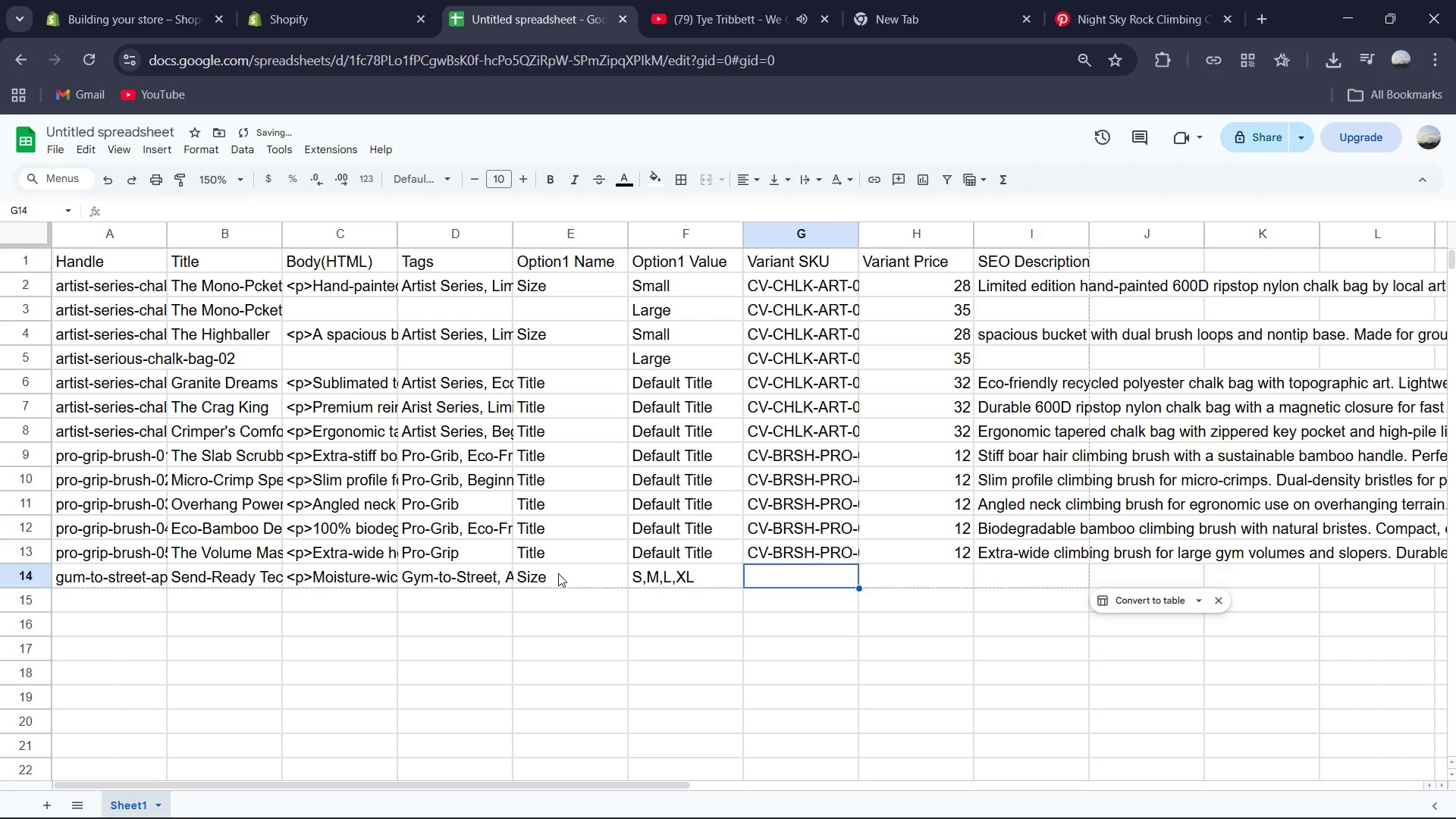 
hold_key(key=ShiftRight, duration=0.53)
 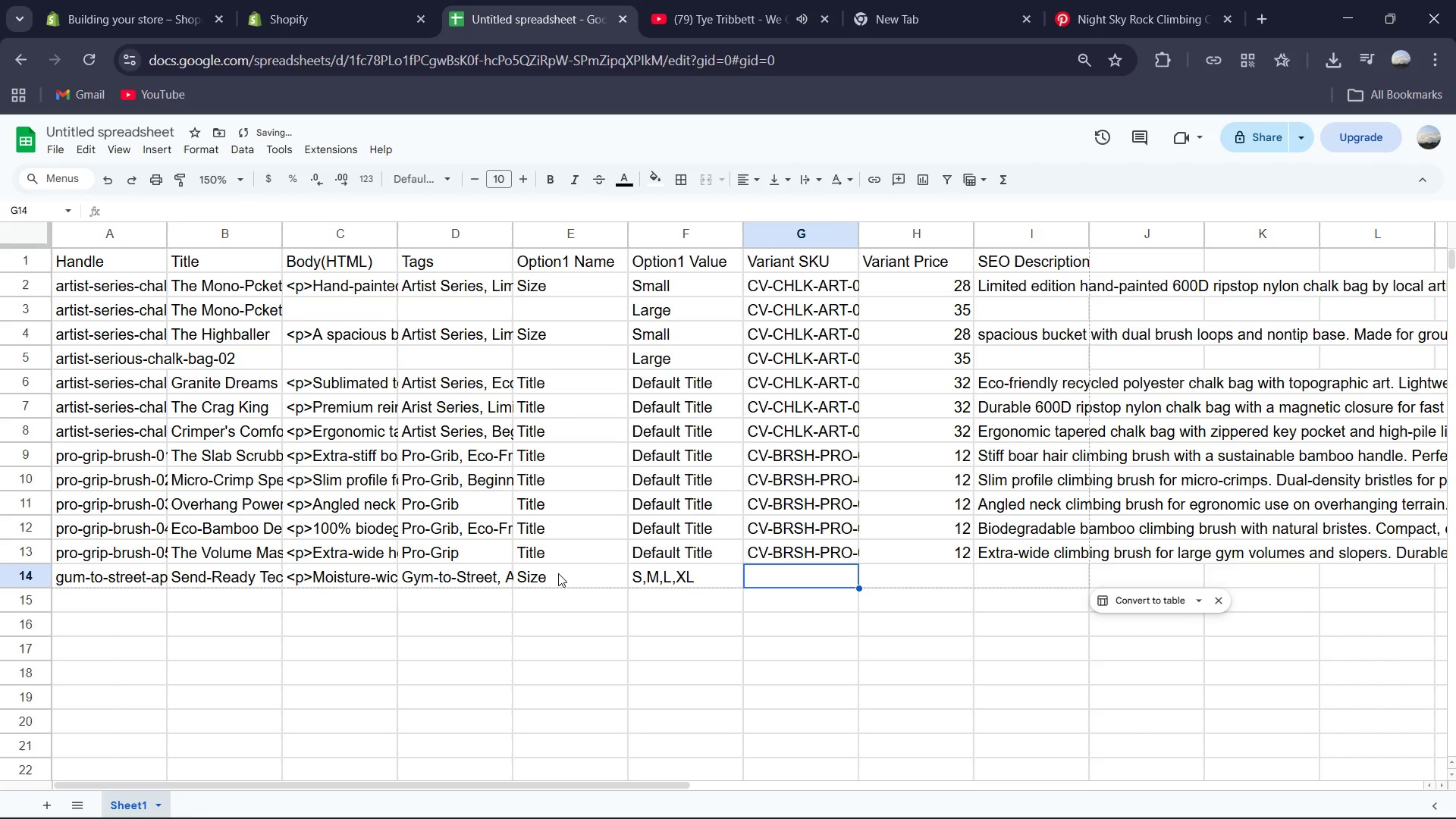 
key(Control+V)
 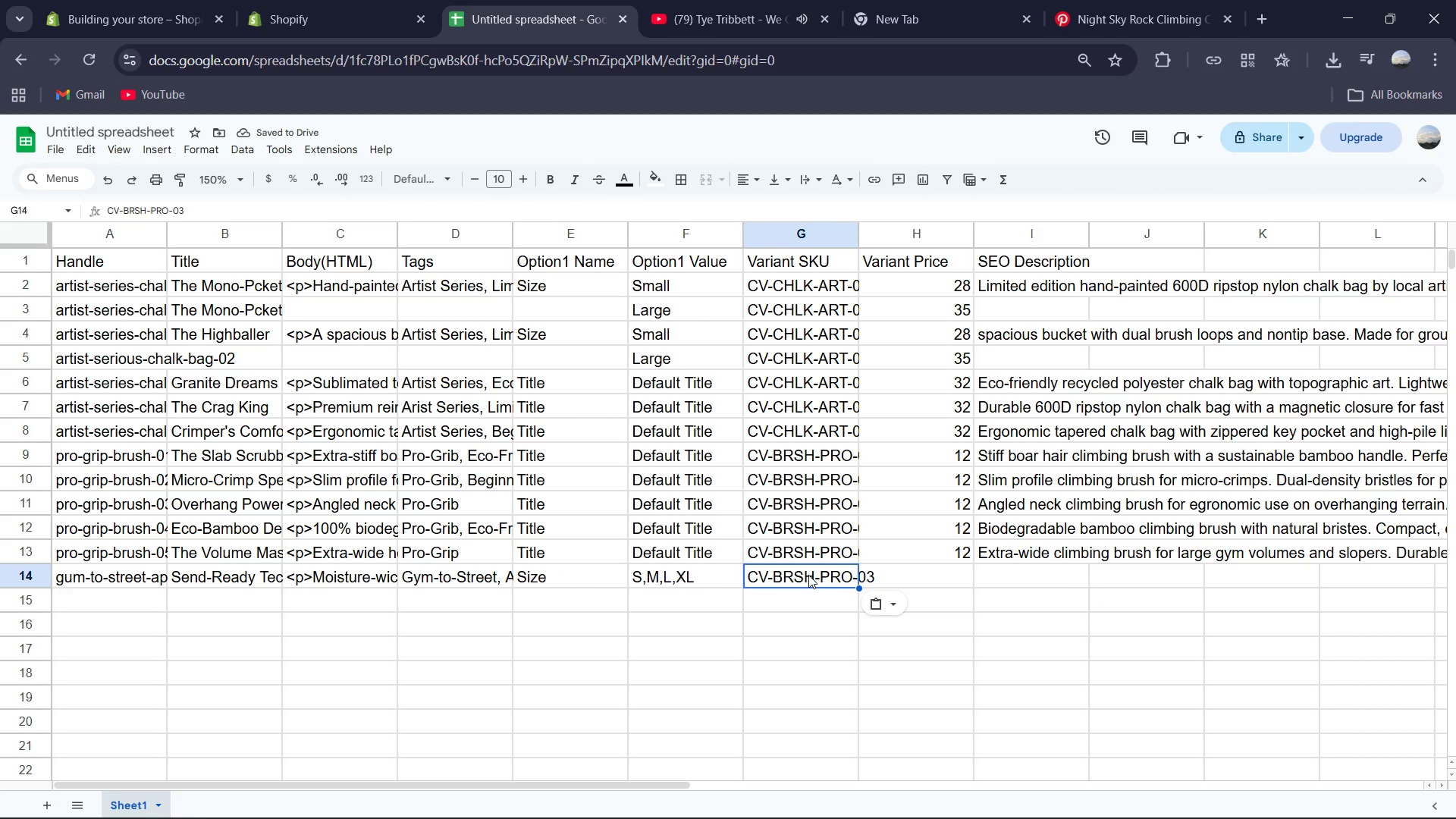 
double_click([808, 575])
 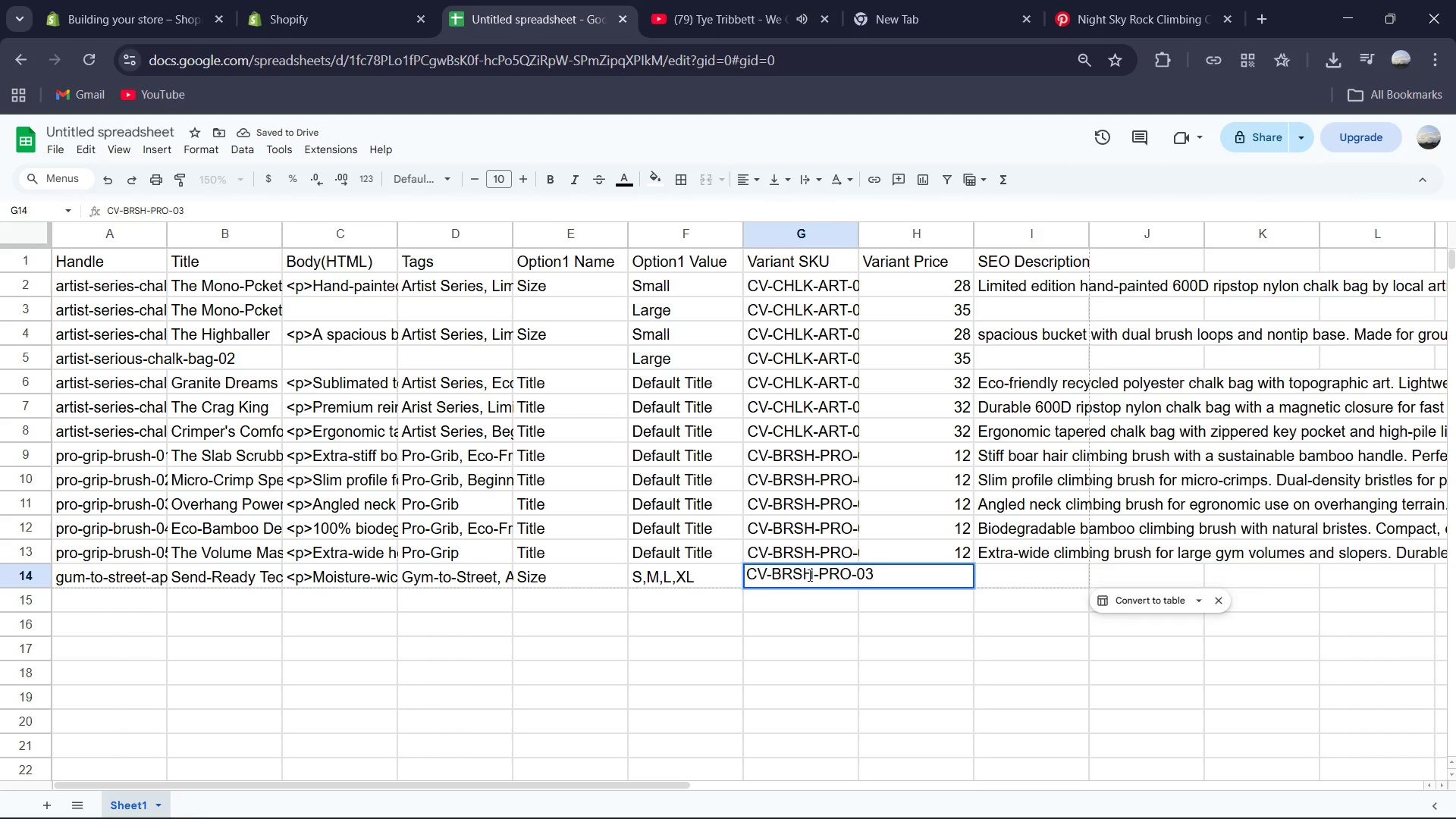 
hold_key(key=ControlLeft, duration=0.38)
 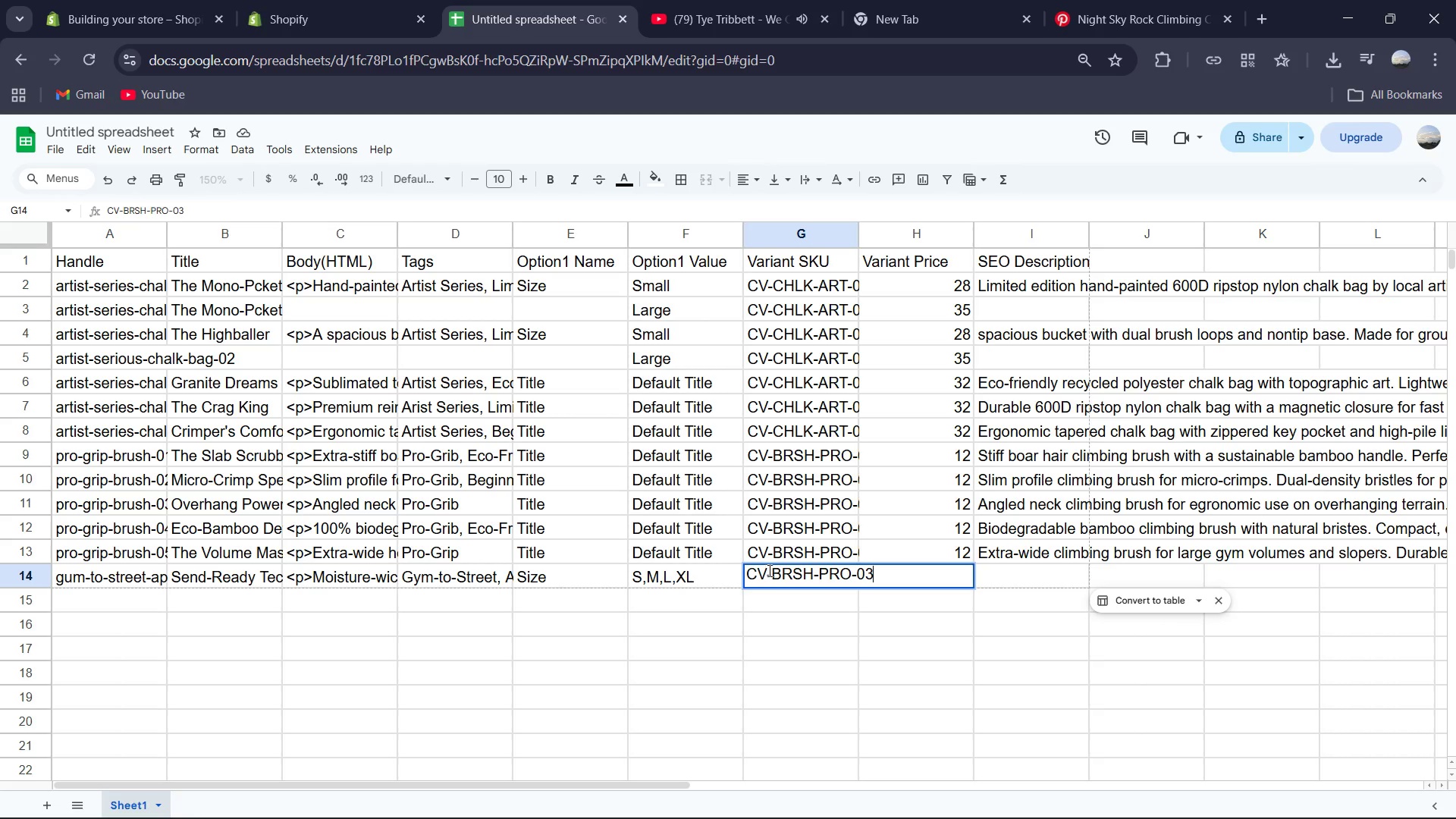 
left_click_drag(start_coordinate=[775, 570], to_coordinate=[879, 566])
 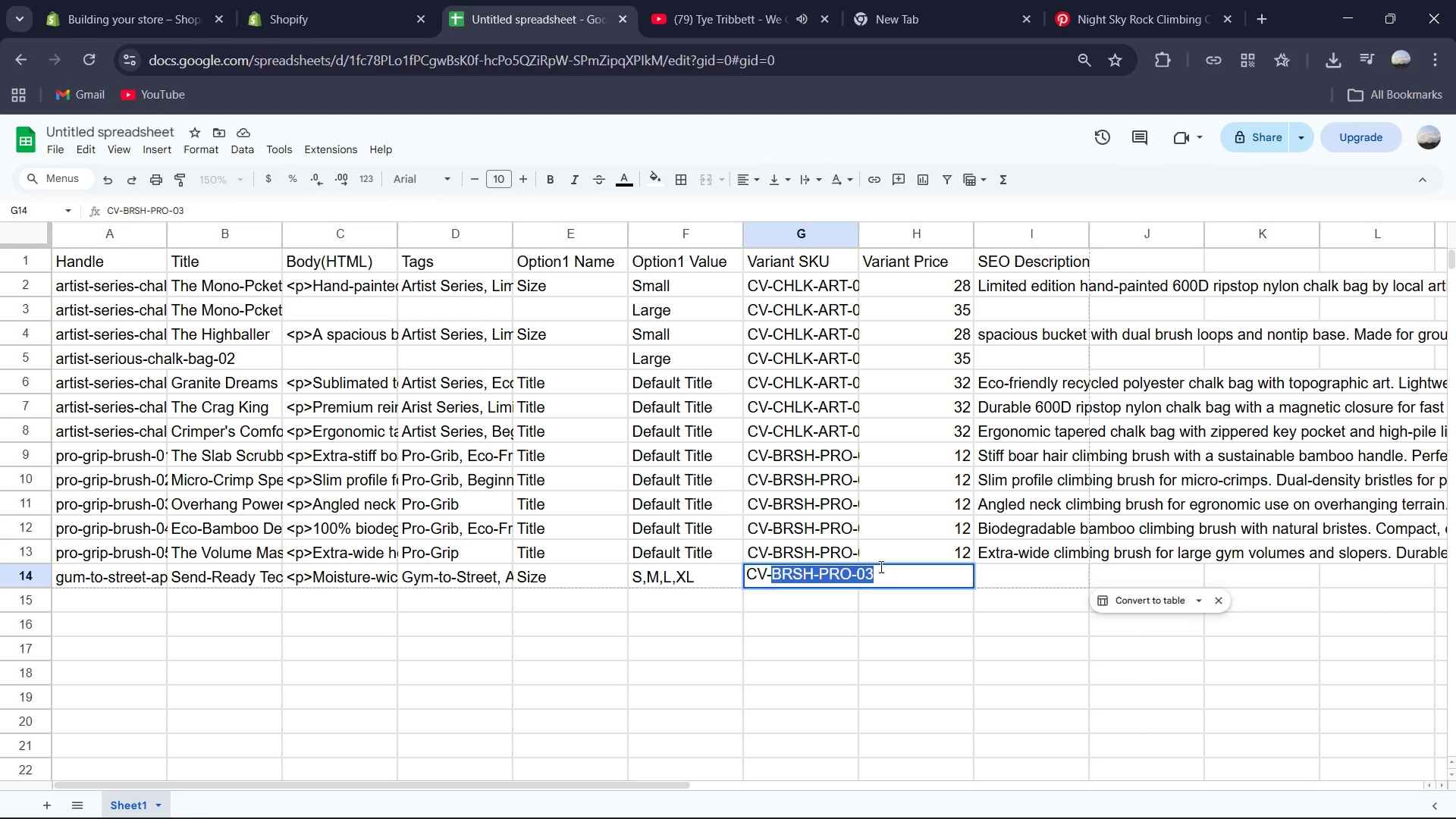 
type(APPRL-STS-01)
 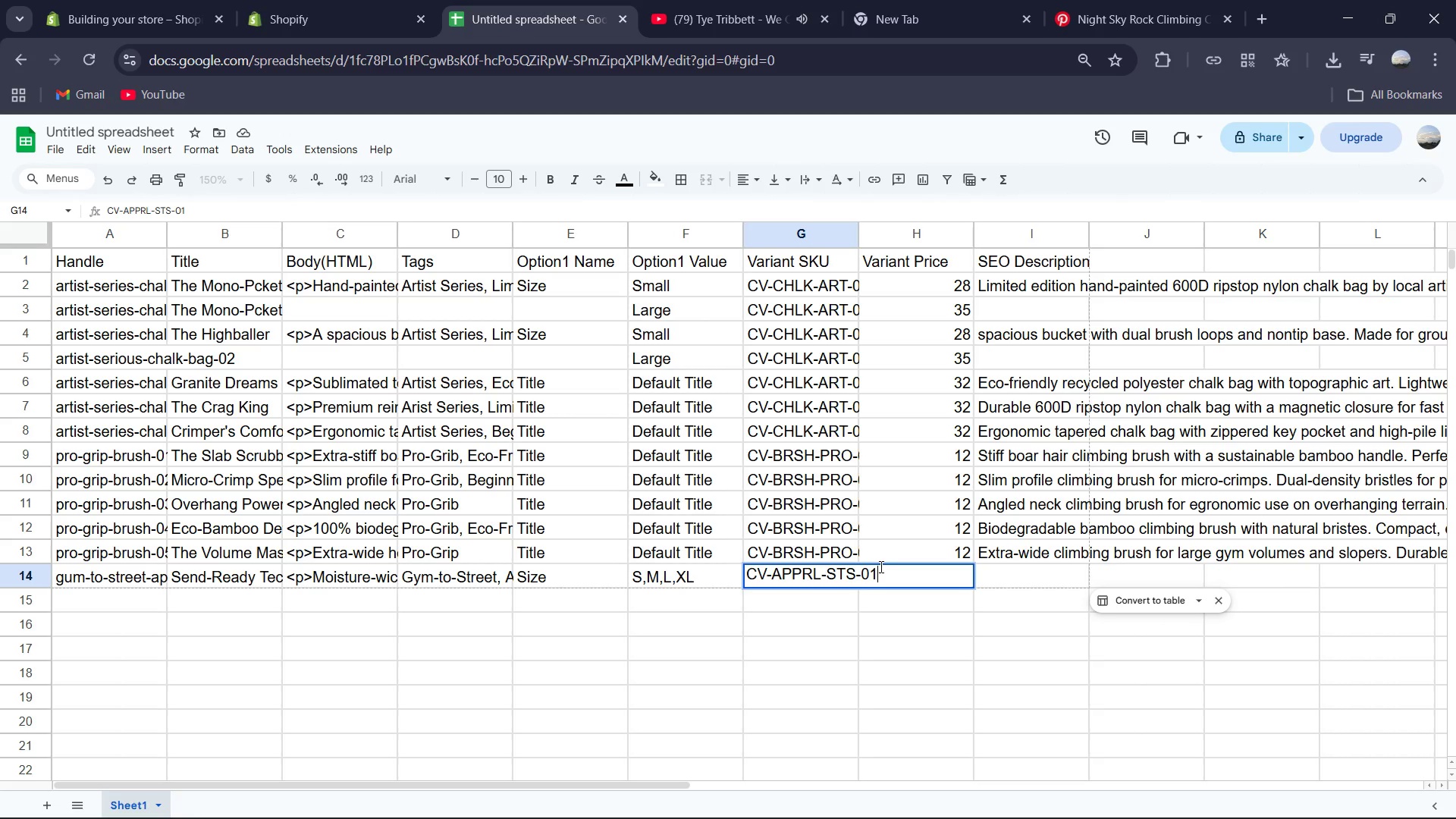 
wait(12.77)
 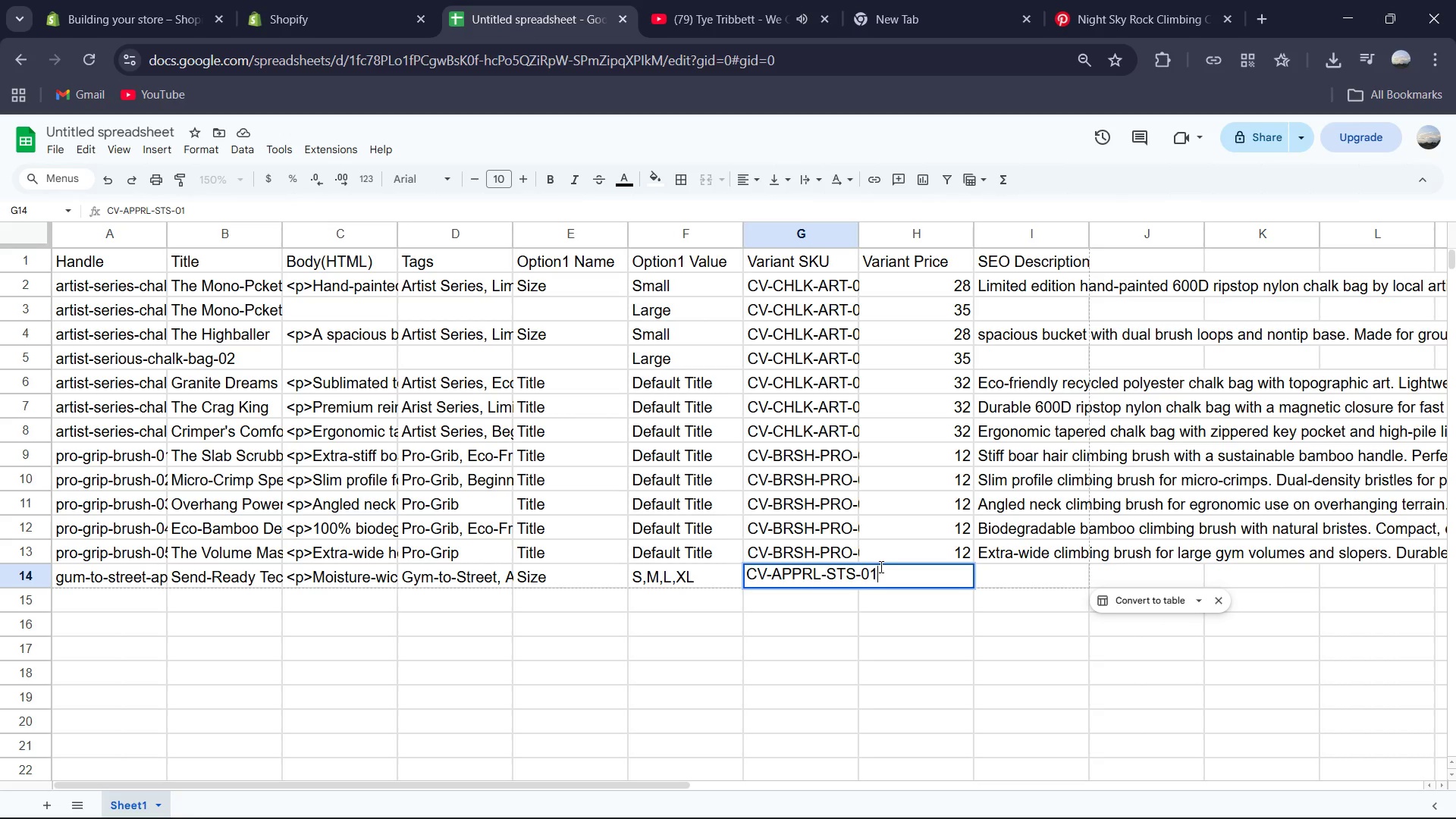 
type([S-XL])
 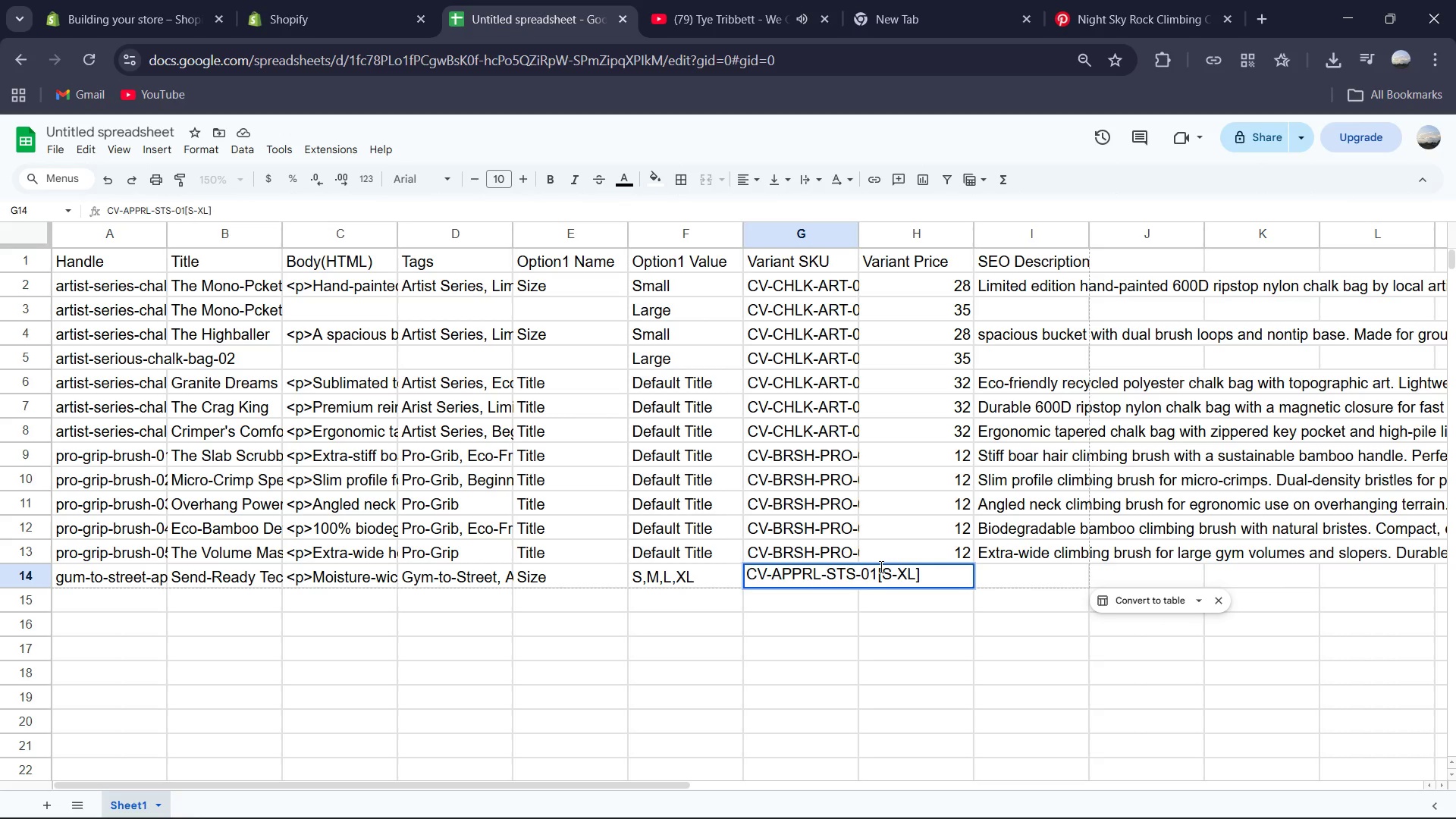 
key(Control+A)
 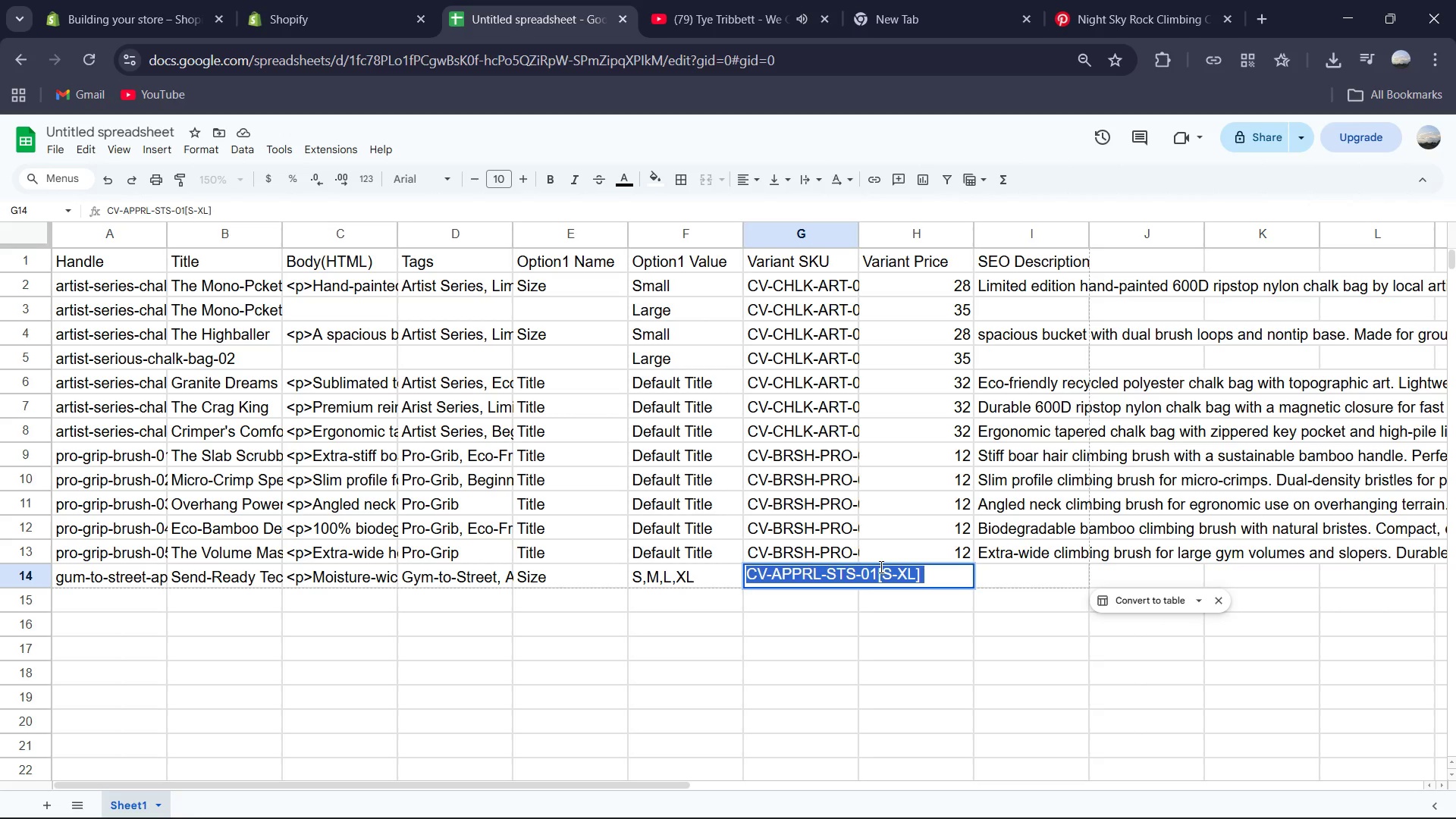 
key(Control+C)
 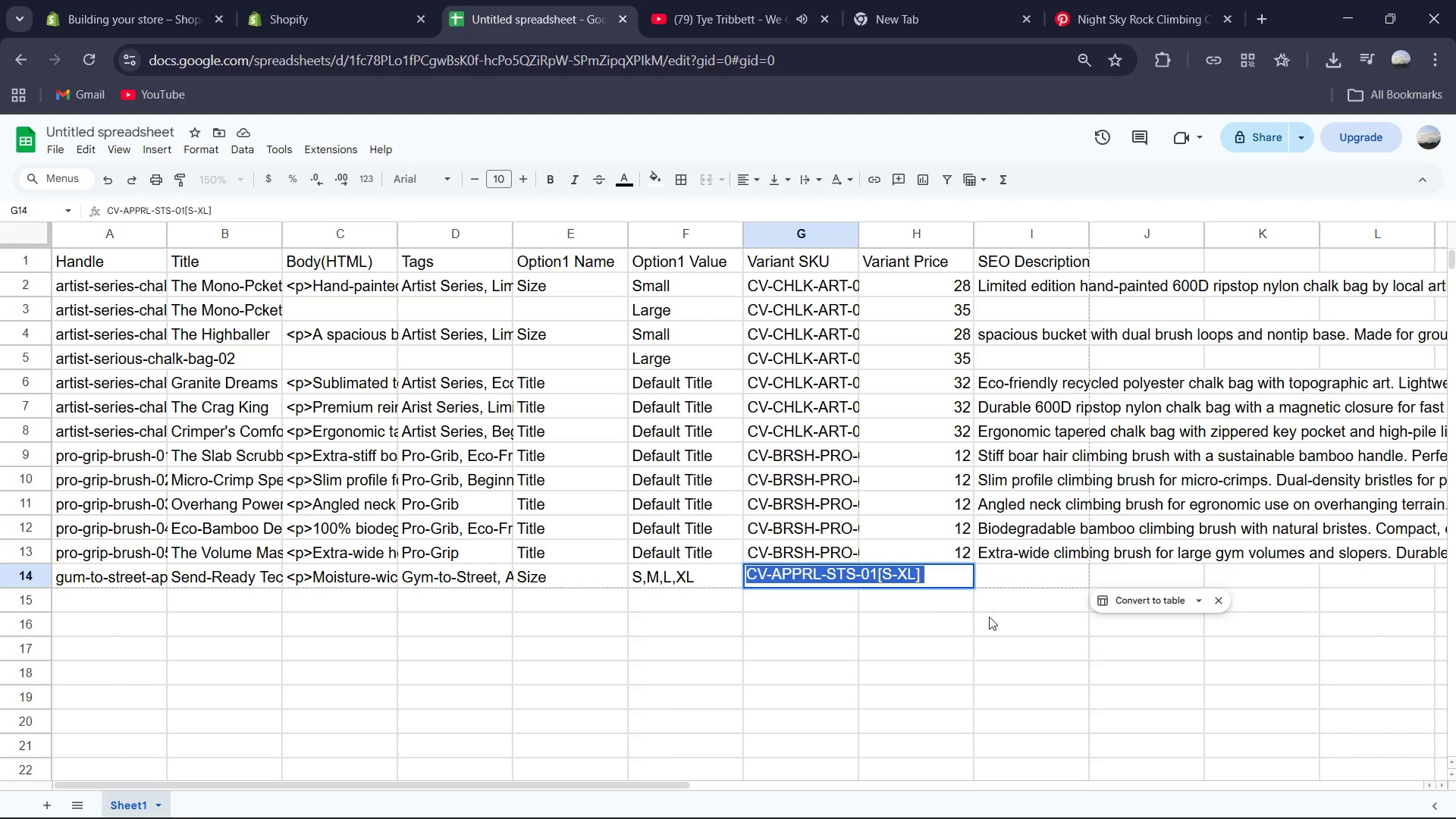 
left_click([842, 620])
 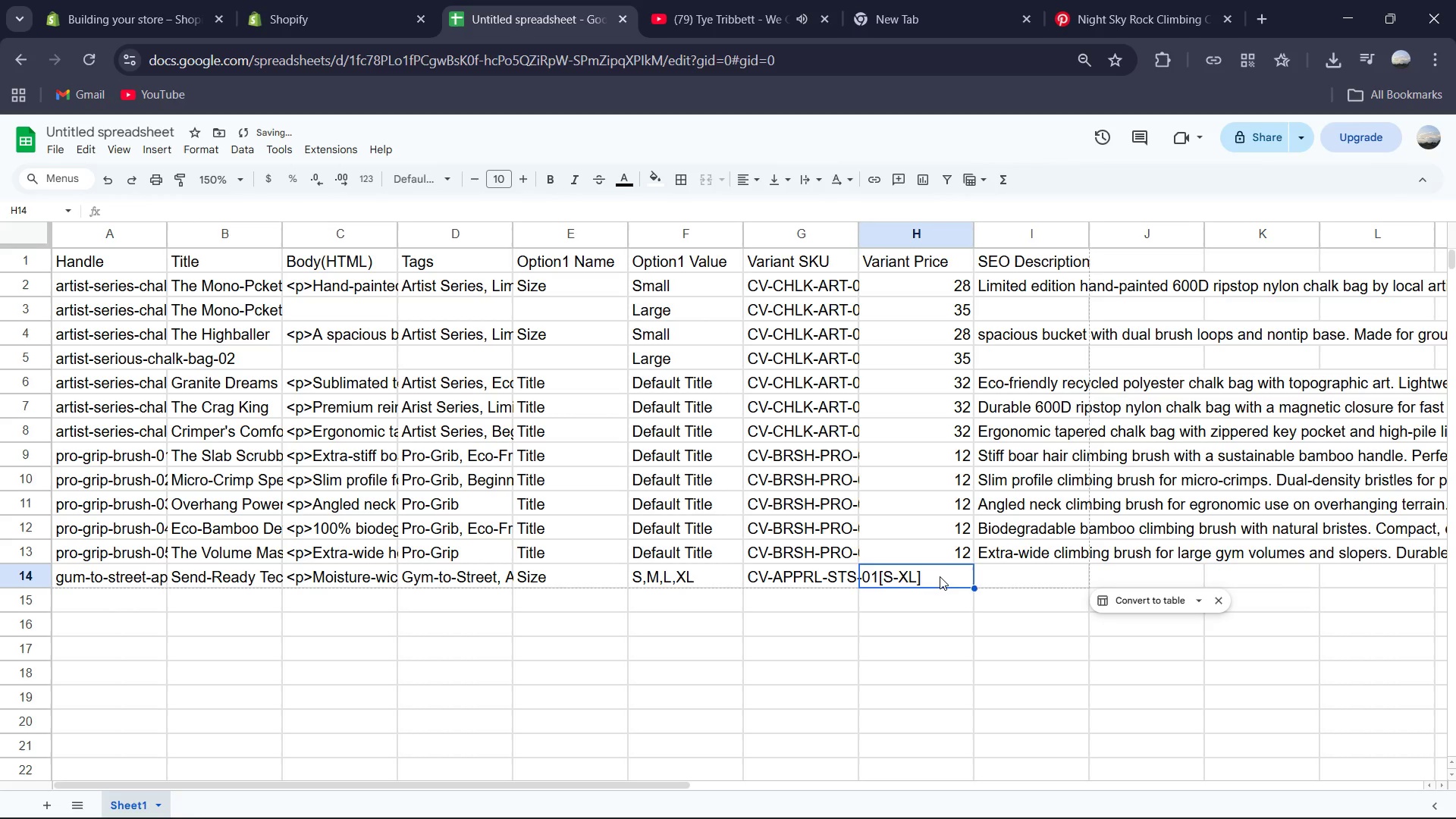 
key(Numpad4)
 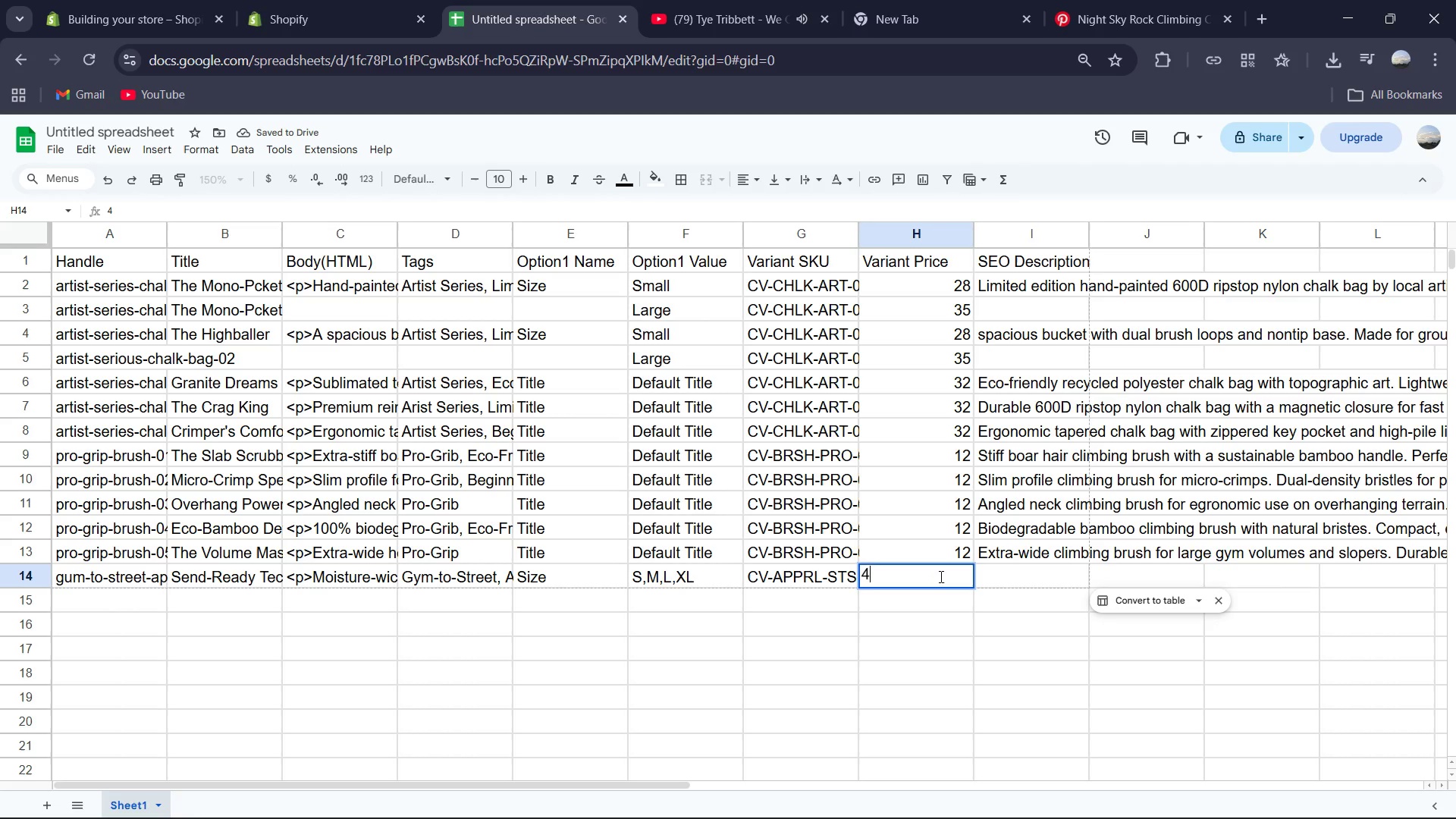 
key(Numpad5)
 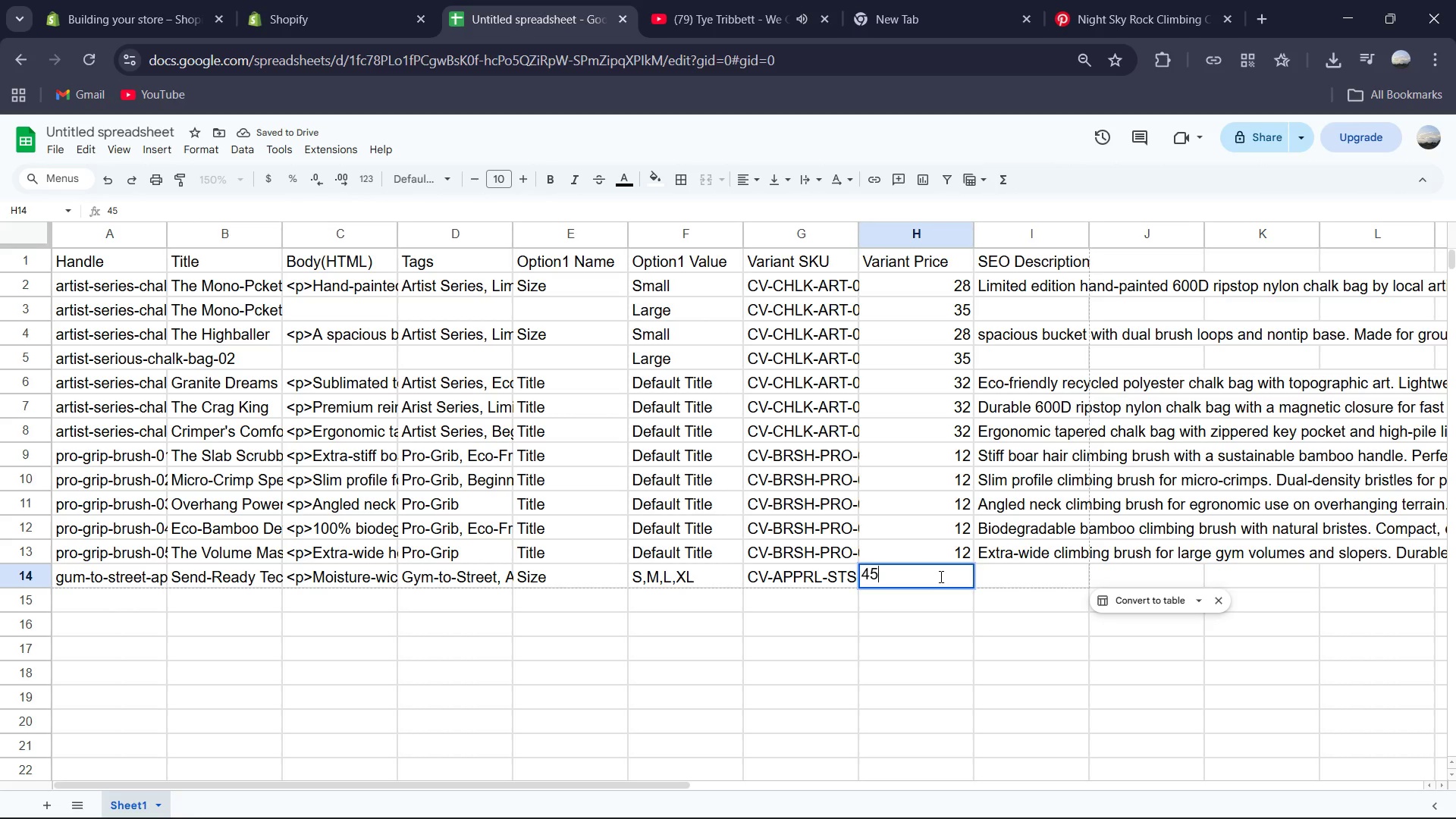 
key(ArrowRight)
 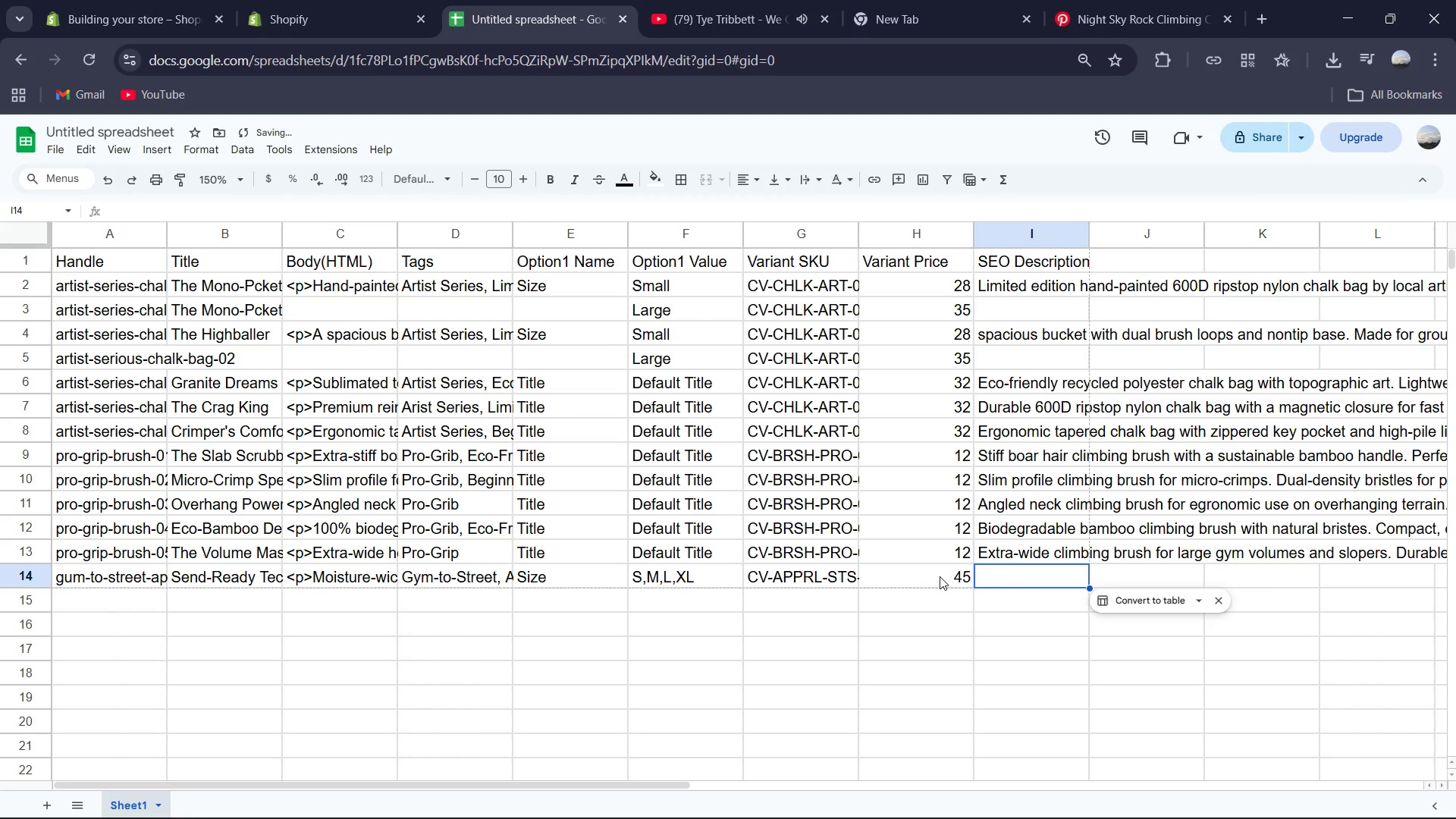 
type(tECHNO)
key(Backspace)
key(Backspace)
key(Backspace)
key(Backspace)
key(Backspace)
key(Backspace)
type(Technical moisture )
key(Backspace)
type(0)
key(Backspace)
type(-wicking climn)
key(Backspace)
type(bing tee with ani)
key(Backspace)
type(ti-odor technology. Fltlock seans for comfort in a ga)
key(Backspace)
key(Backspace)
type(harness.)
 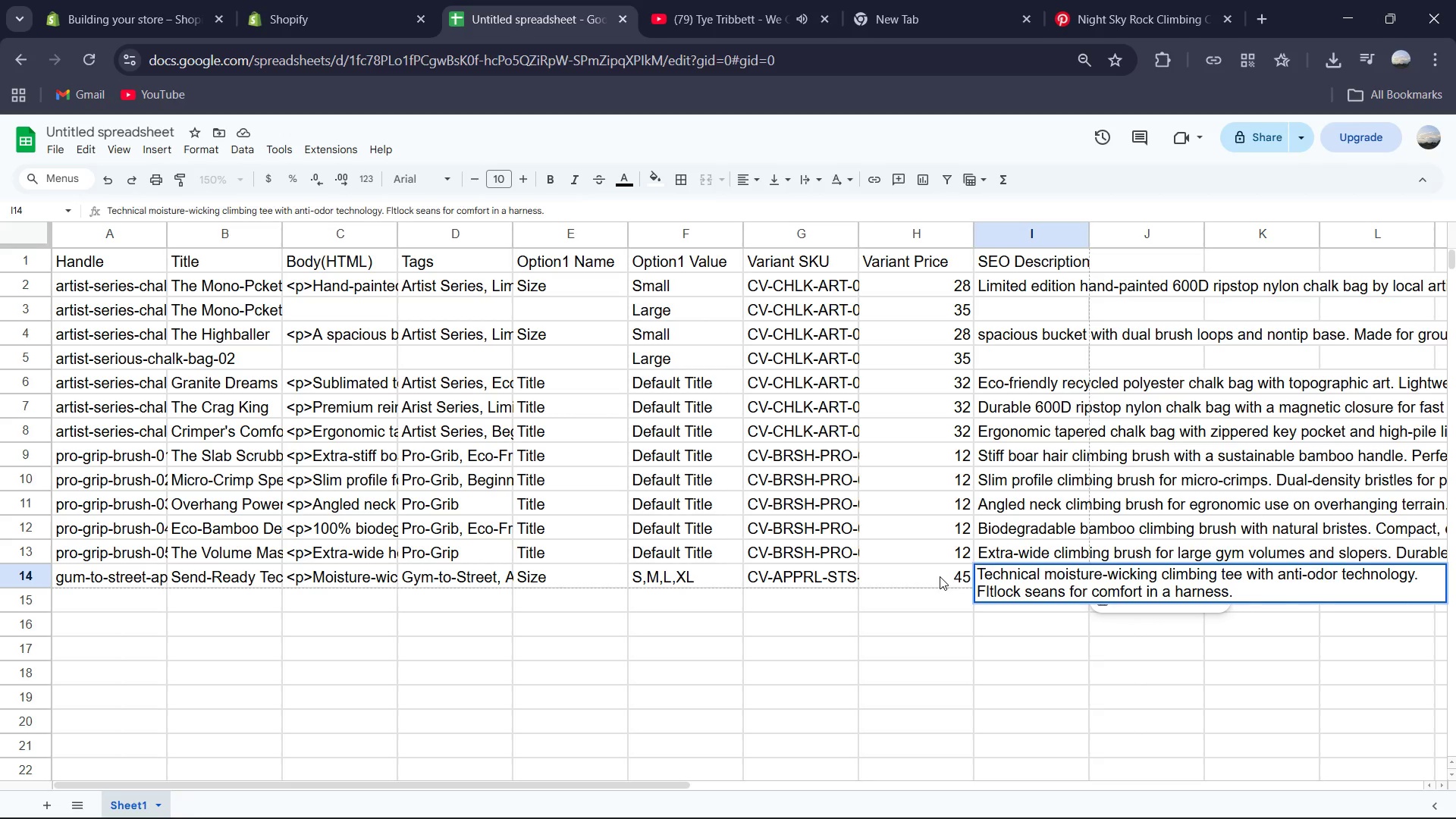 
wait(5.17)
 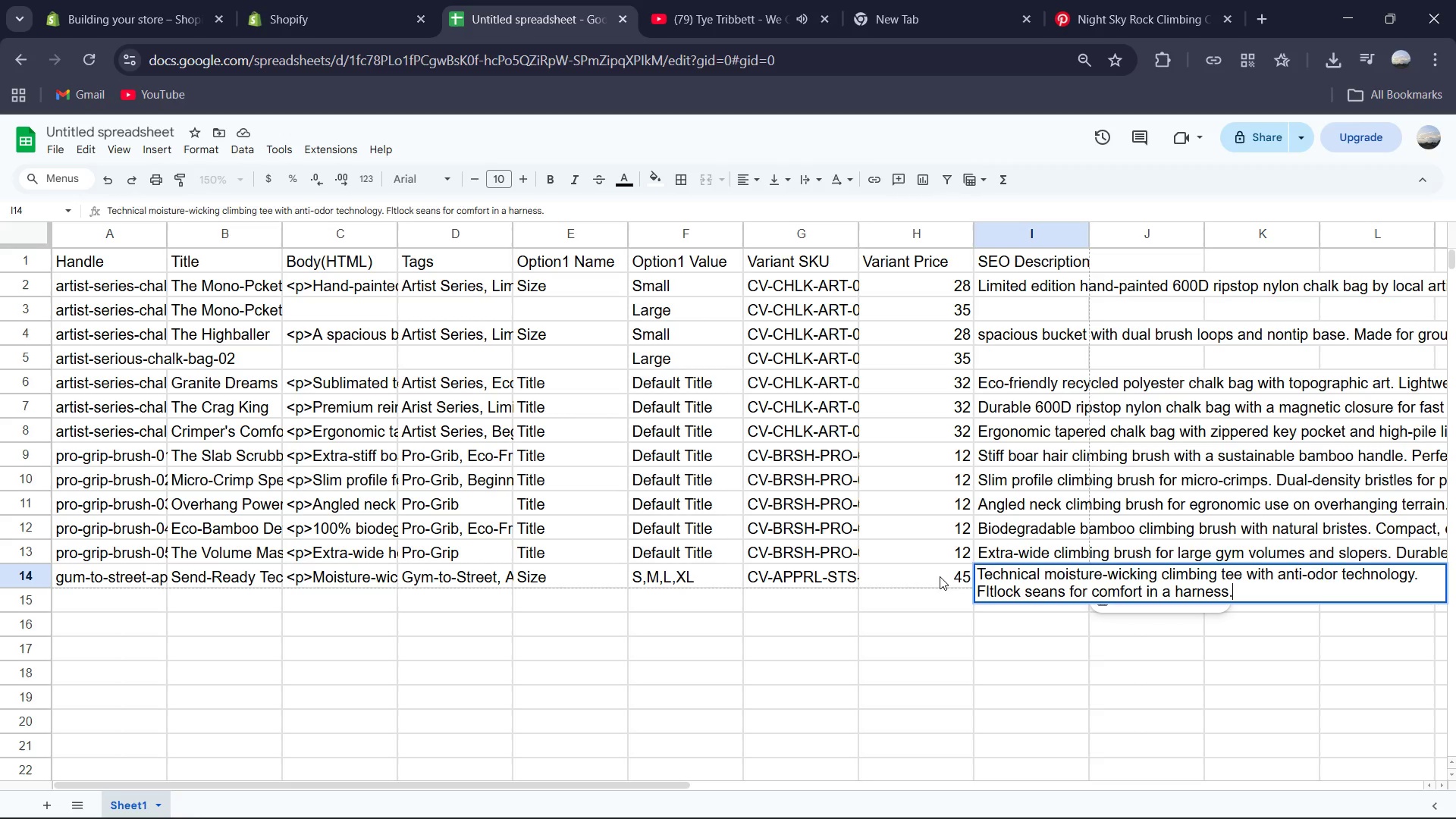 
left_click([89, 586])
 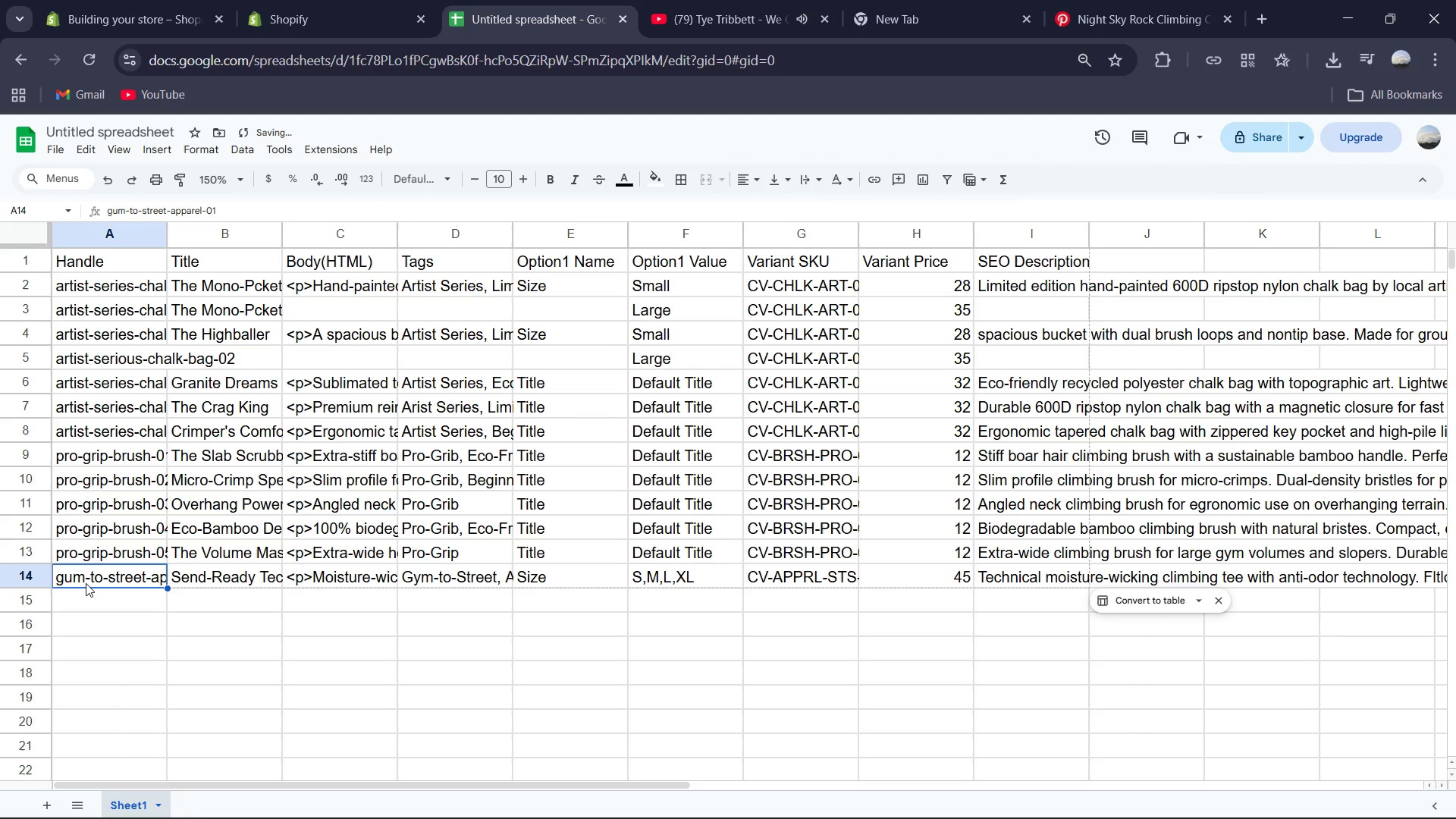 
double_click([86, 583])
 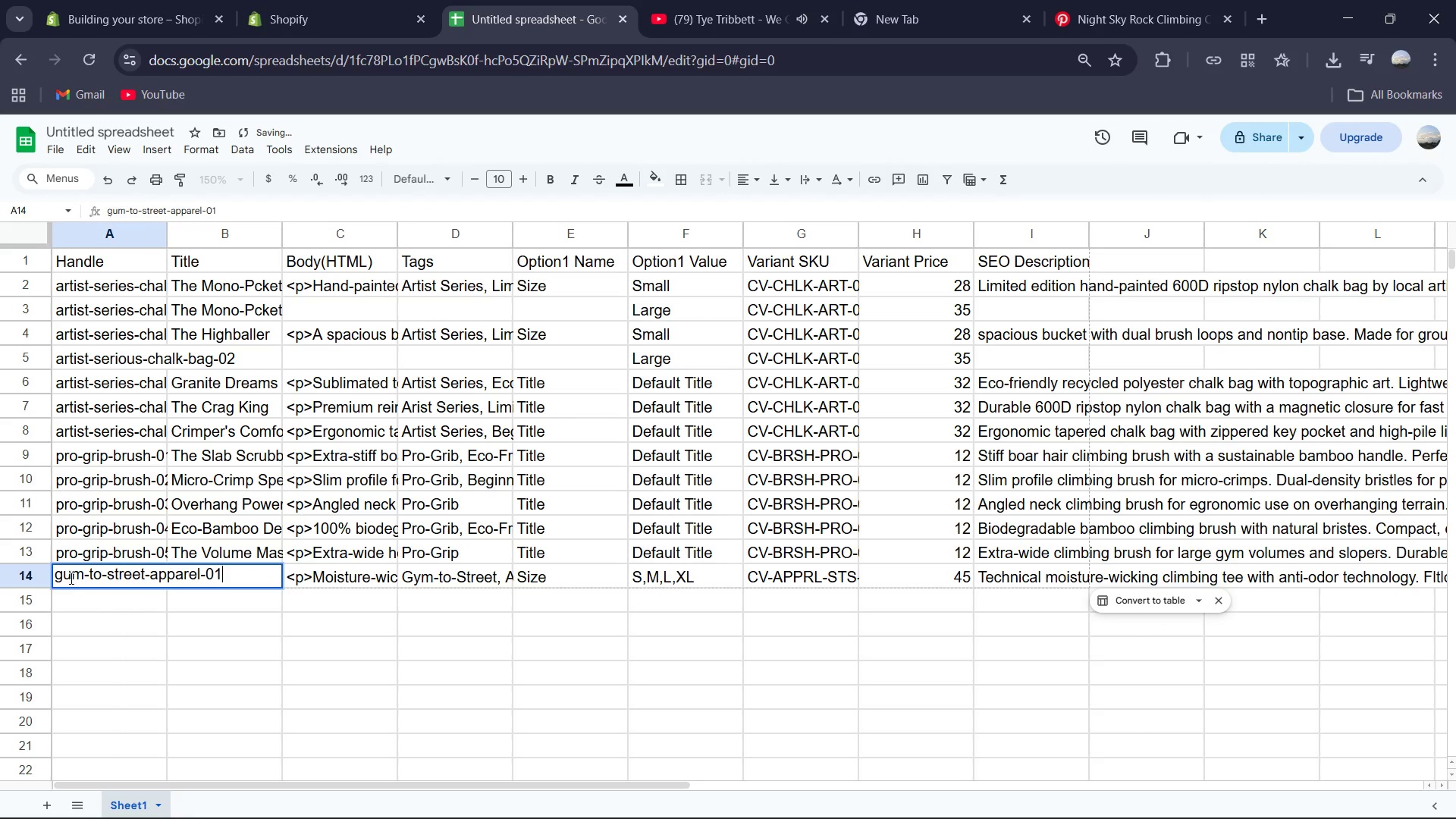 
left_click([70, 578])
 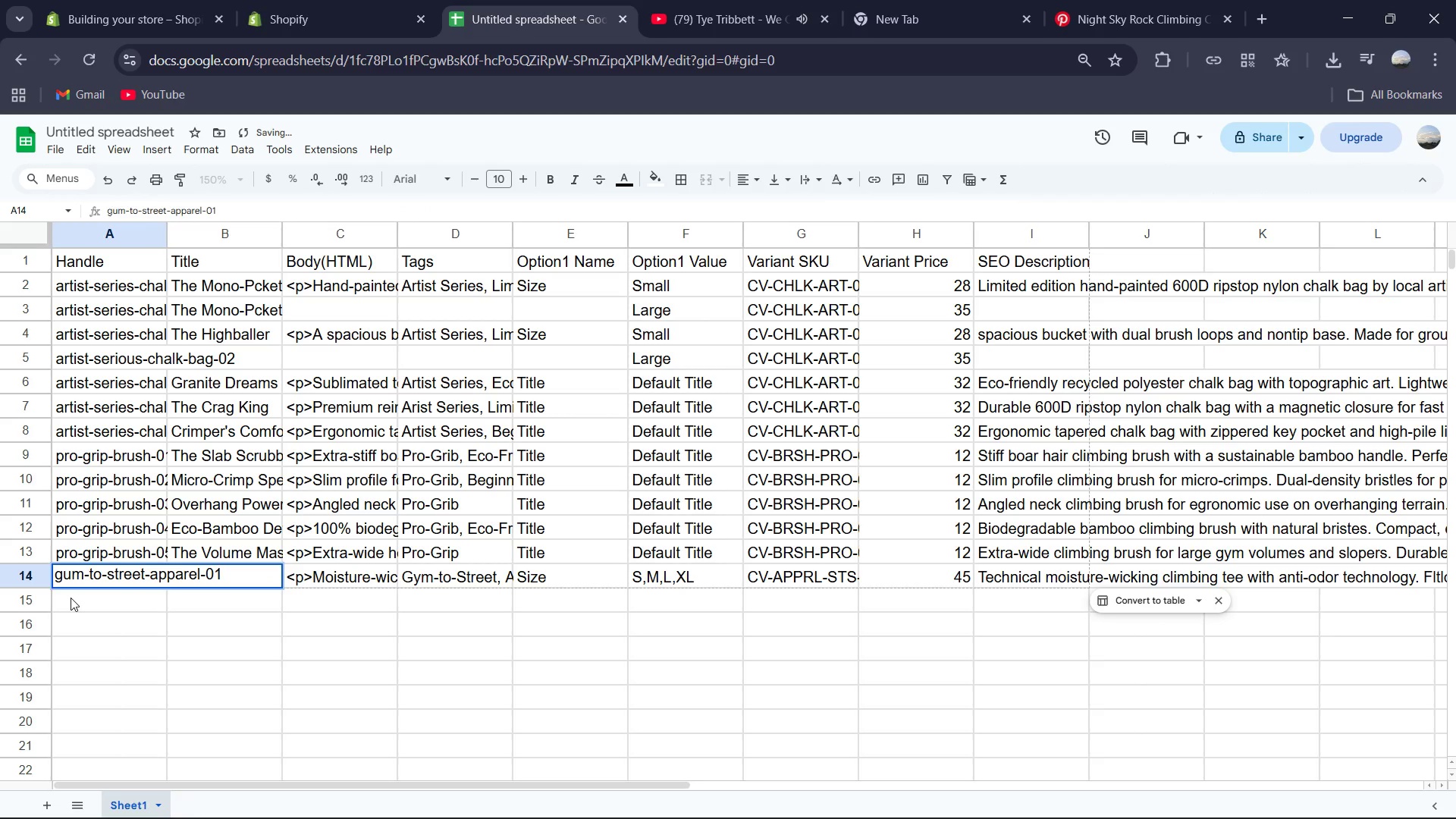 
key(Backspace)
 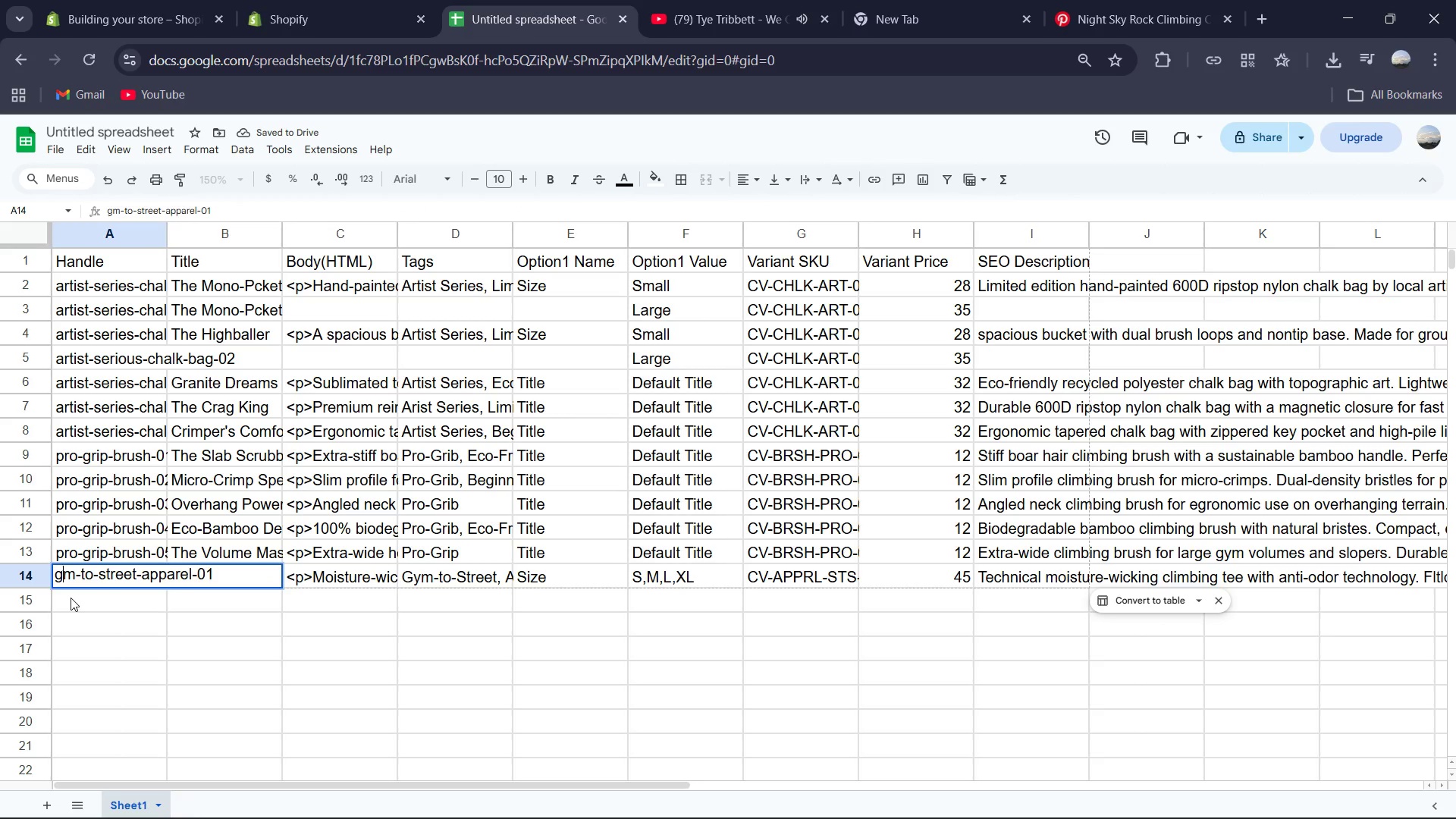 
key(Y)
 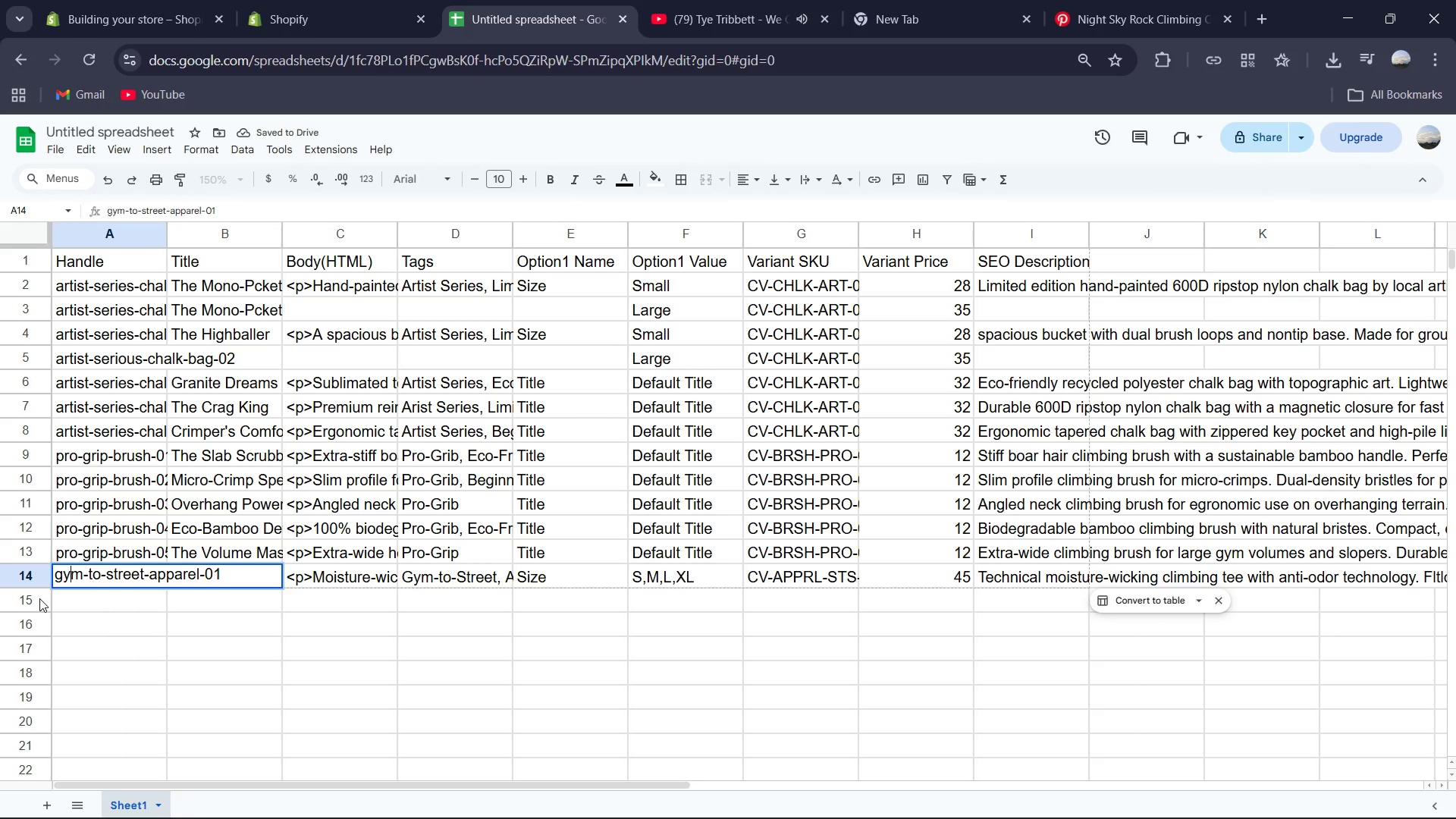 
left_click([64, 595])
 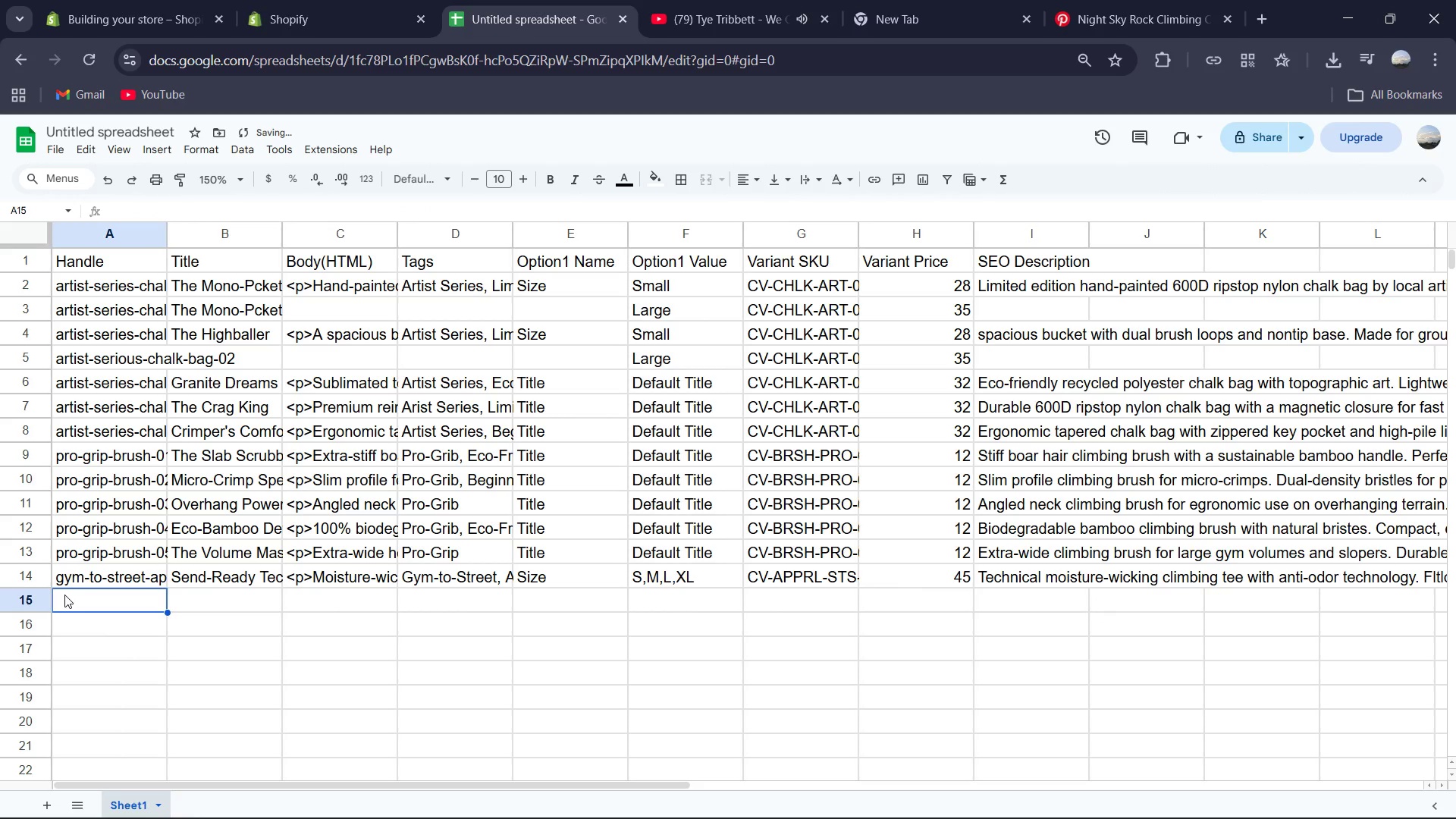 
type(gym-to-street-apparel-02)
 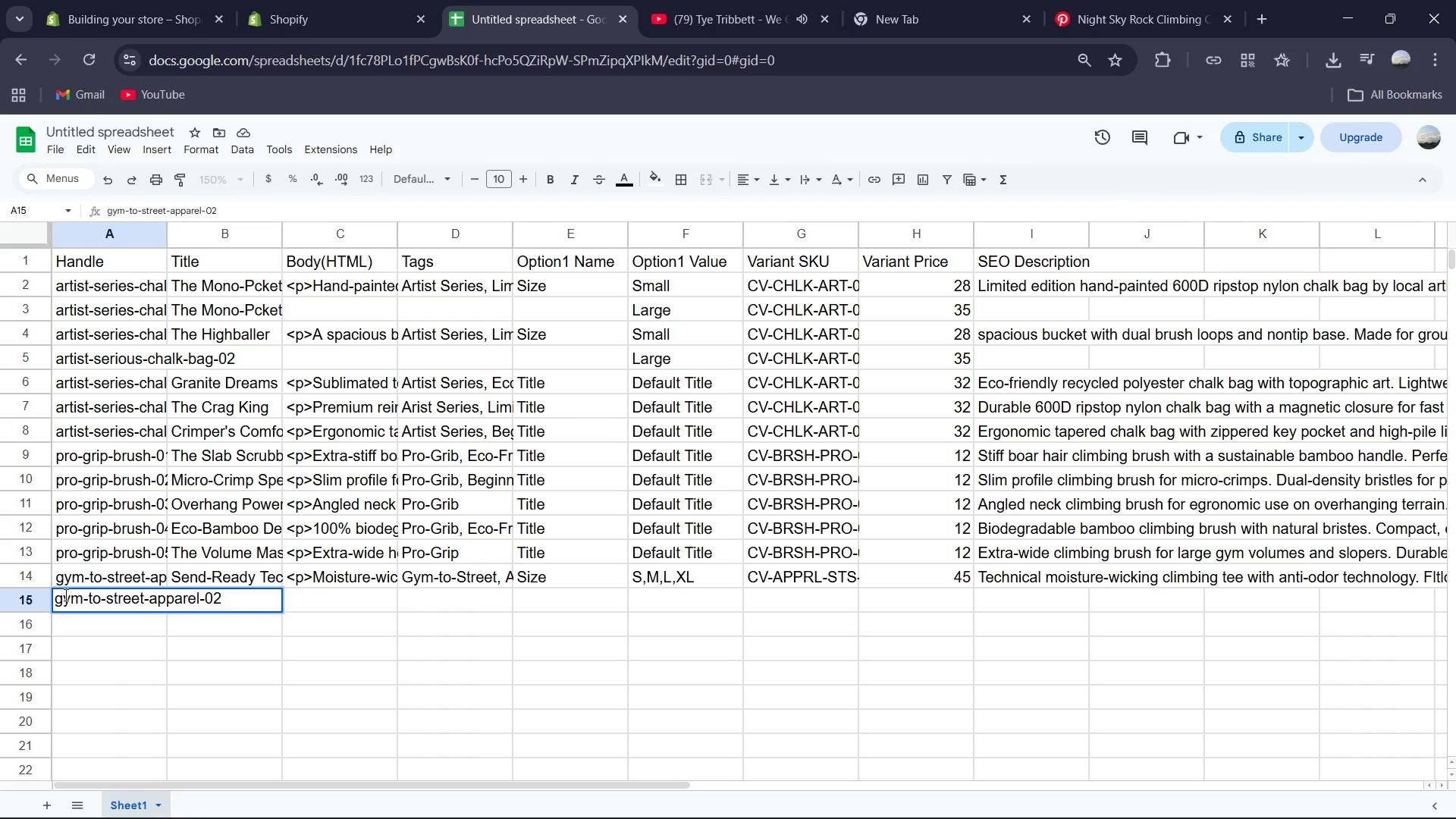 
key(ArrowRight)
 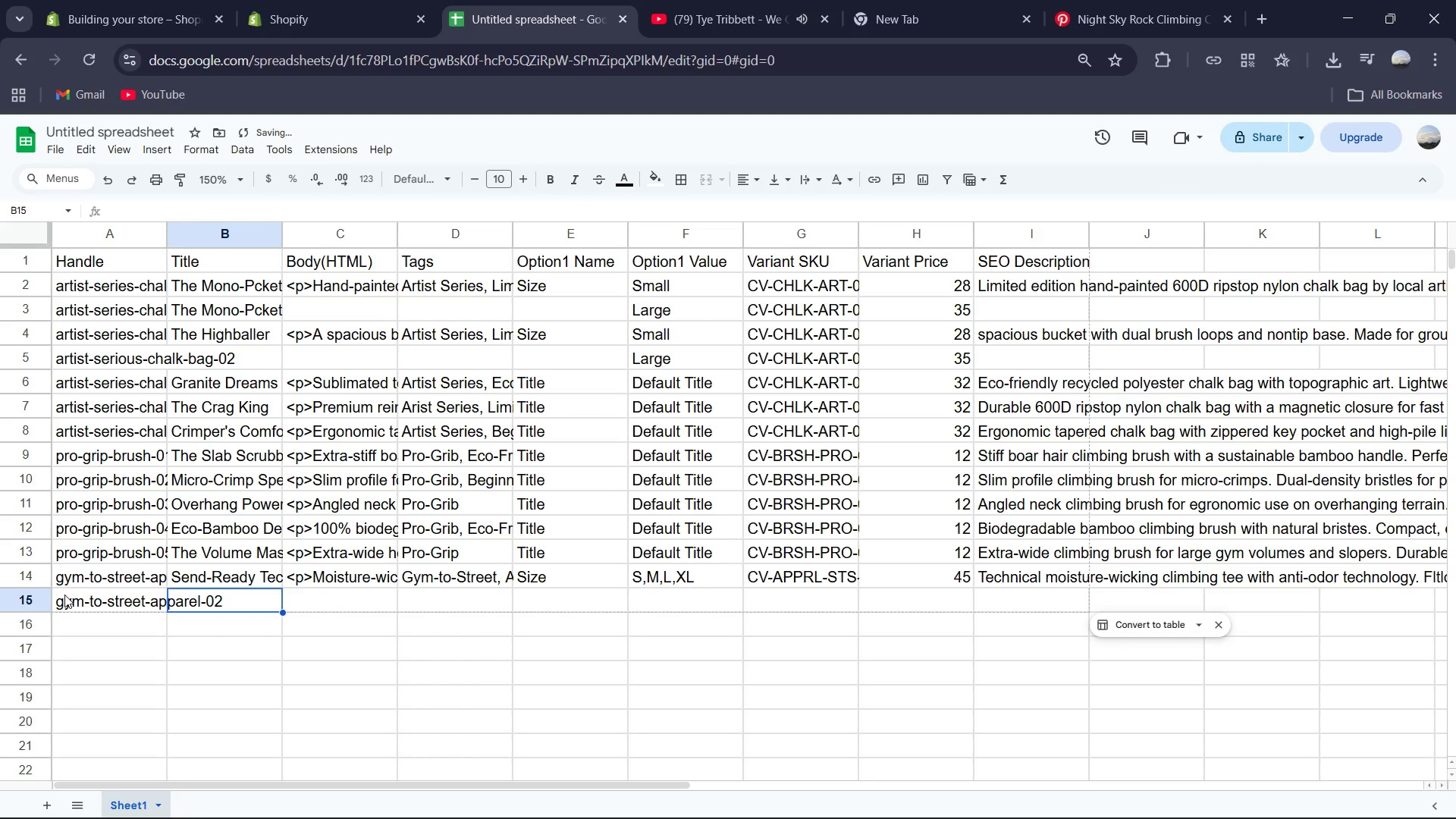 
type(Local Legend Hoodie)
 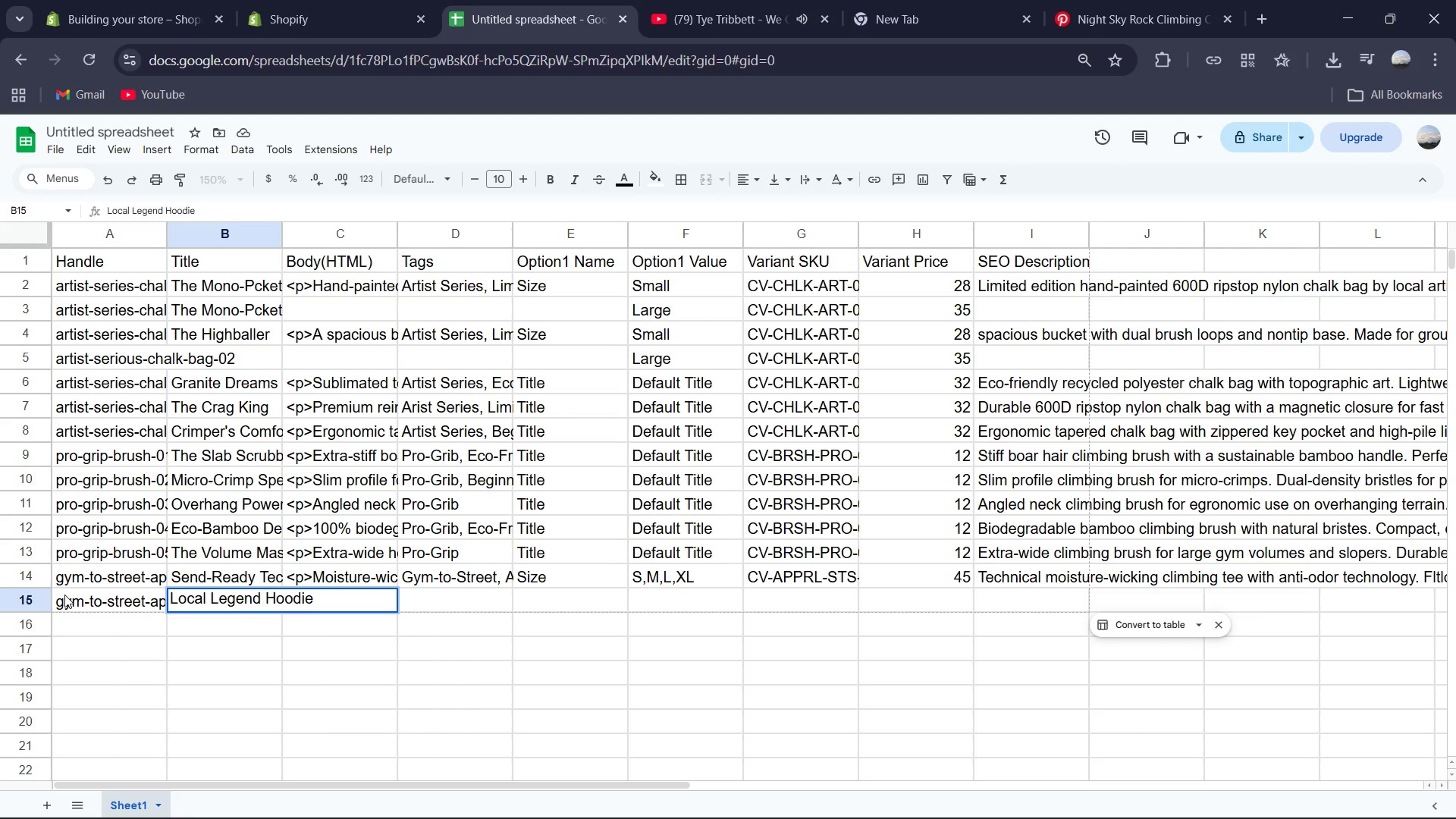 
key(ArrowRight)
 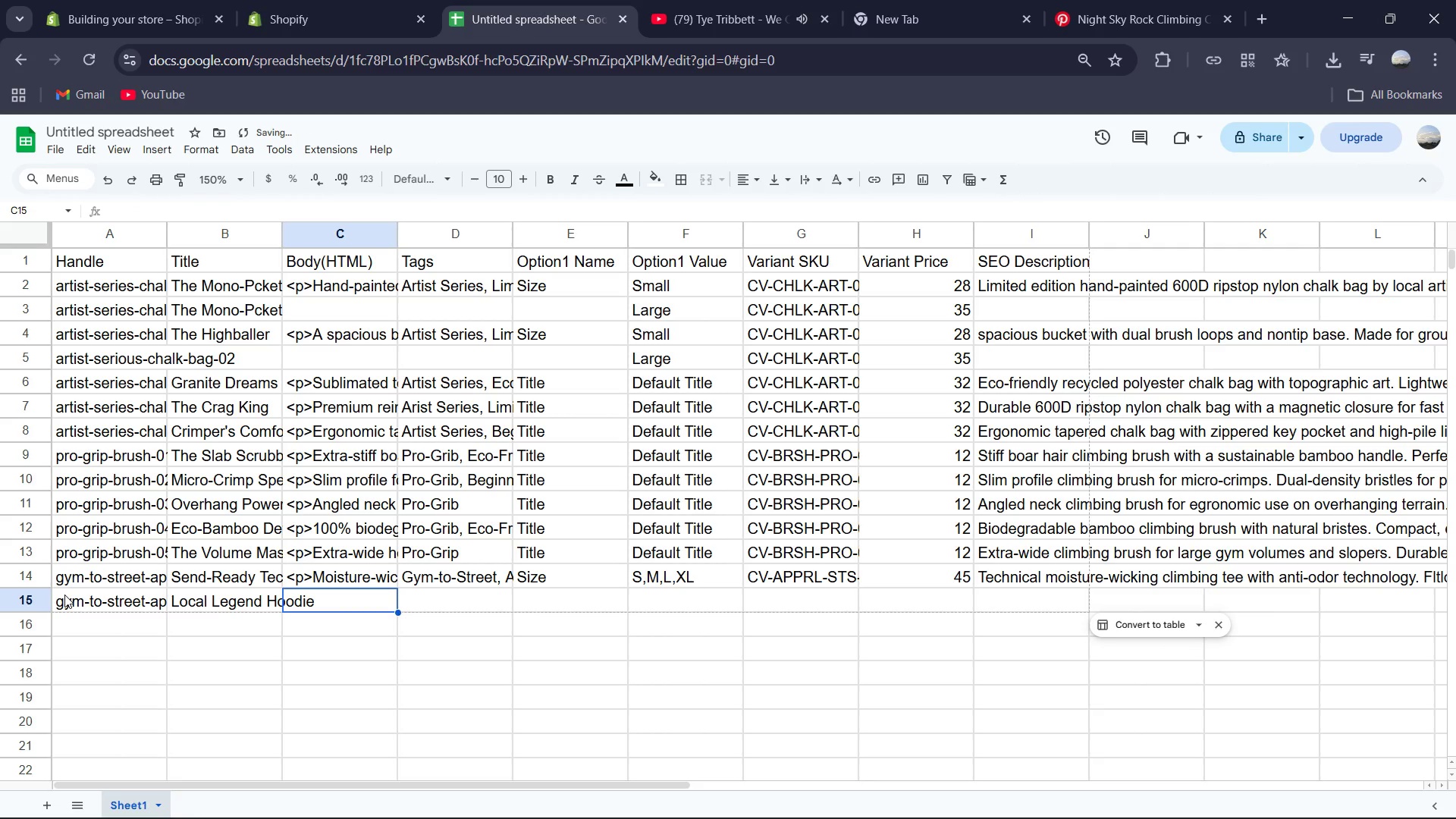 
hold_key(key=ShiftRight, duration=0.42)
 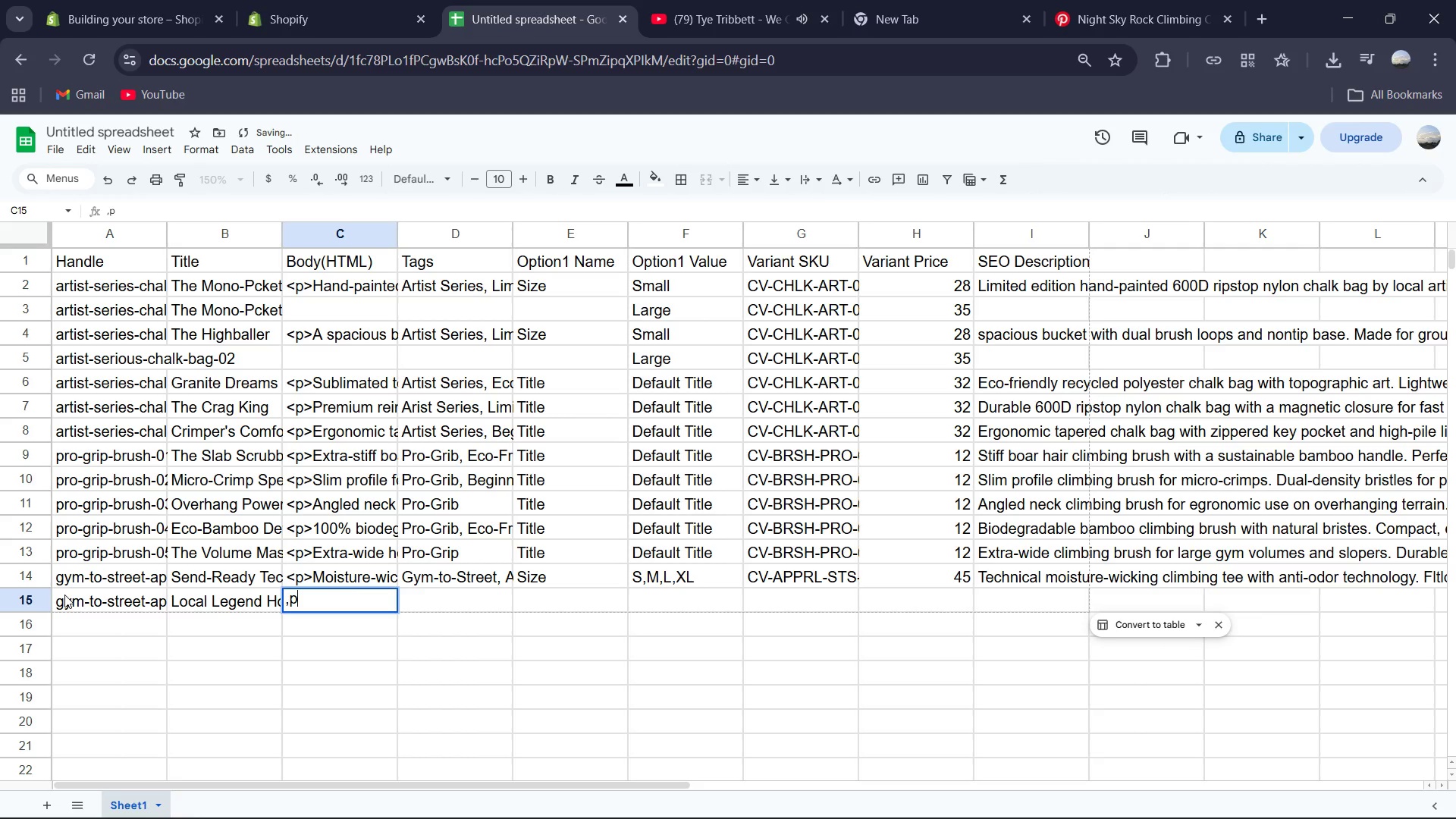 
key(Comma)
 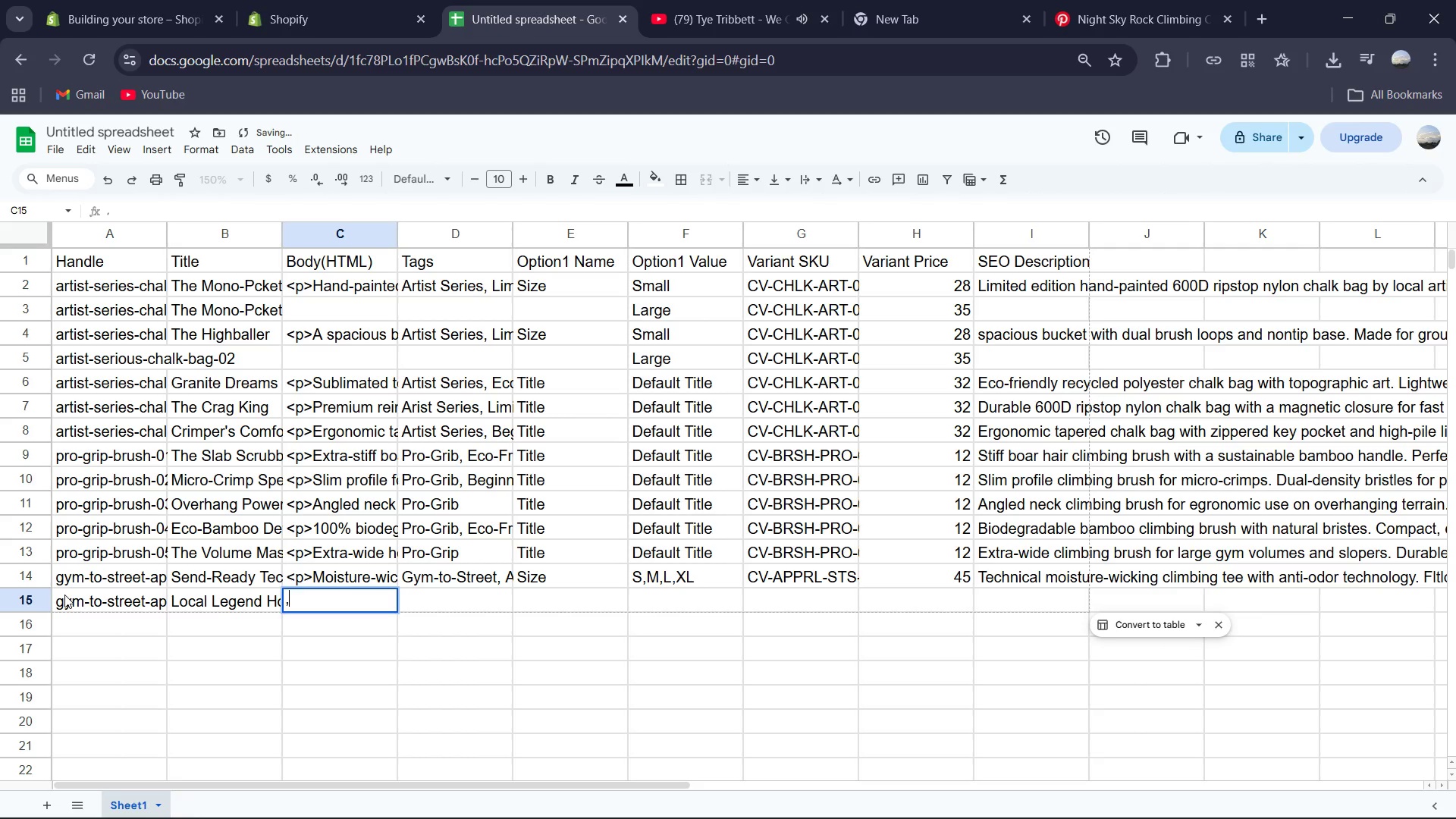 
key(P)
 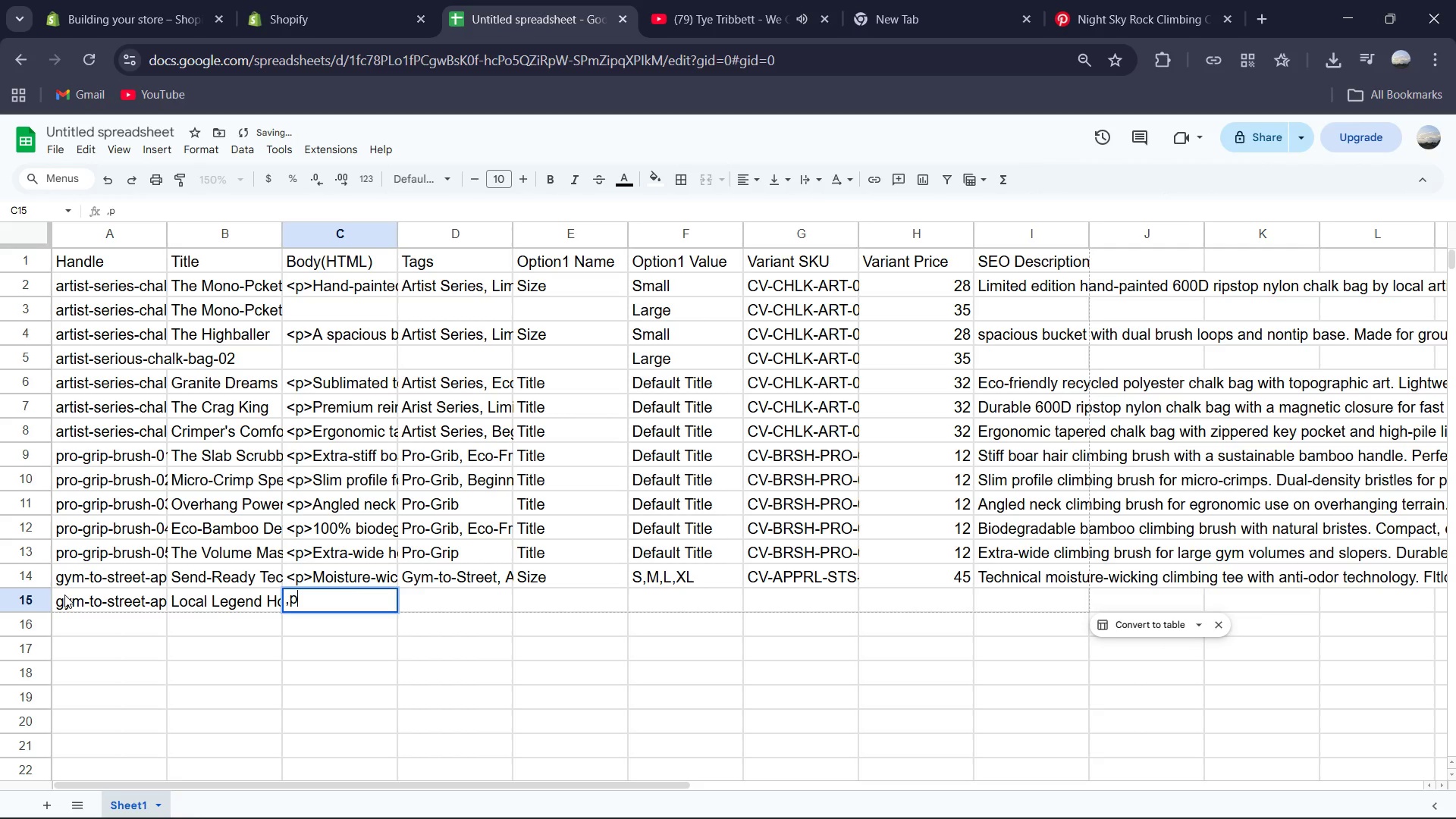 
key(Shift+ShiftRight)
 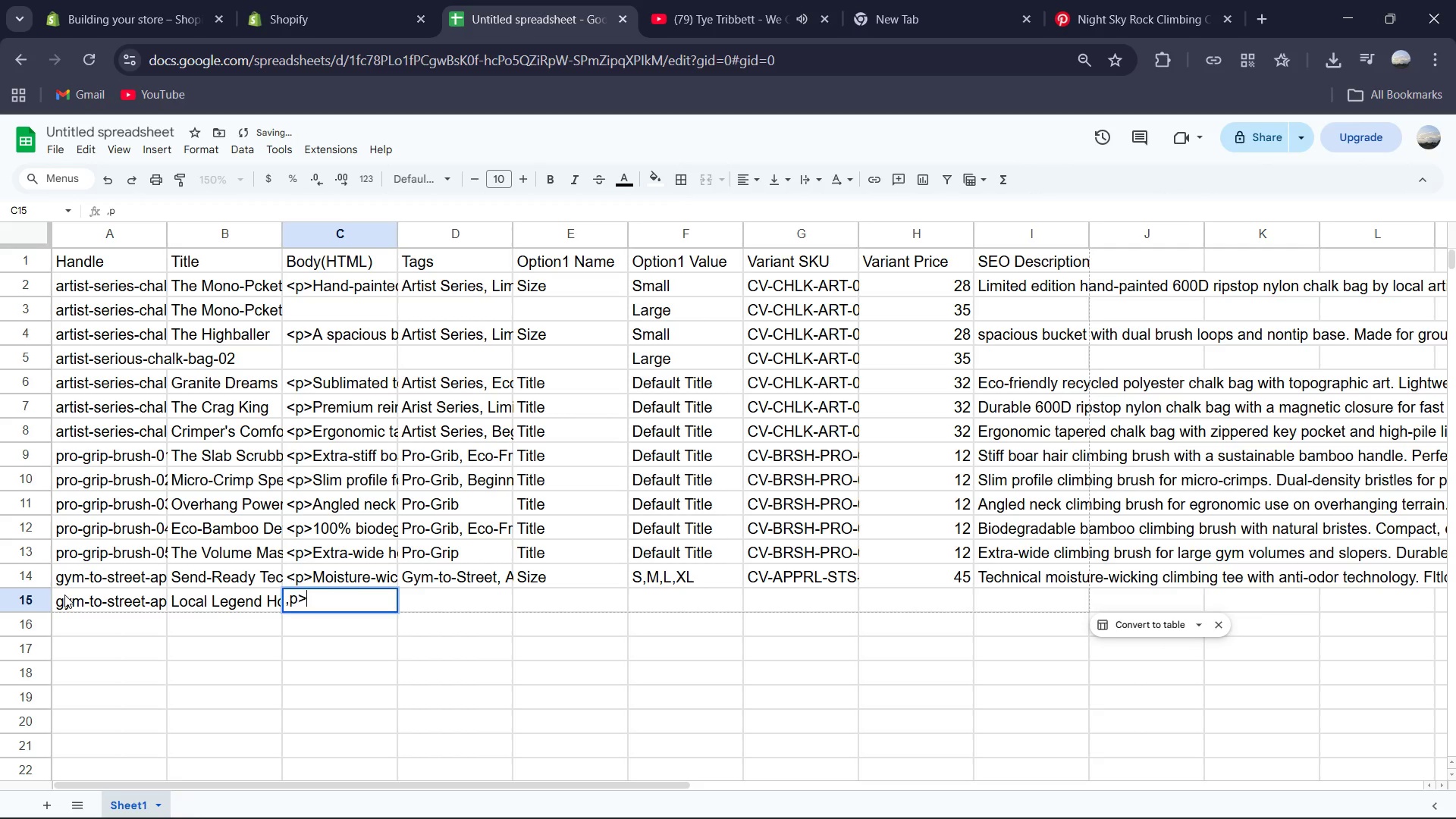 
key(Shift+Period)
 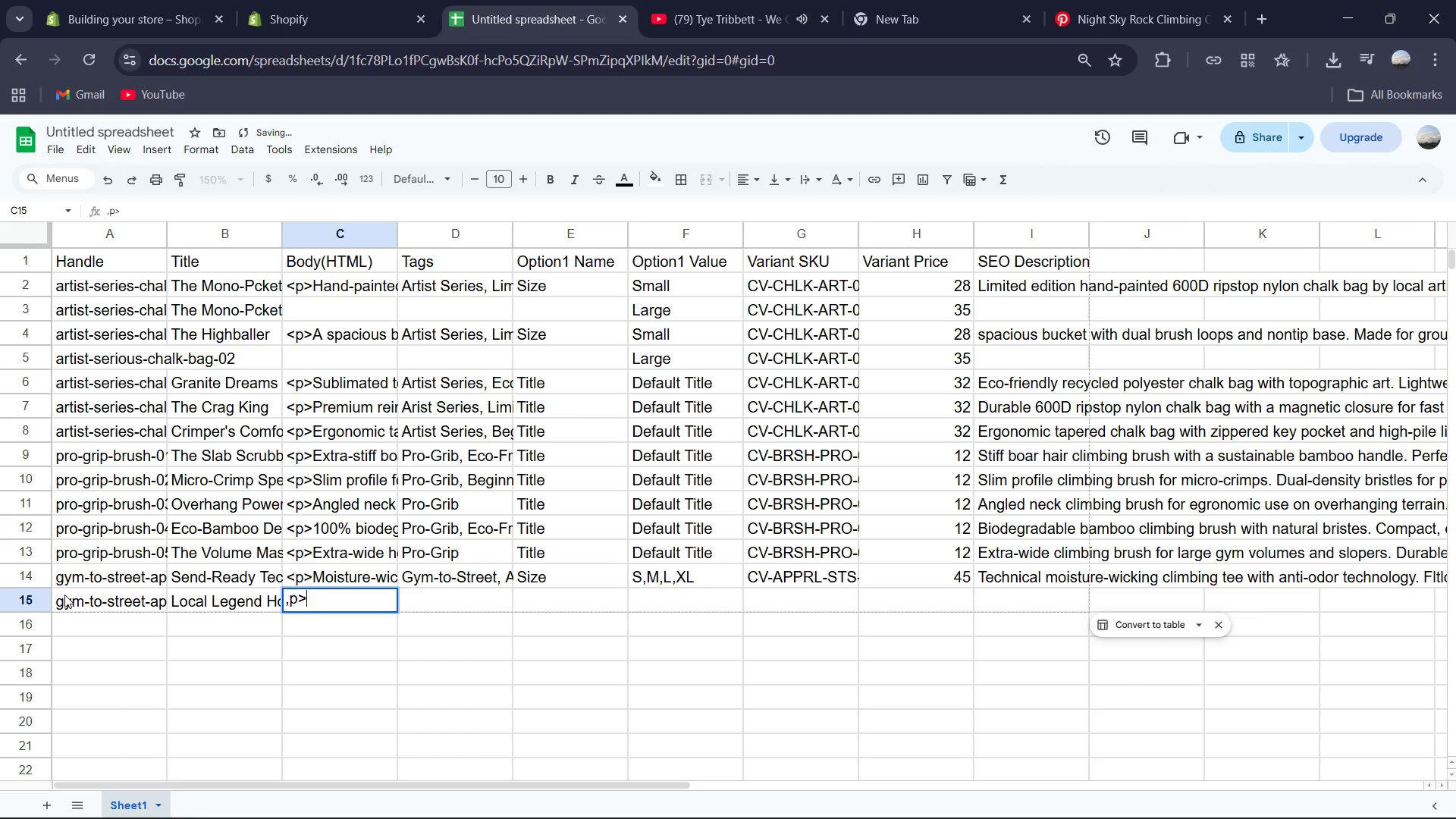 
key(Backspace)
 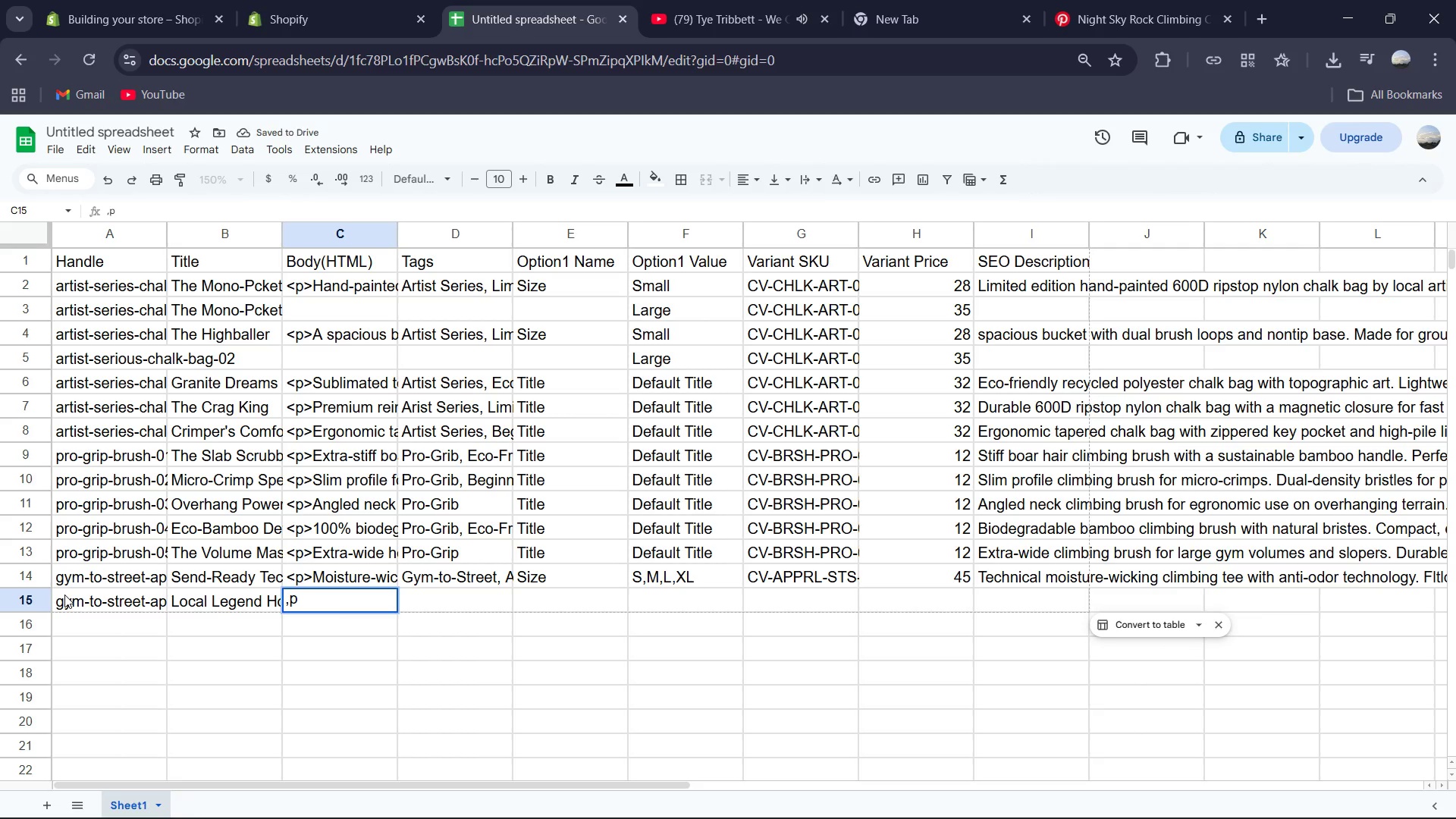 
key(Backspace)
 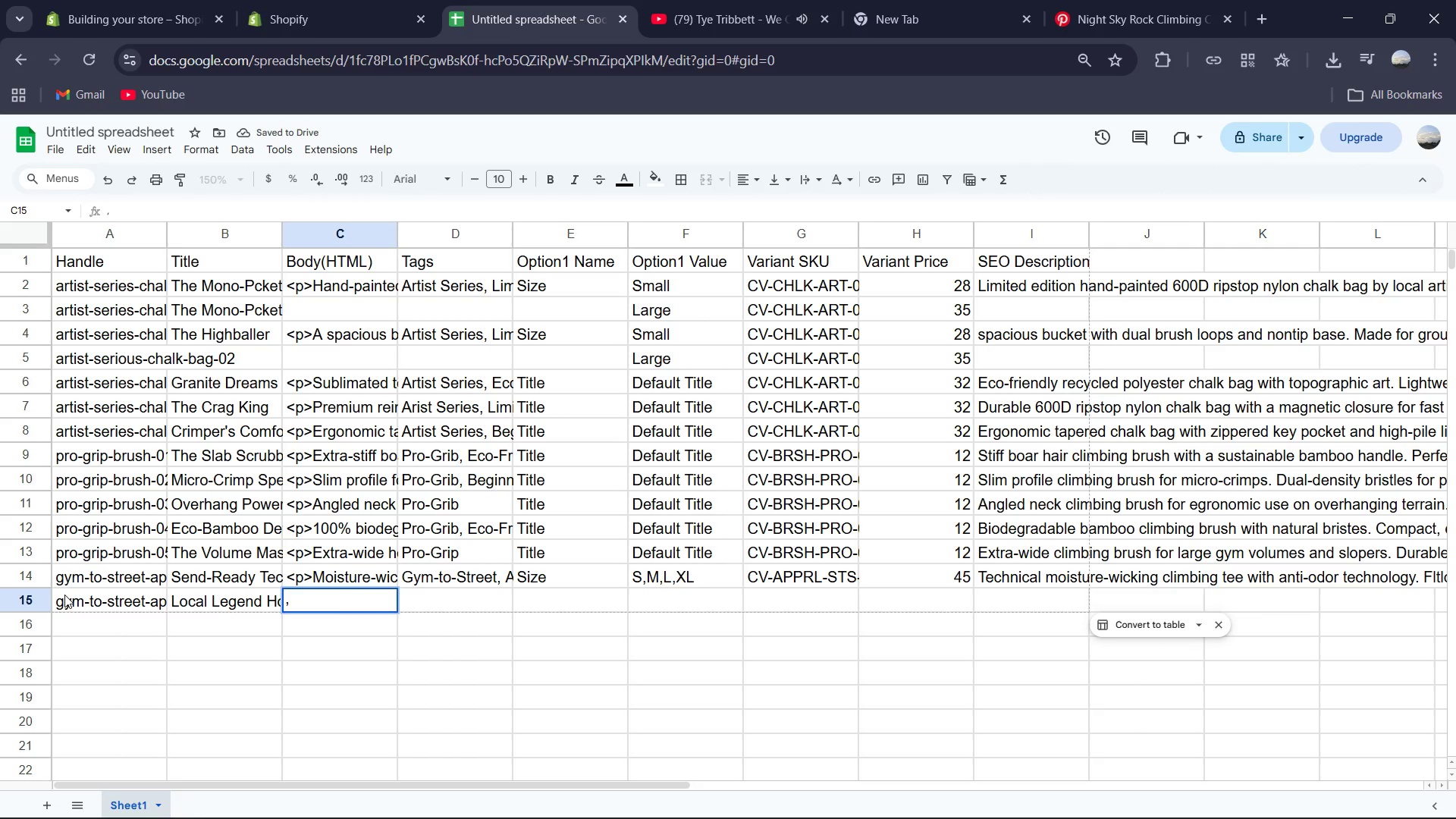 
key(Backspace)
 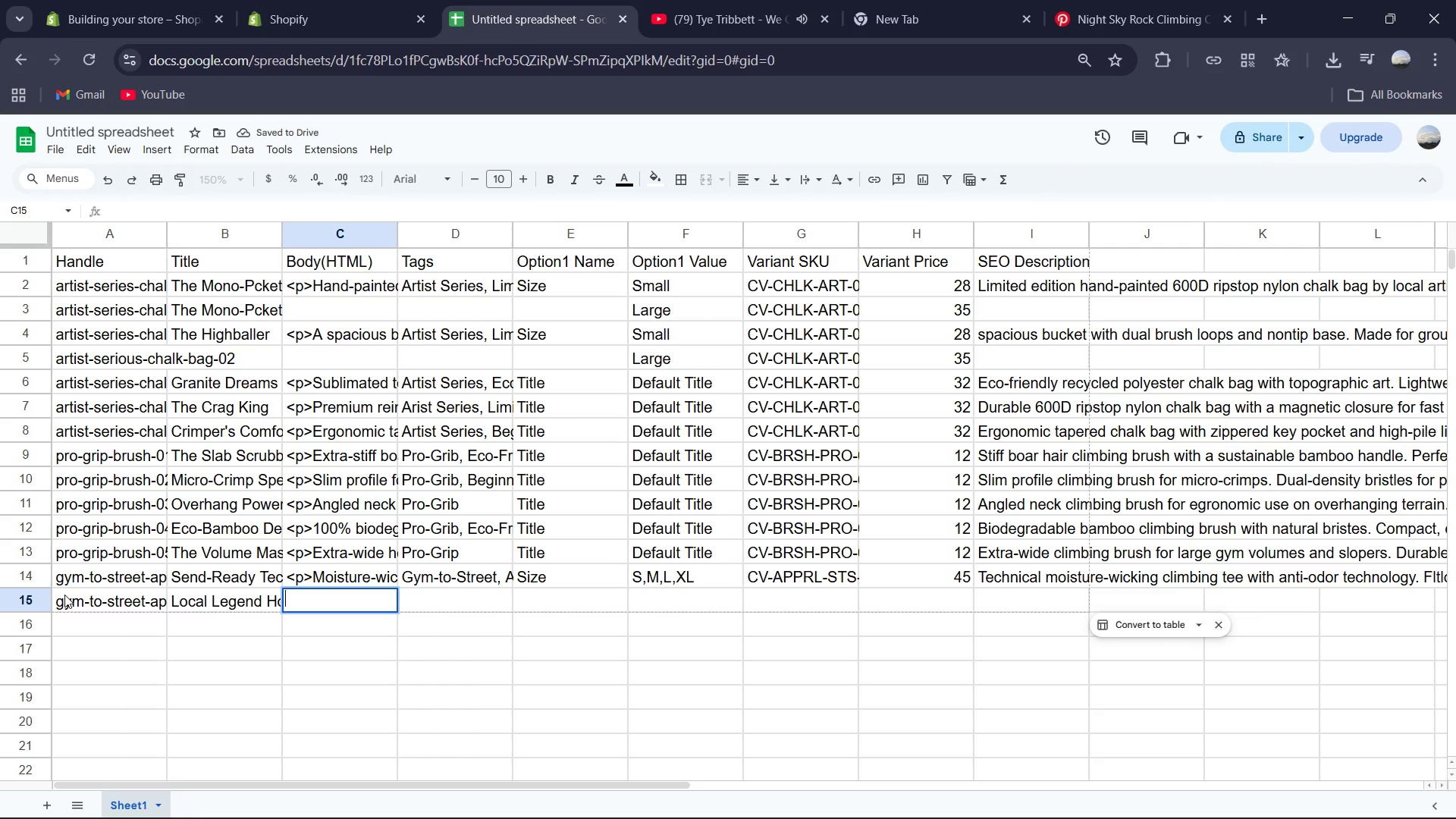 
key(Shift+ShiftRight)
 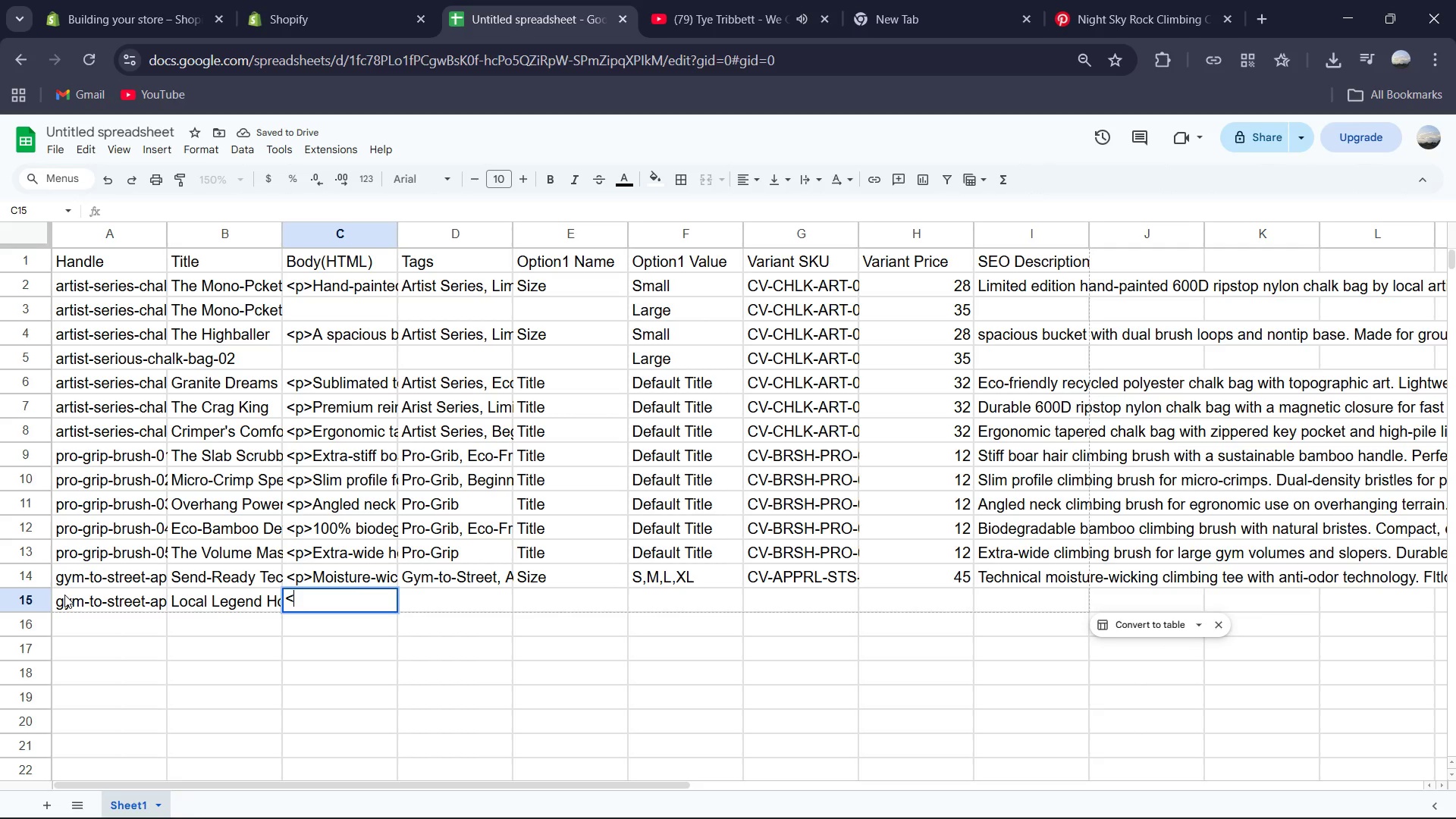 
key(Shift+Comma)
 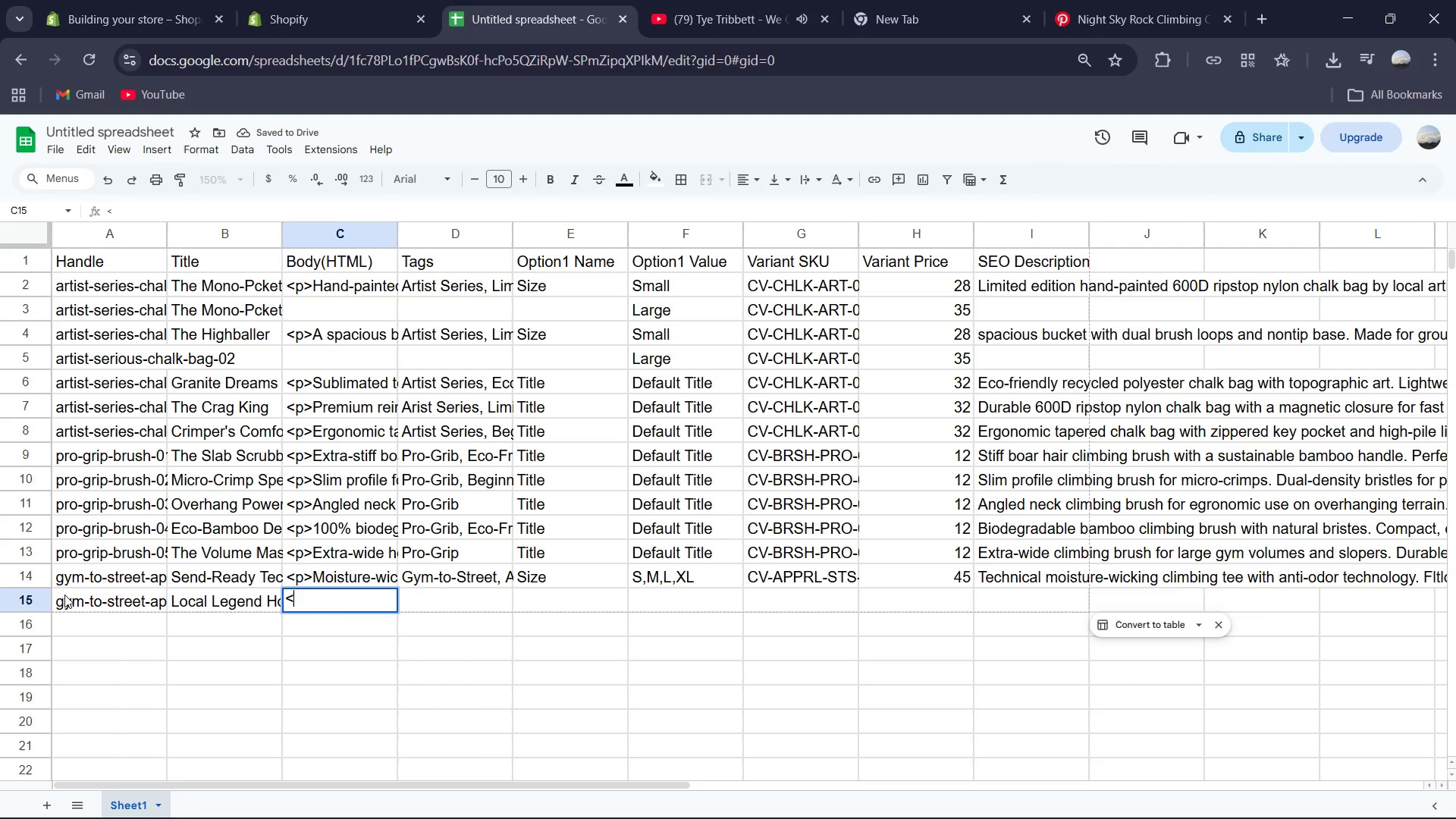 
key(P)
 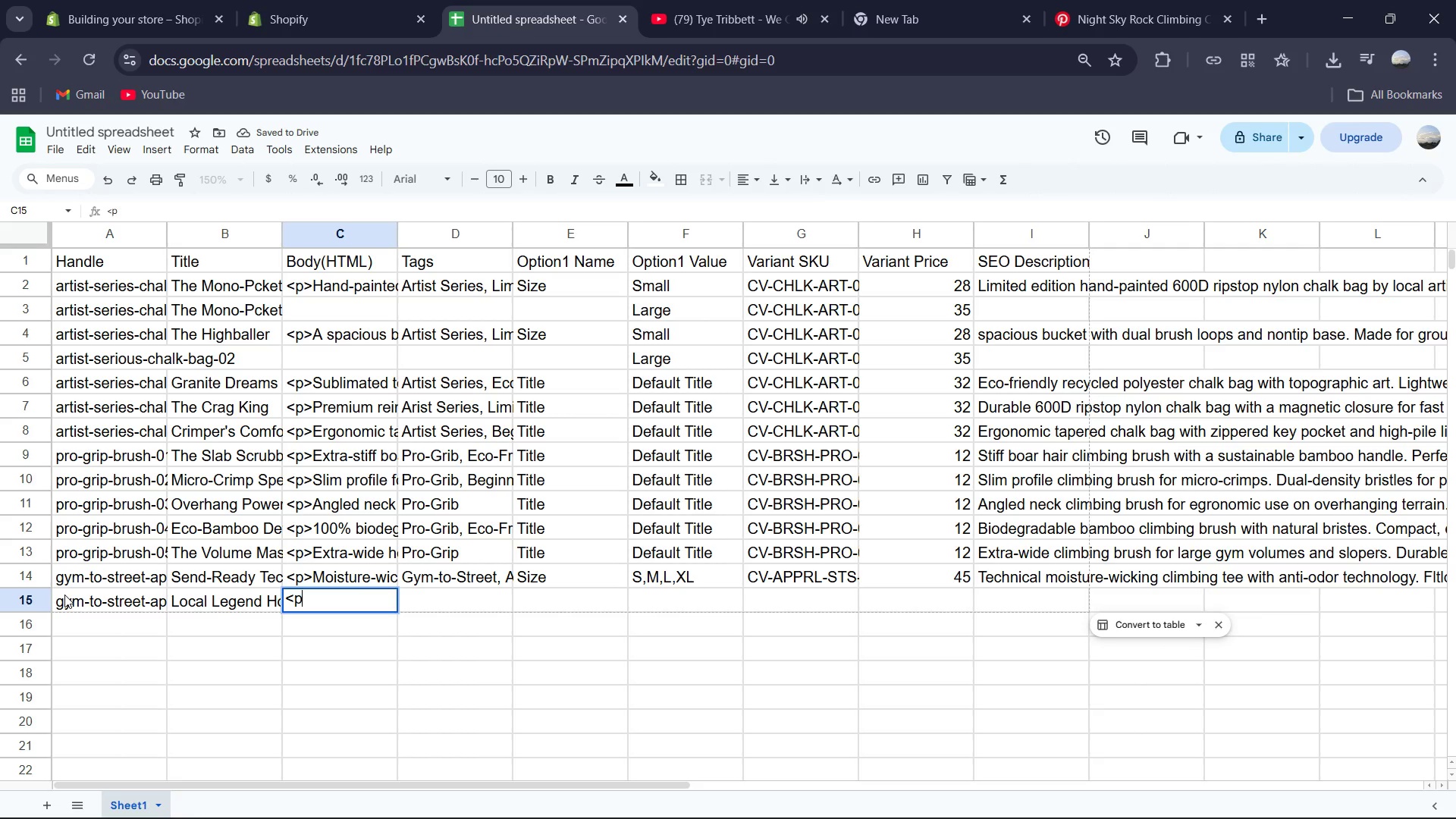 
key(Shift+Period)
 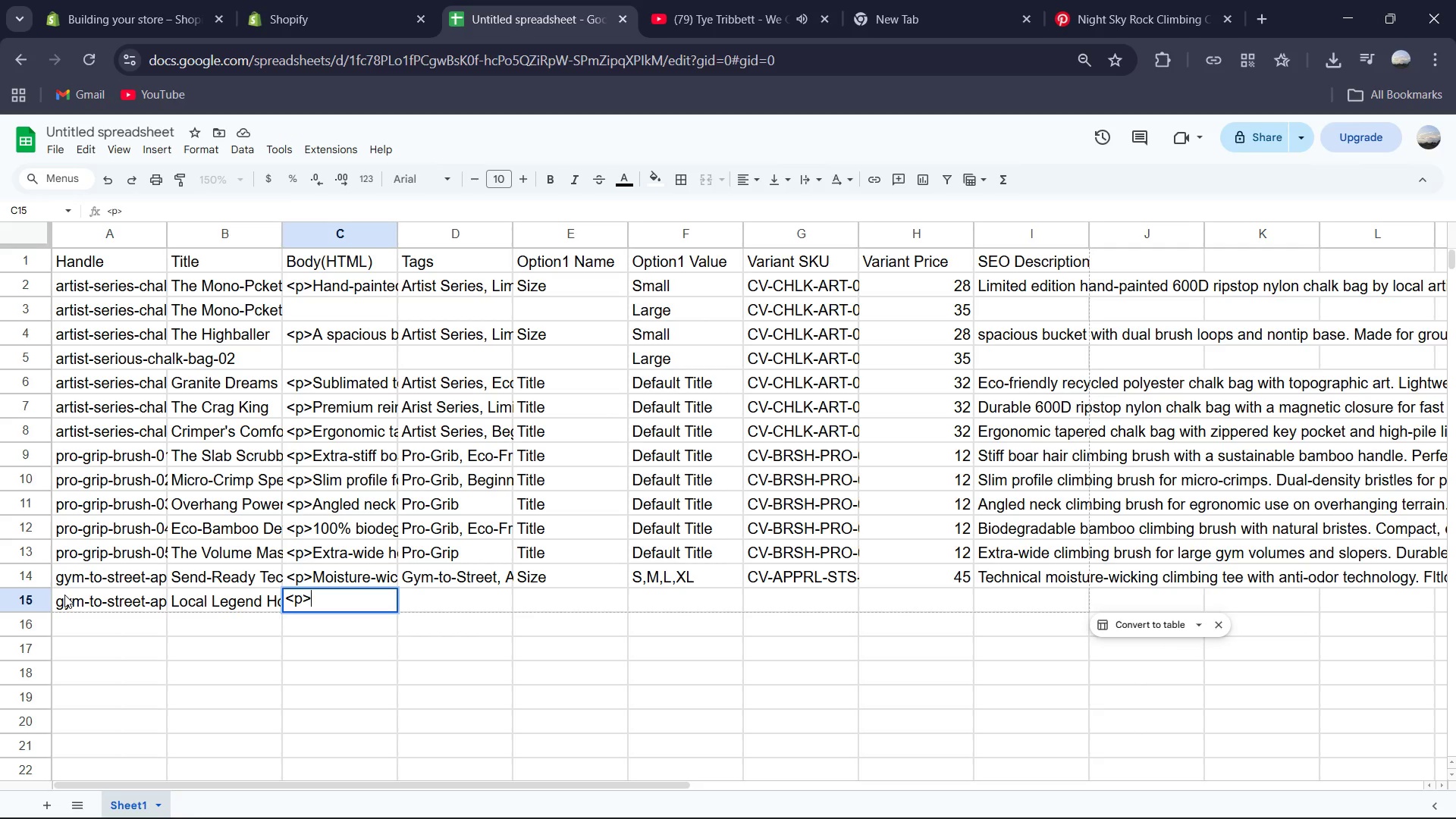 
hold_key(key=ShiftRight, duration=0.64)
 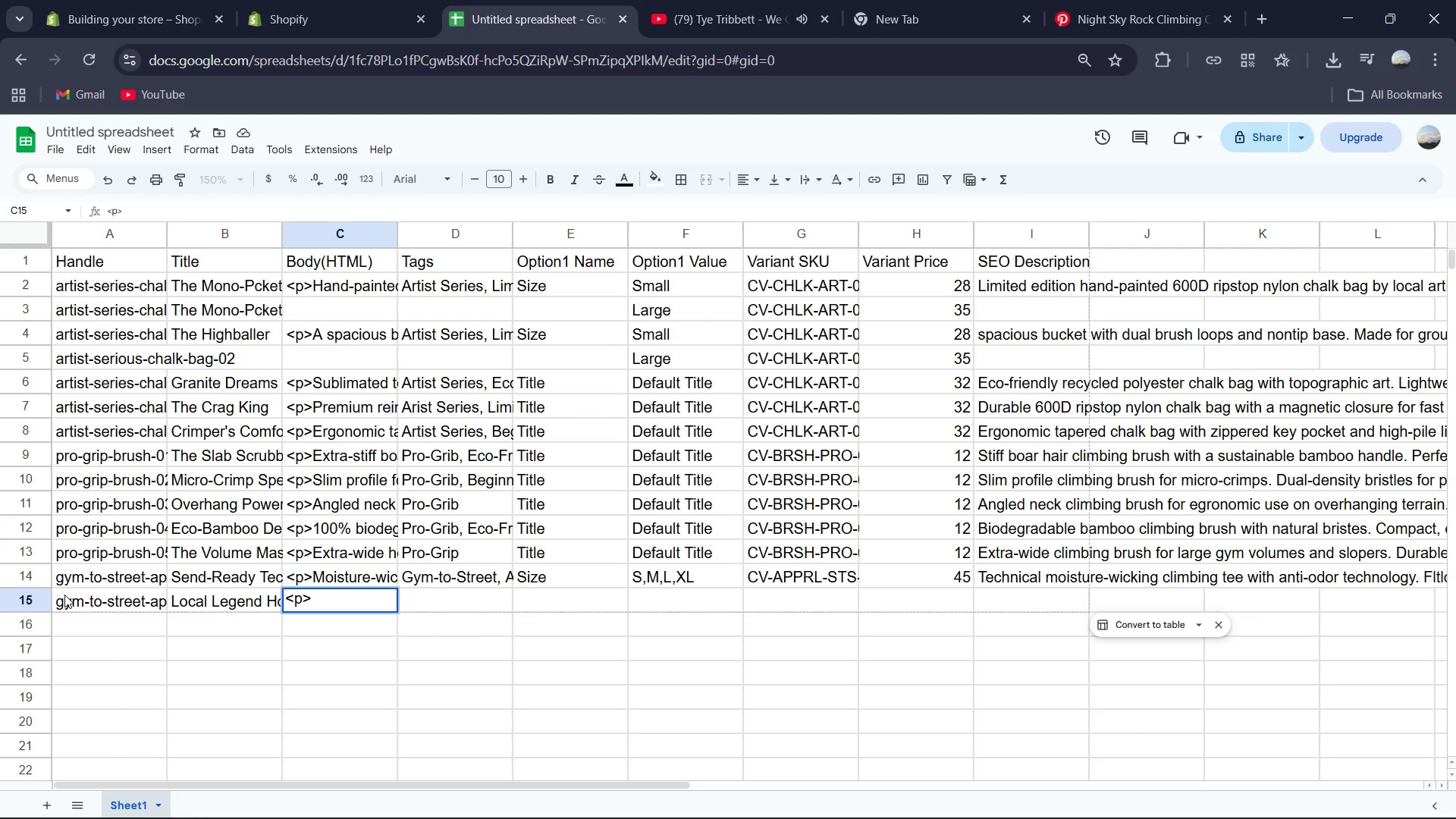 
type(Heavyweight organic cottn)
key(Backspace)
type(on. Designed with a loose fir )
key(Backspace)
key(Backspace)
type(t for post-climb relaxation and casual wear. Featuring)
key(Backspace)
key(Backspace)
type(s)
key(Backspace)
key(Backspace)
type(es a minimalist"Local Legend" chest print and a double-lined ho)
 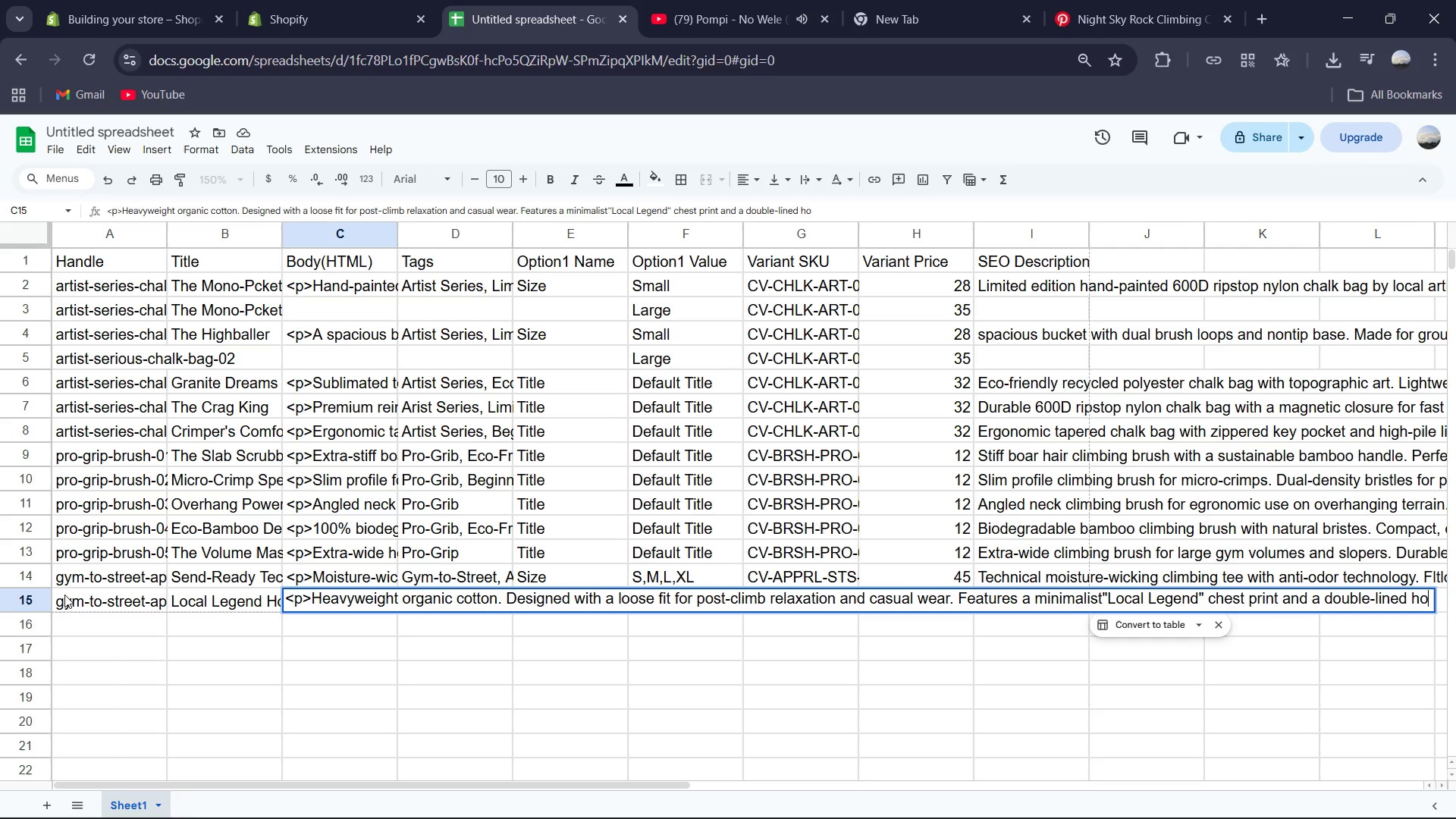 
type(od for extra warmth on cold mornings.<p)
key(Backspace)
type(/p>)
 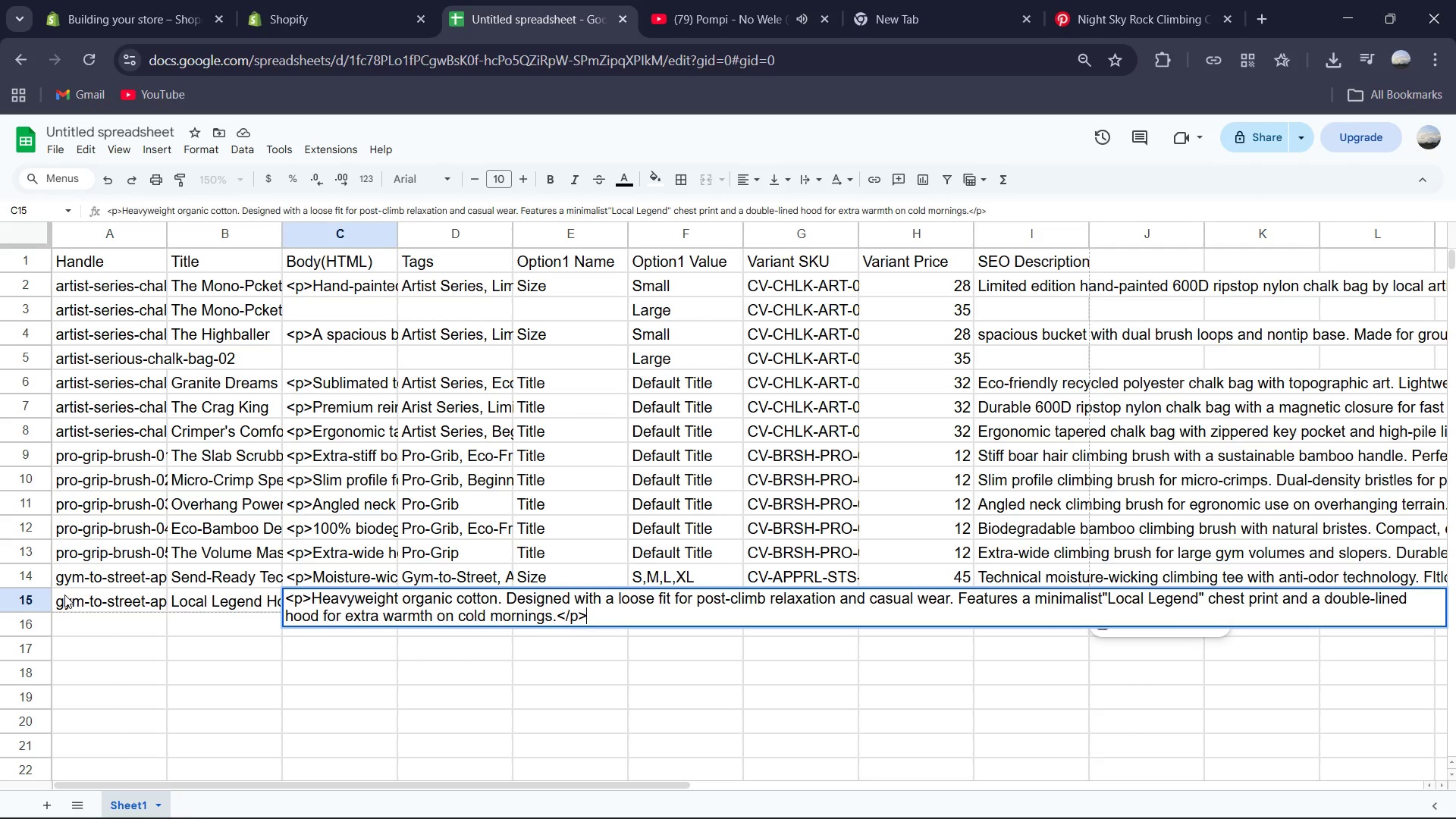 
left_click_drag(start_coordinate=[325, 674], to_coordinate=[333, 672])
 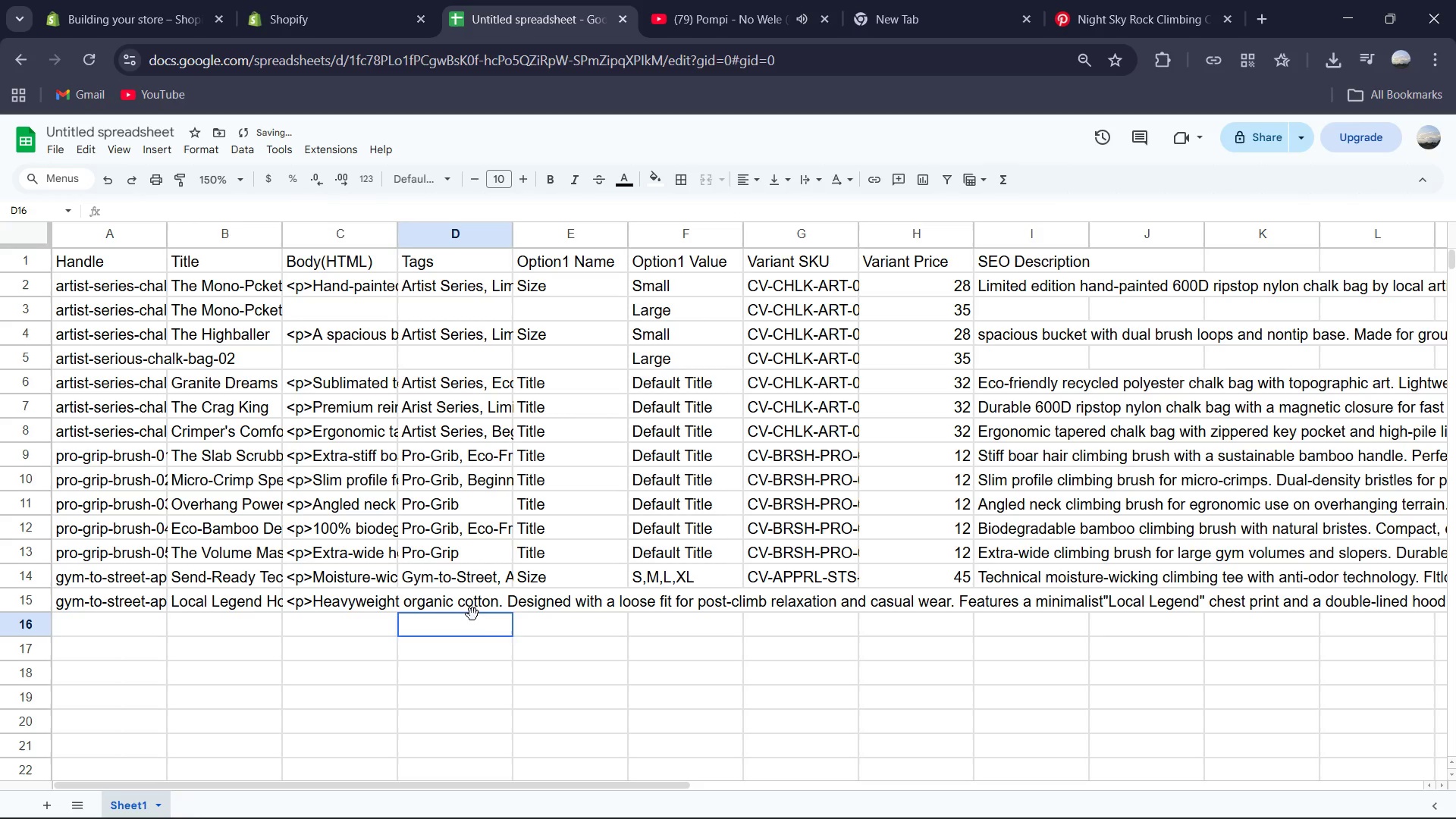 
double_click([472, 614])
 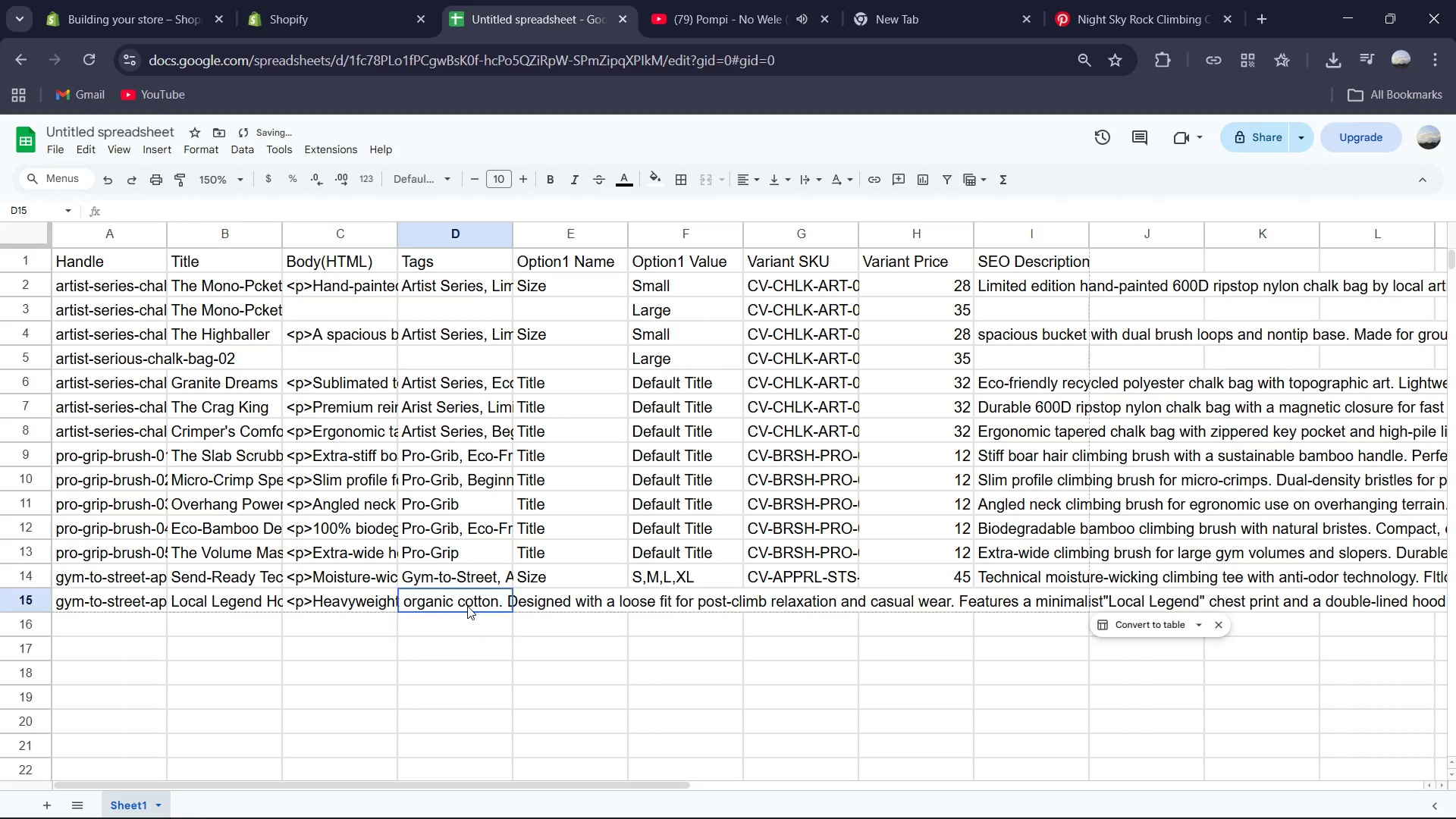 
double_click([467, 606])
 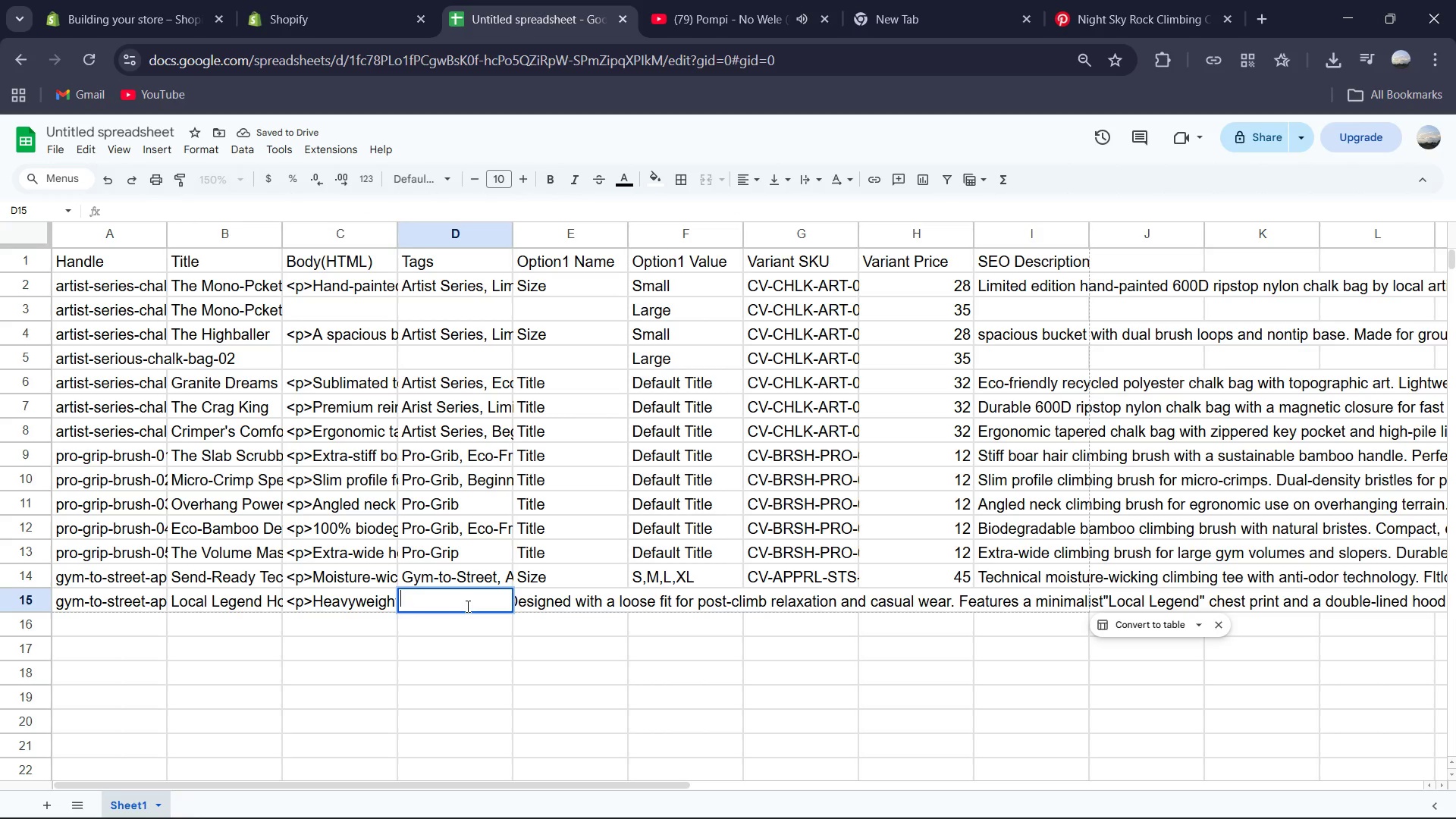 
type(Gy)
key(Tab)
type(S)
key(Tab)
type(S,)
key(Tab)
 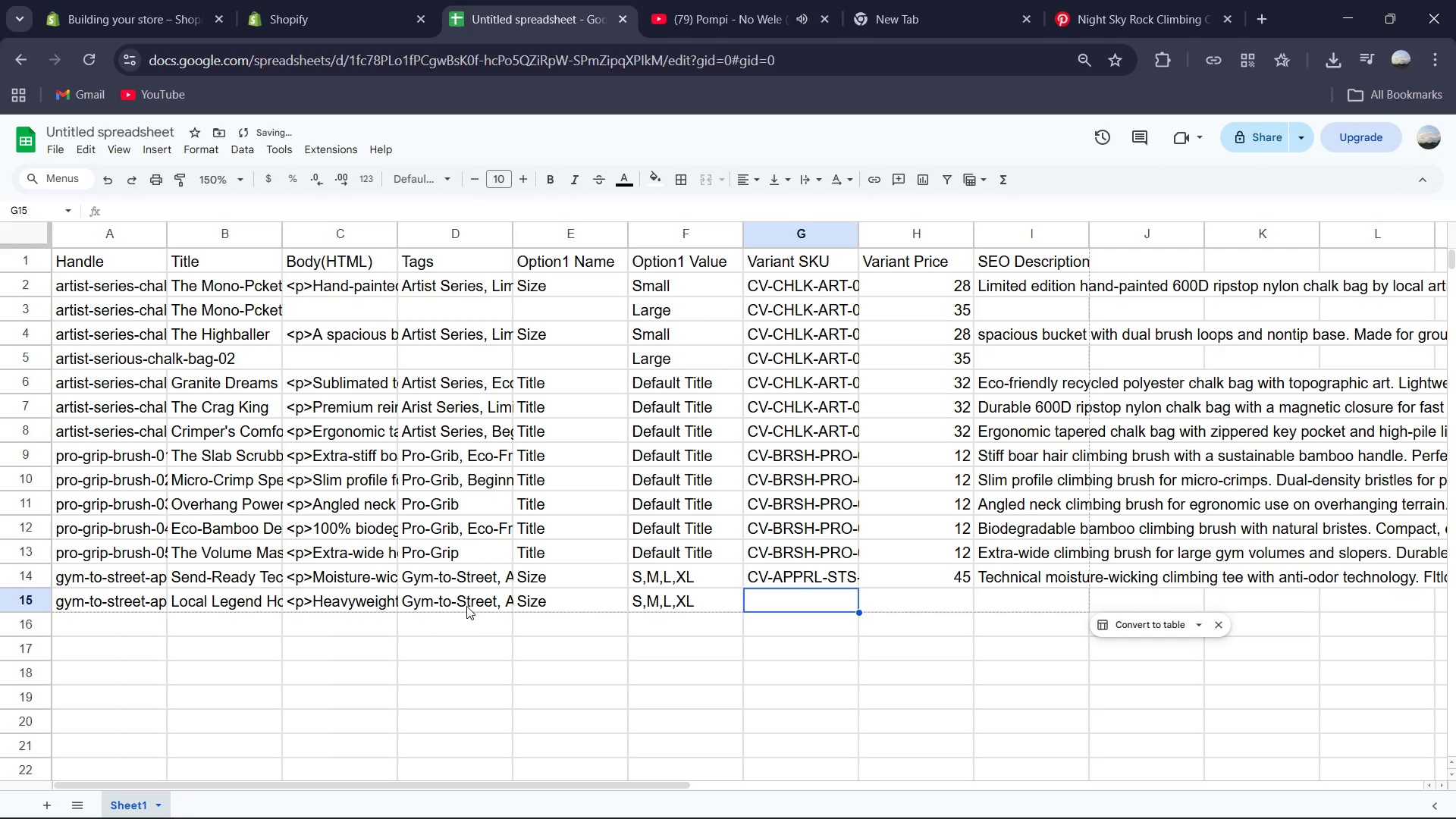 
key(Control+V)
 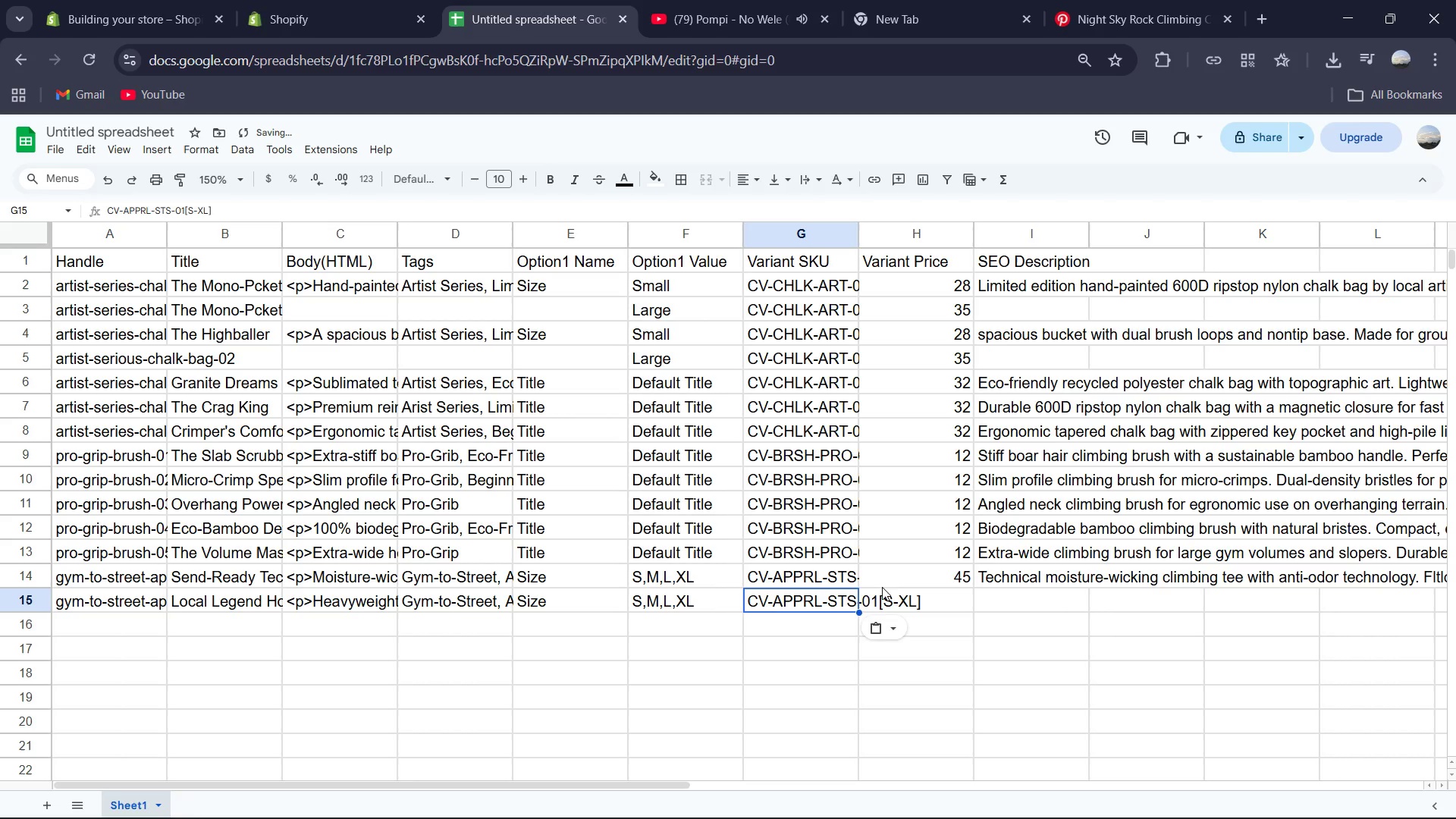 
double_click([783, 607])
 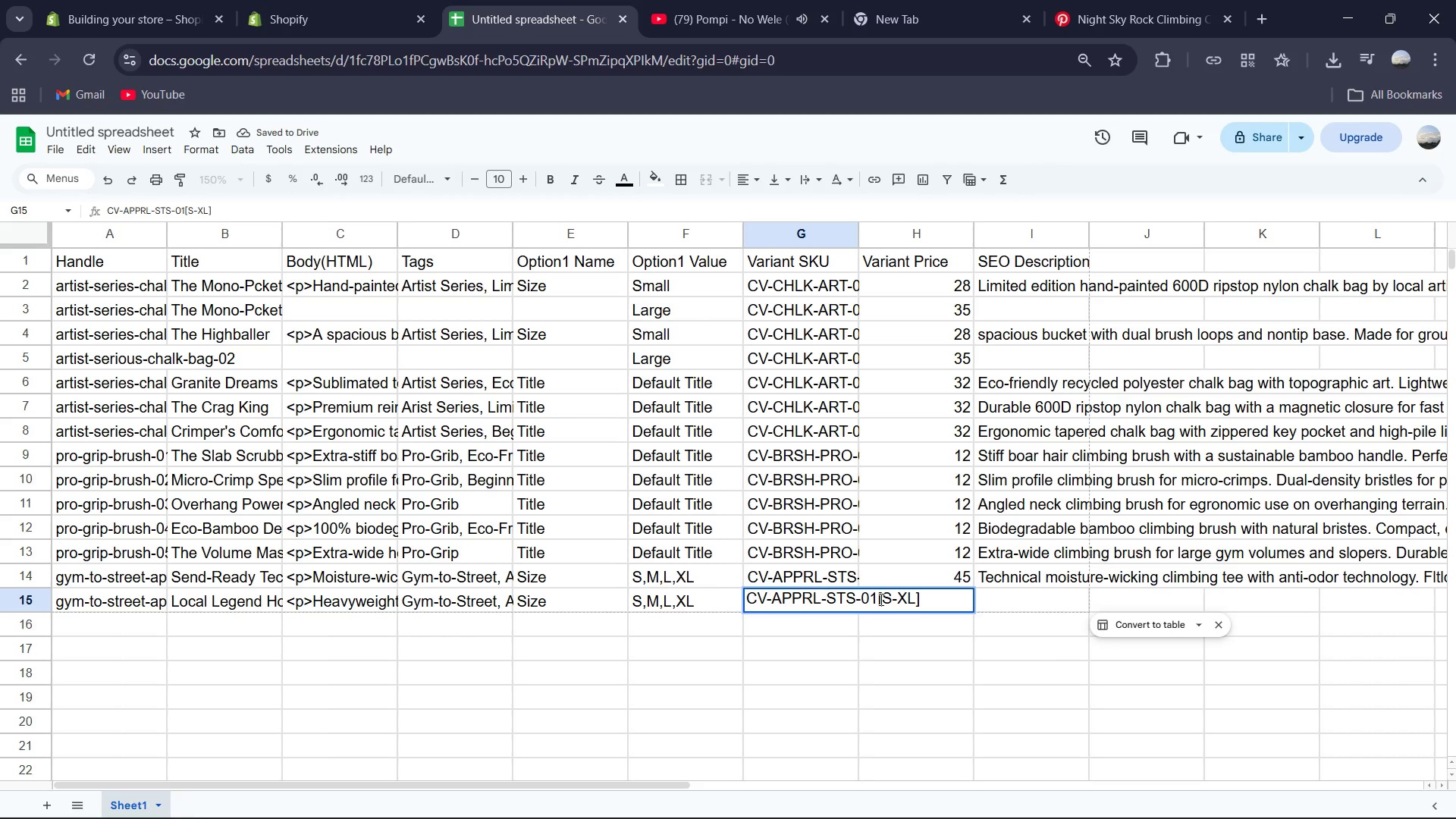 
left_click([873, 597])
 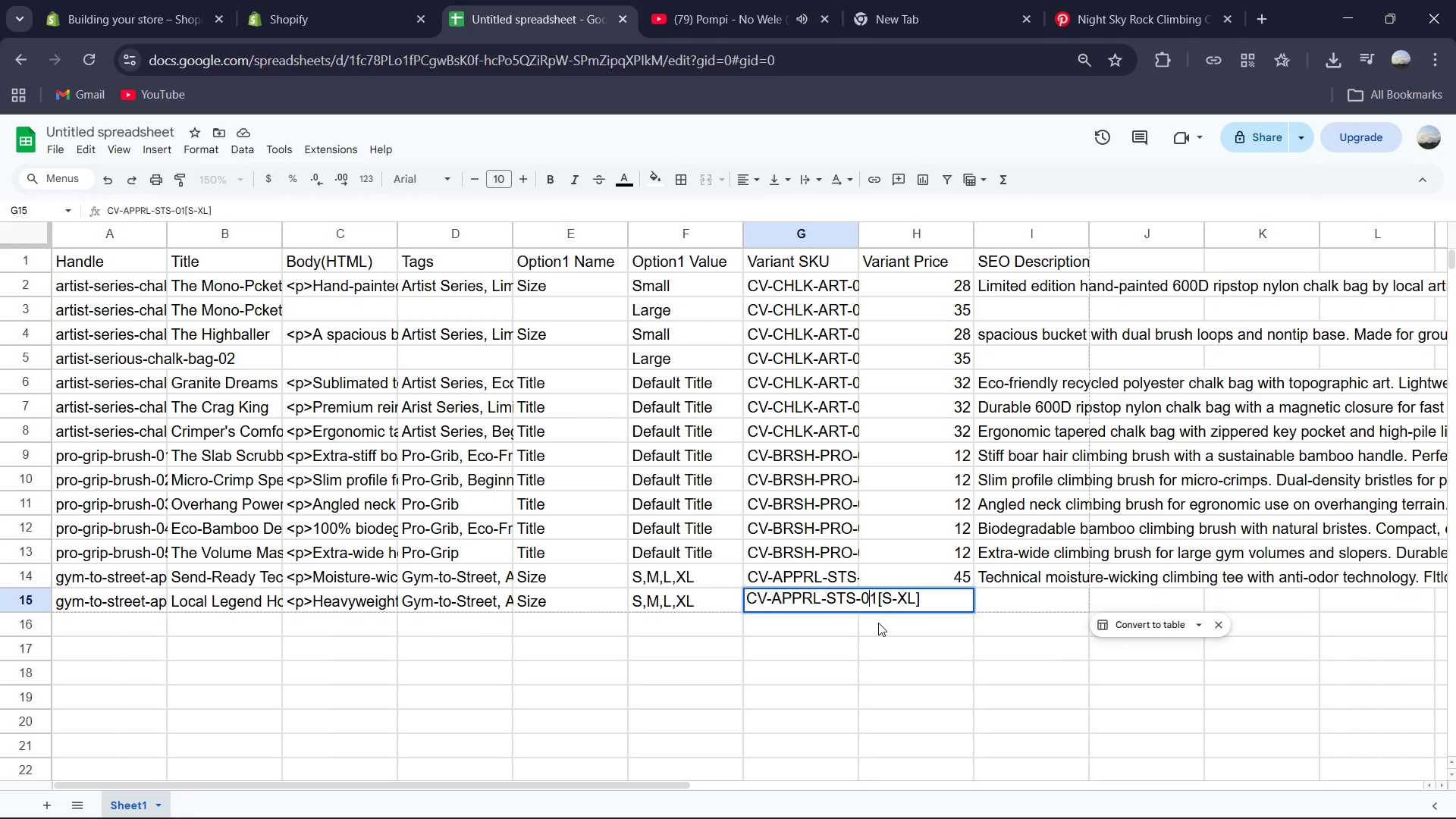 
key(Delete)
 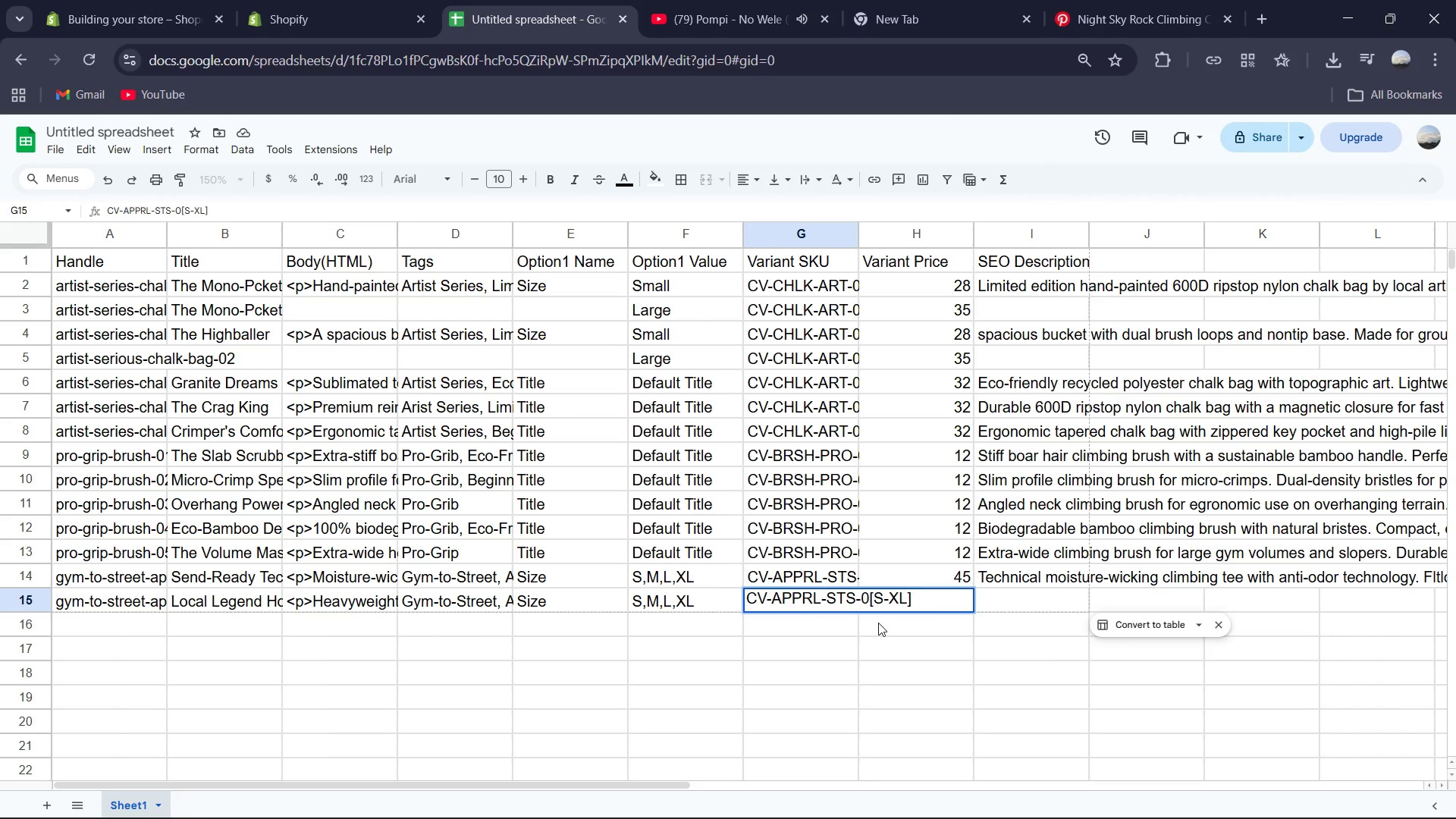 
key(Numpad2)
 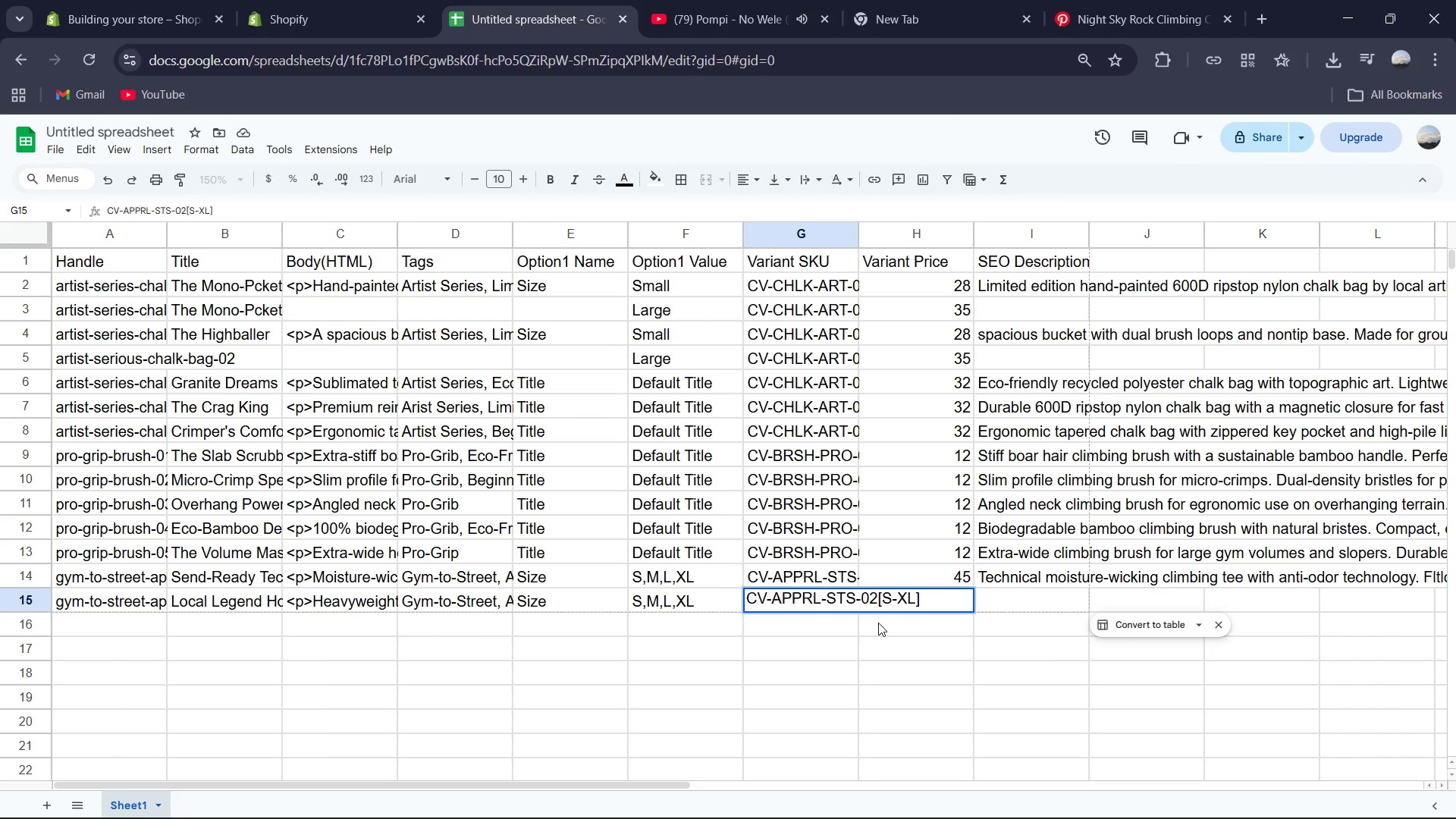 
key(Minus)
 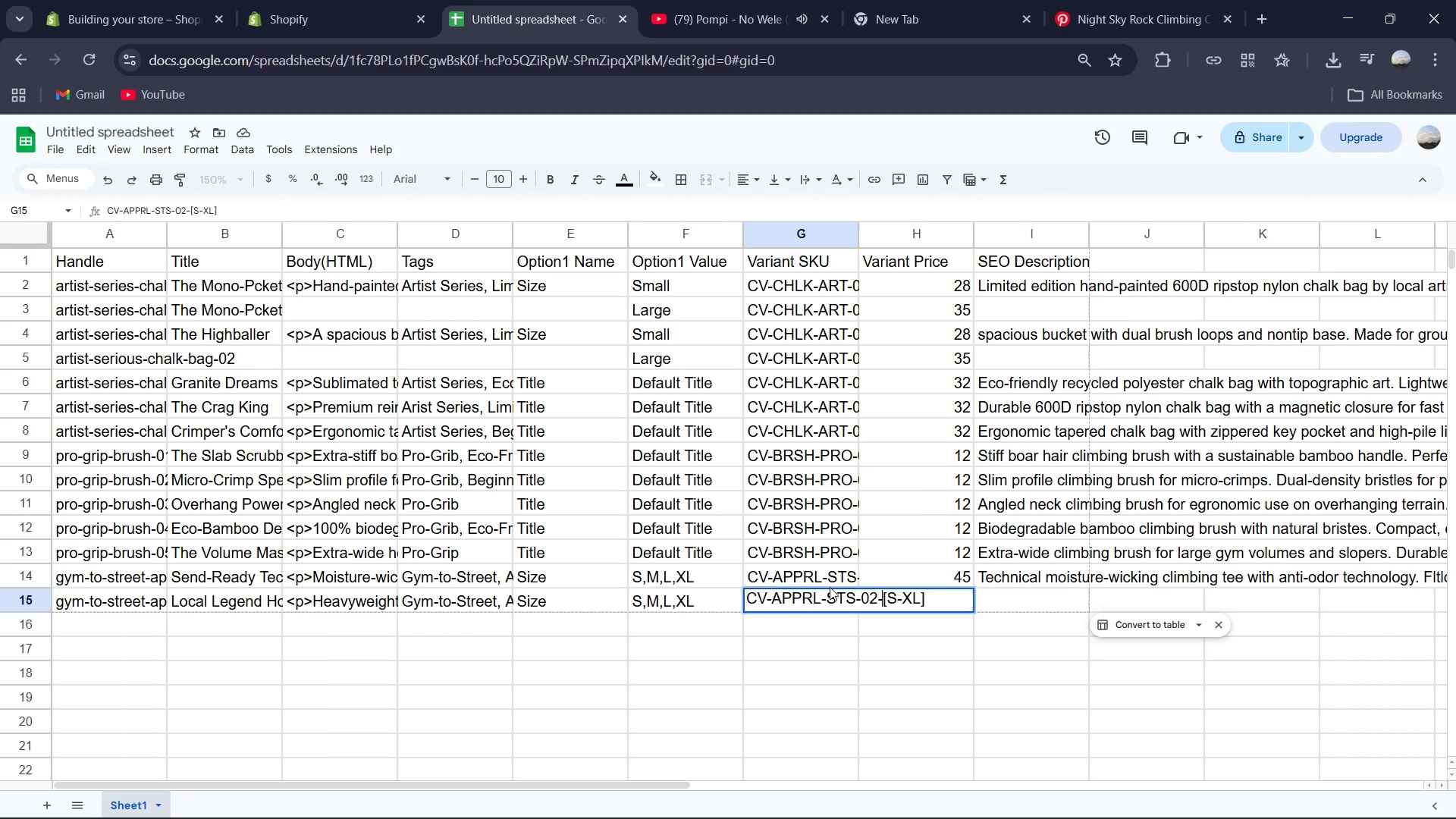 
double_click([824, 584])
 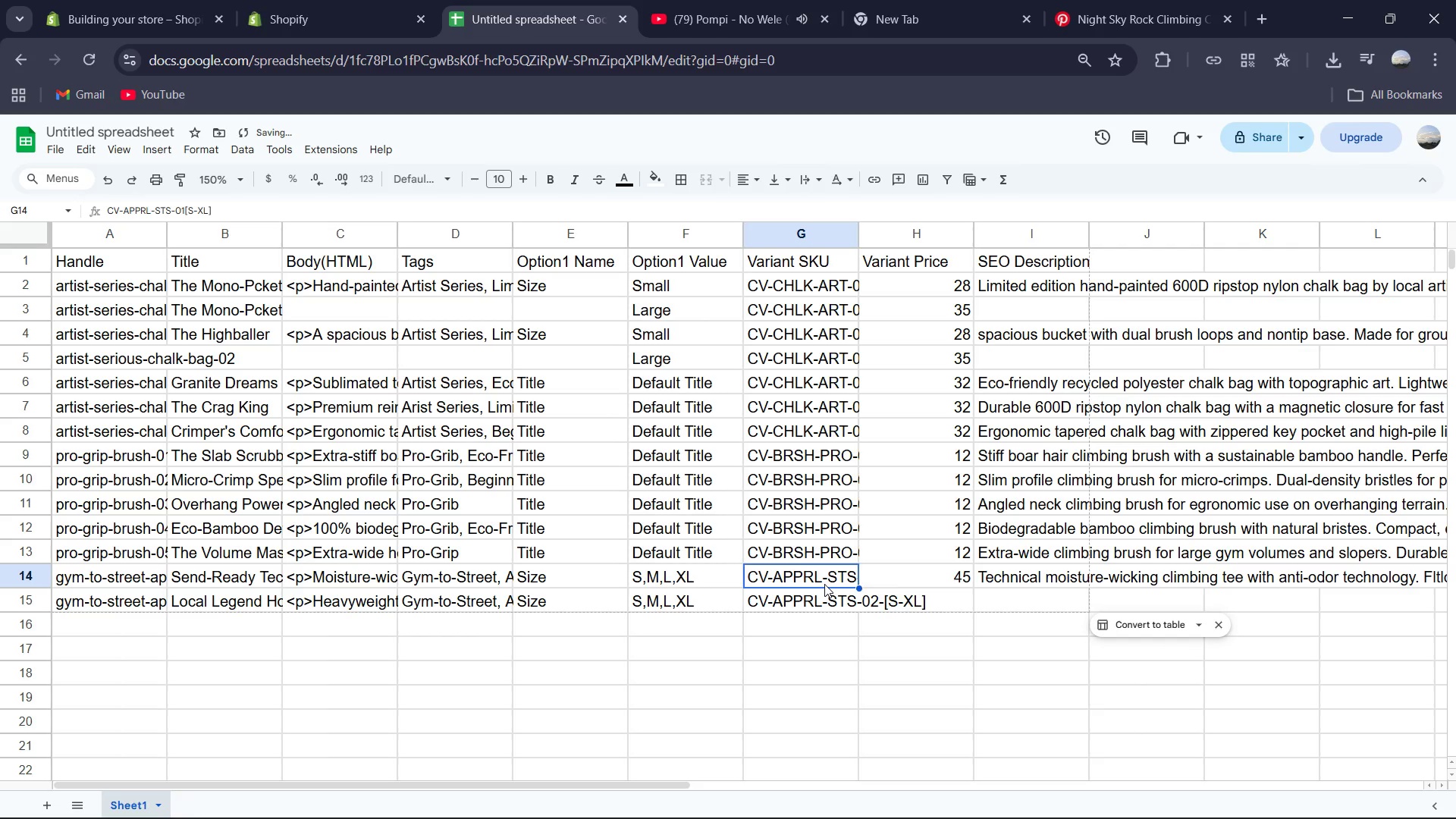 
triple_click([824, 584])
 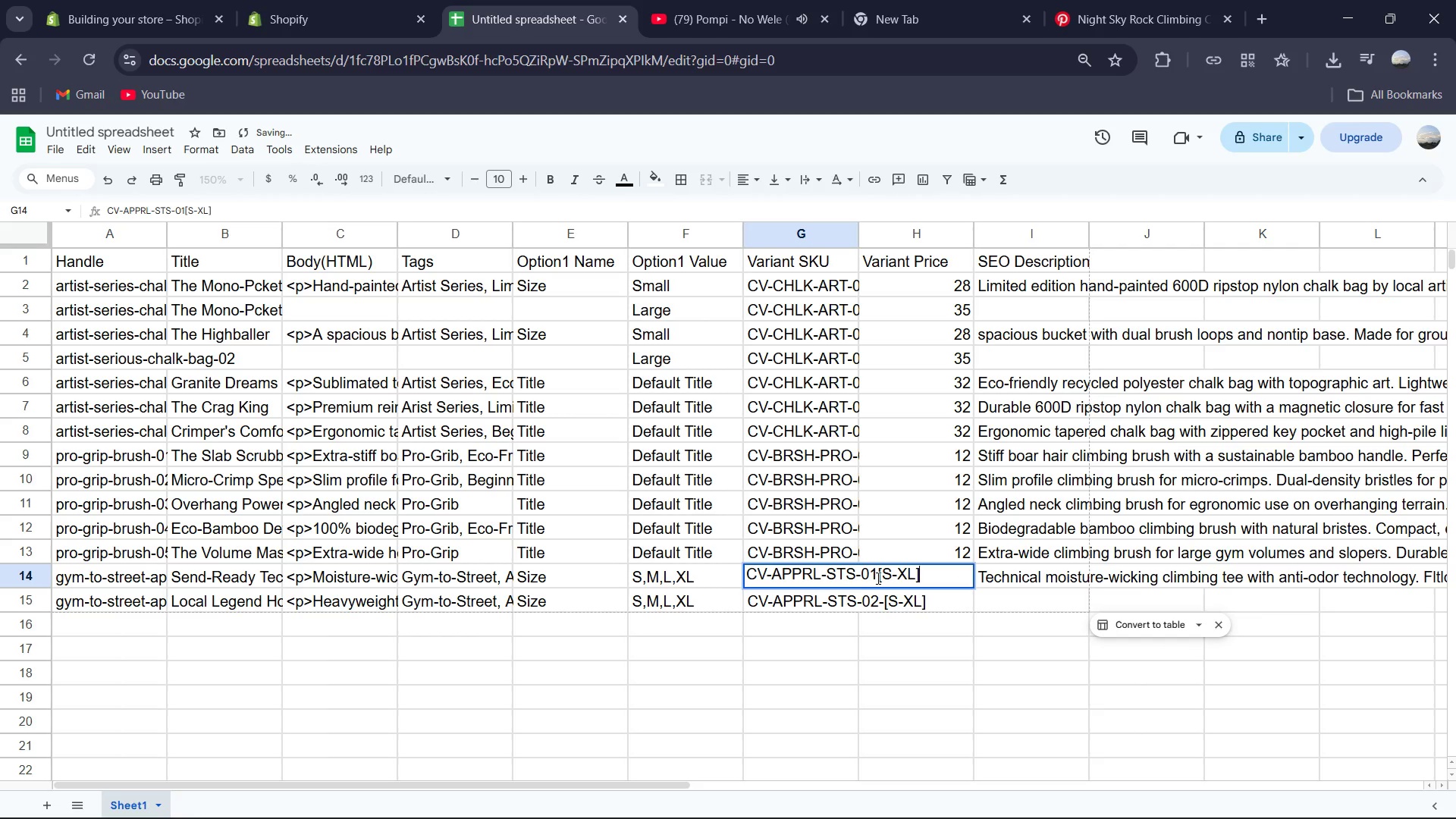 
left_click([875, 576])
 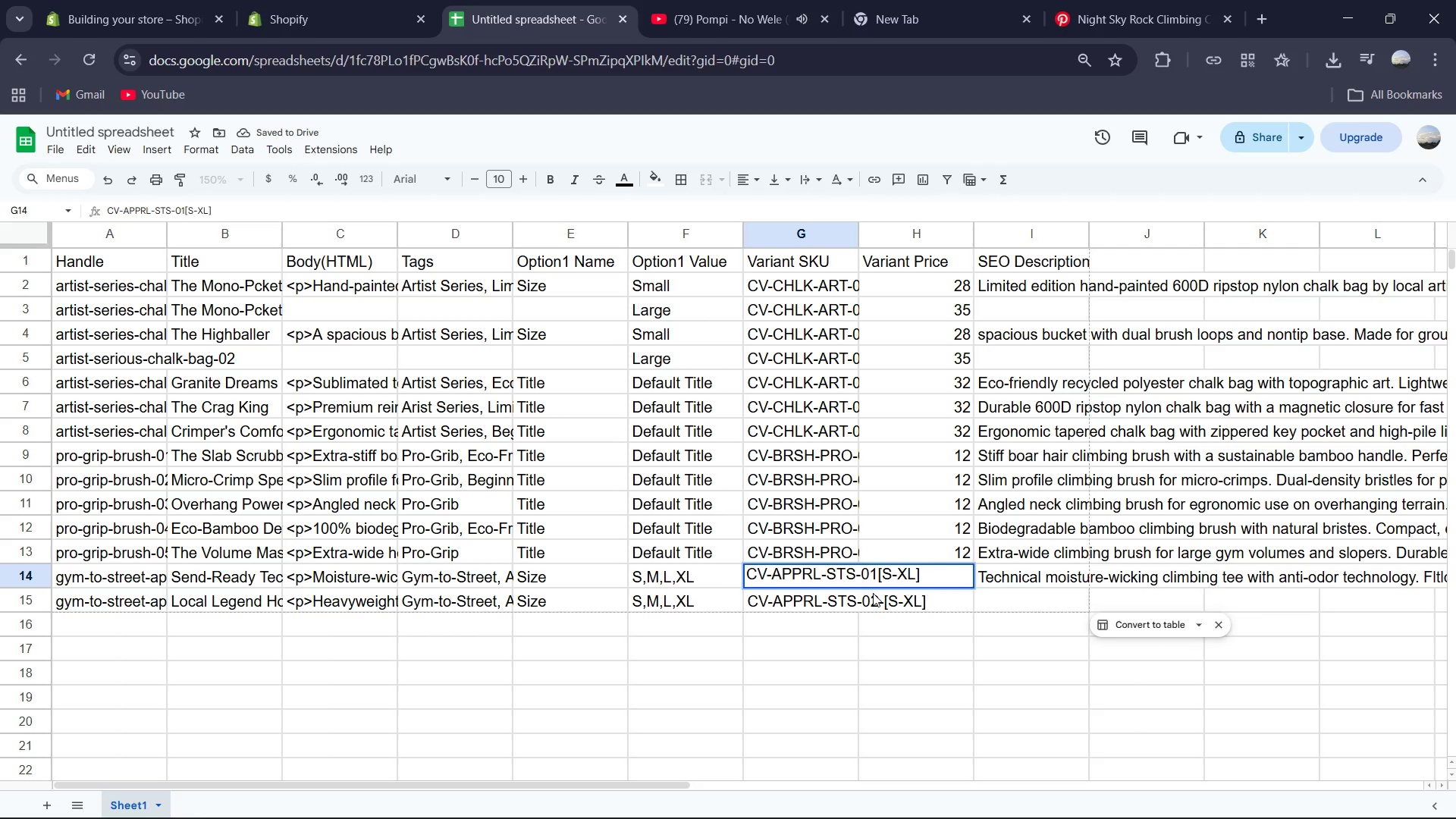 
key(Minus)
 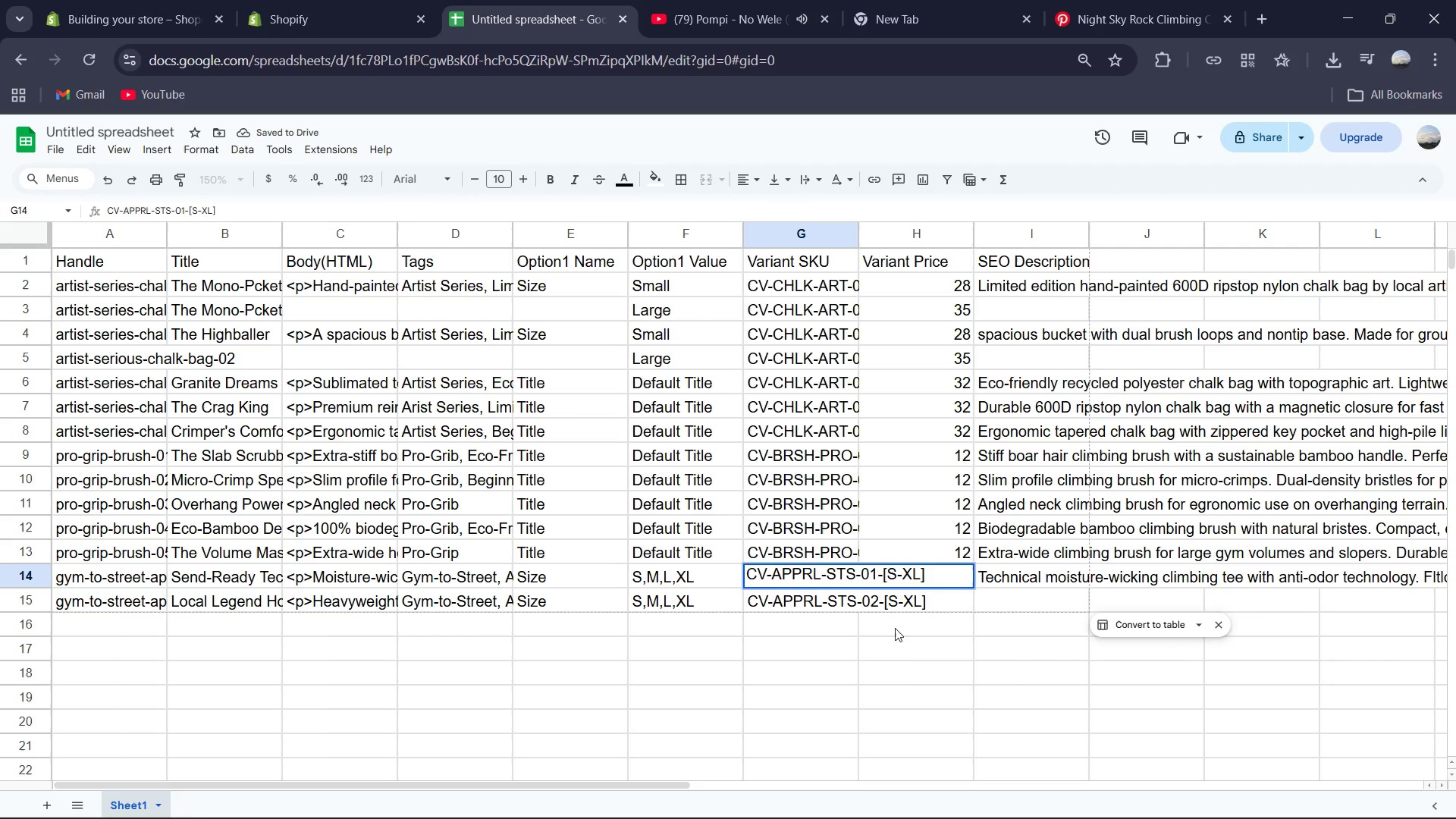 
left_click_drag(start_coordinate=[918, 656], to_coordinate=[918, 650])
 